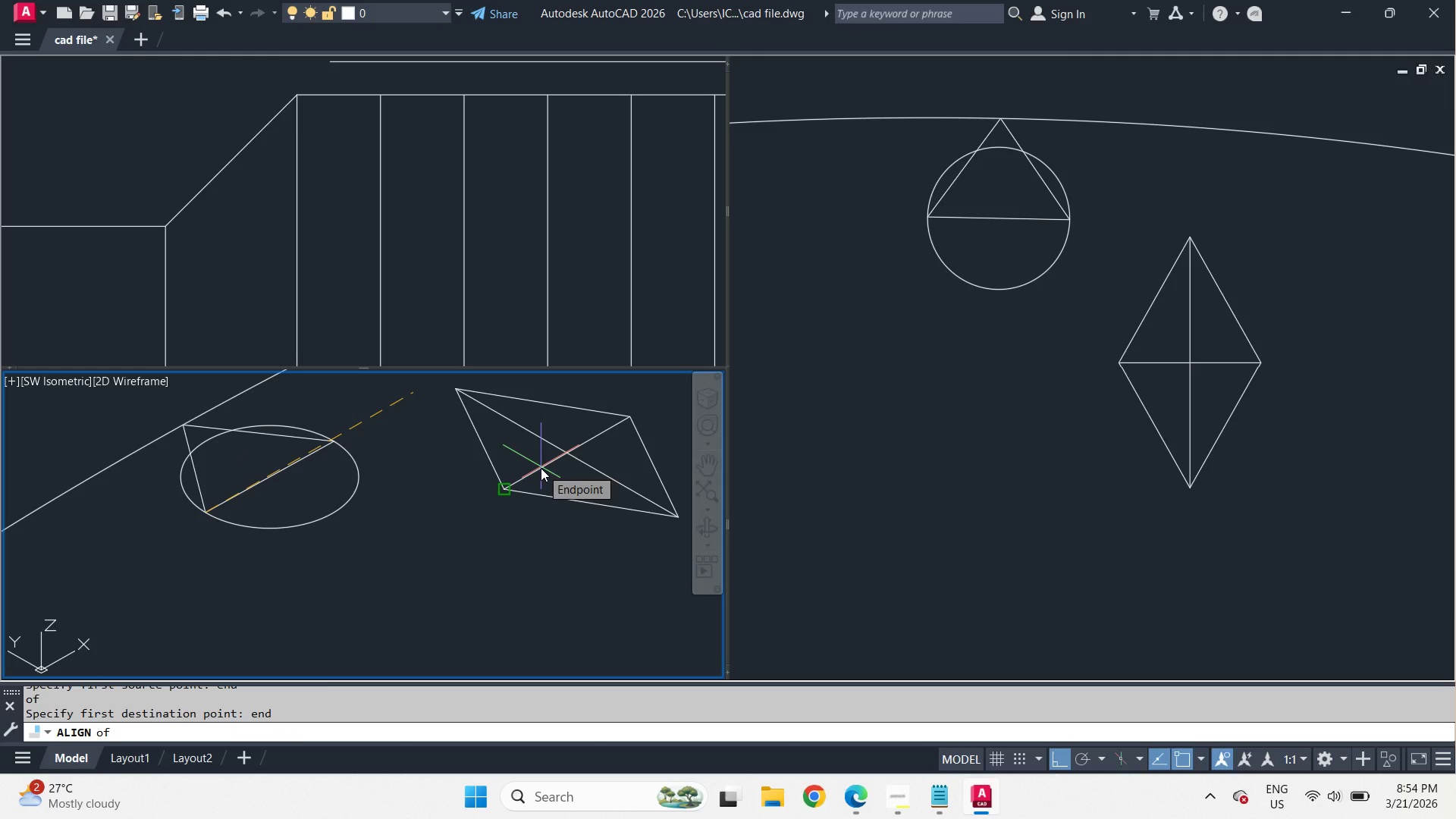 
wait(5.59)
 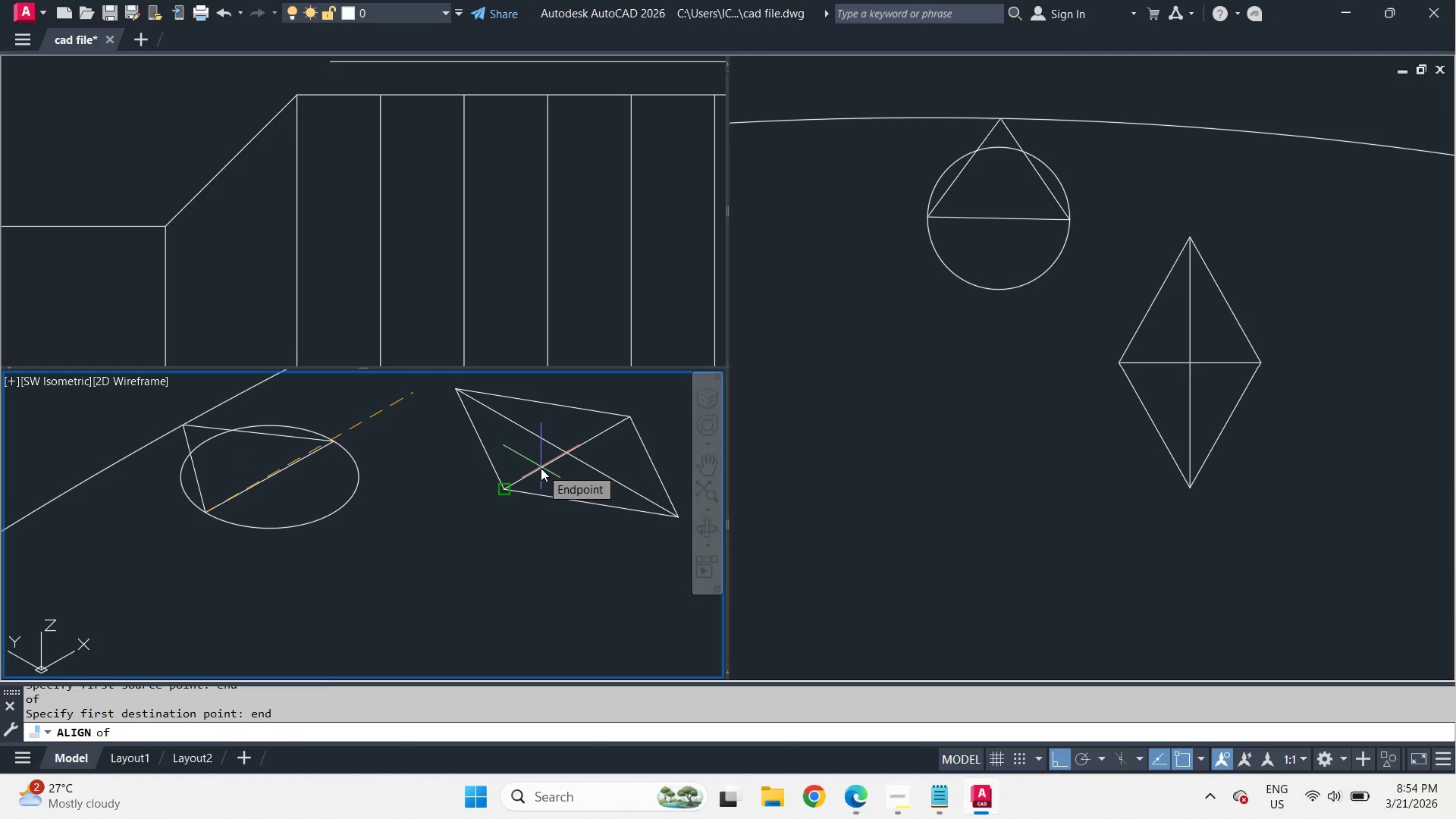 
left_click([541, 468])
 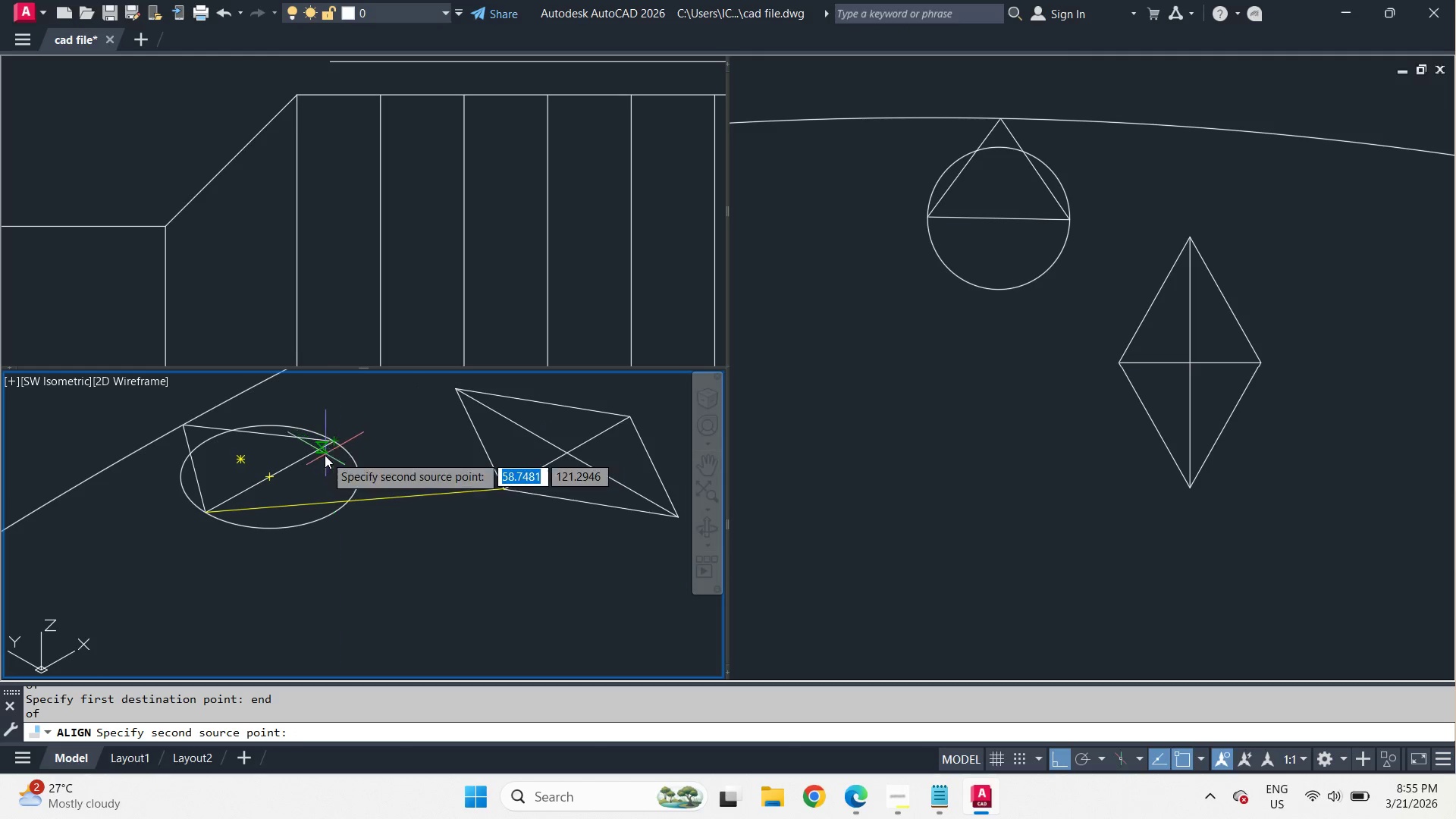 
type(end )
 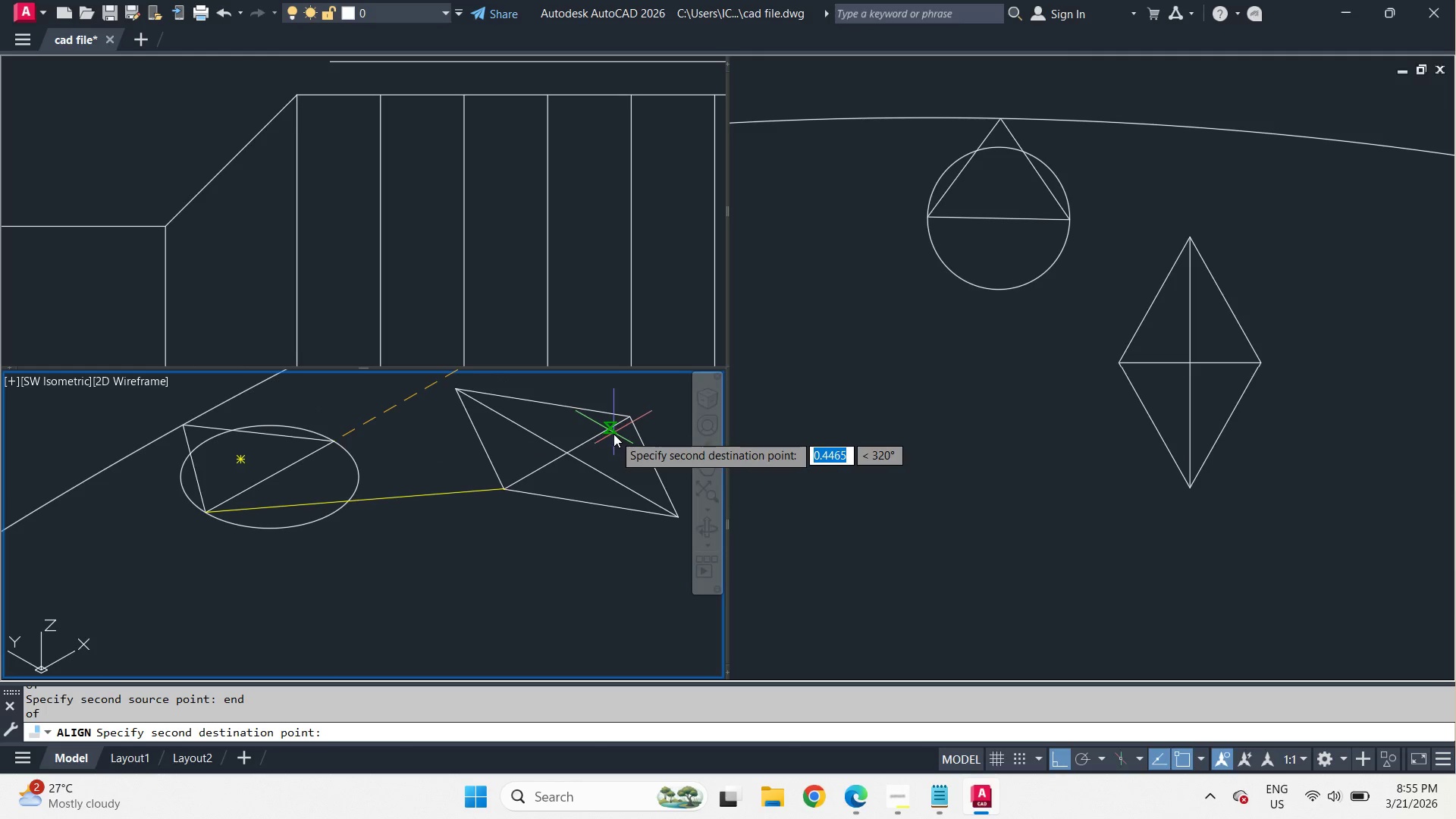 
type(end )
 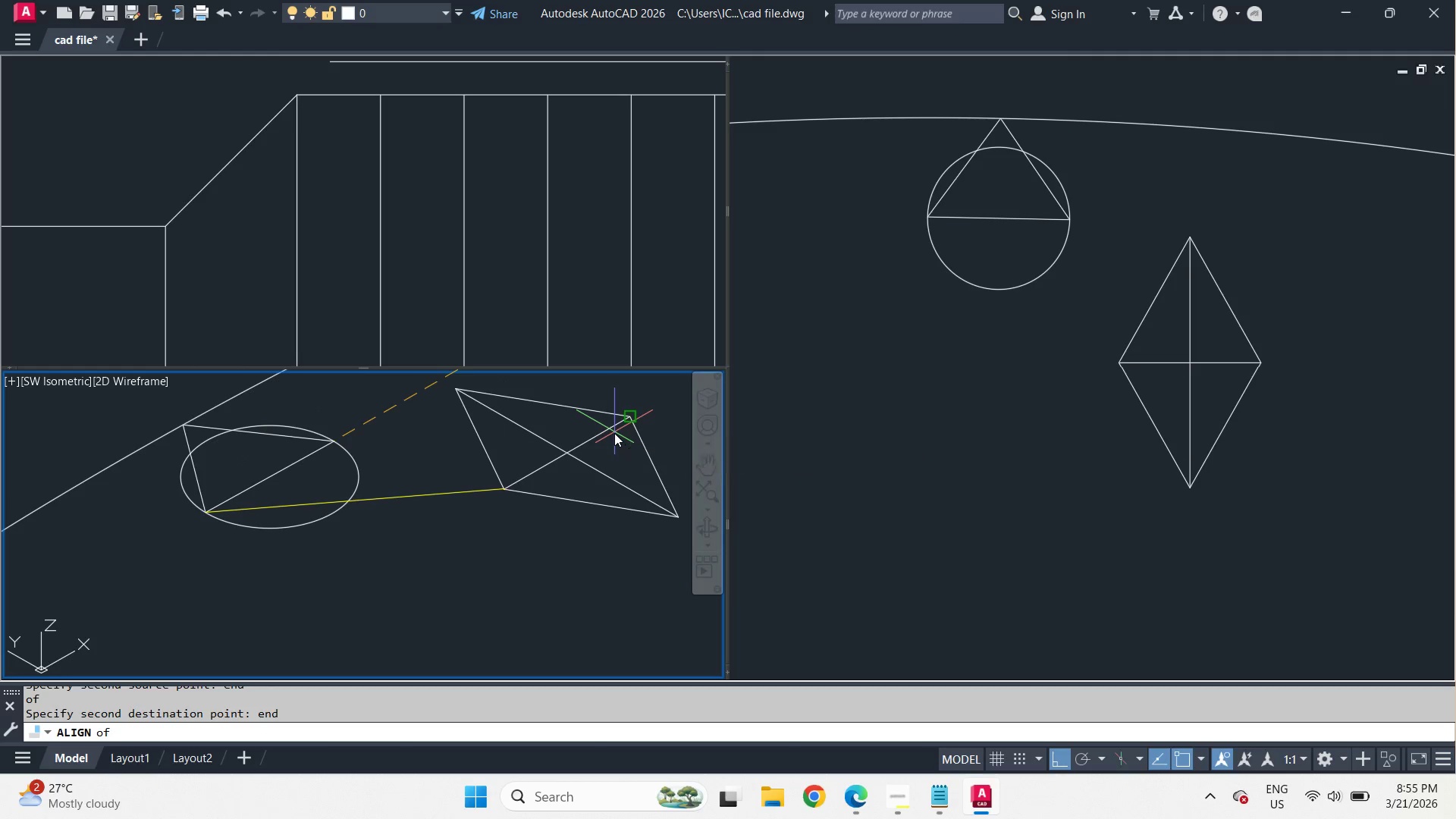 
left_click([614, 433])
 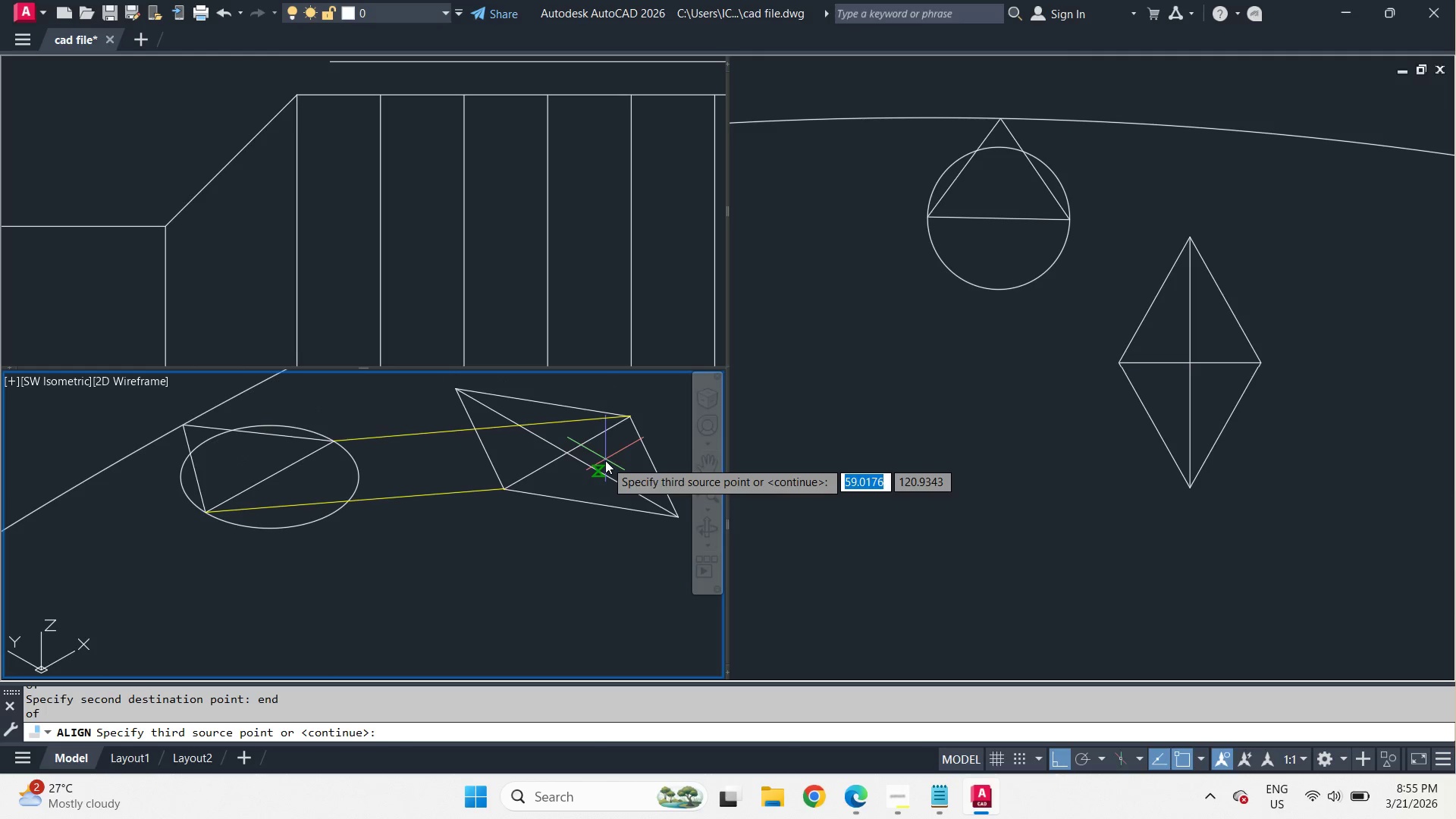 
key(Space)
 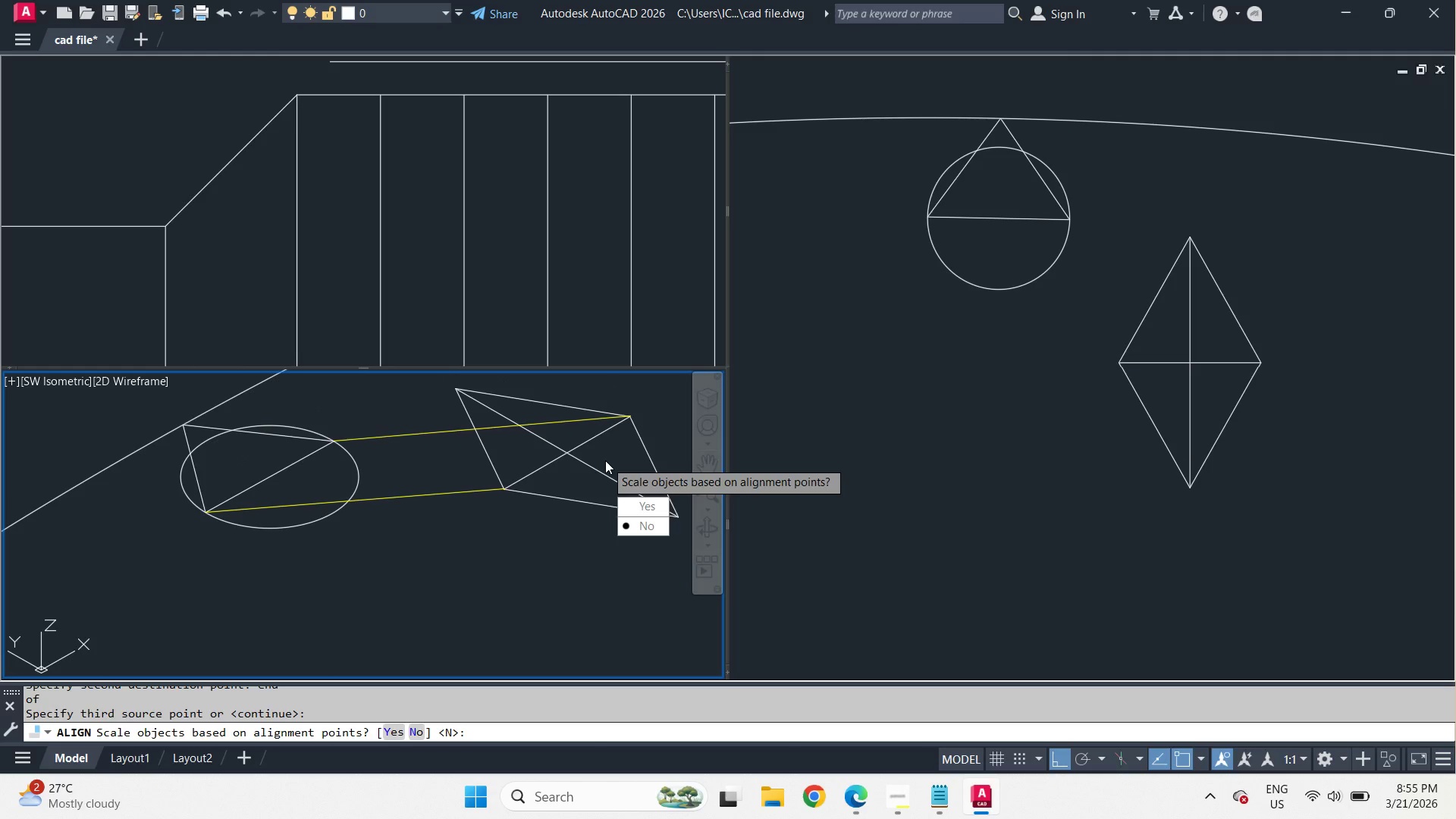 
key(Space)
 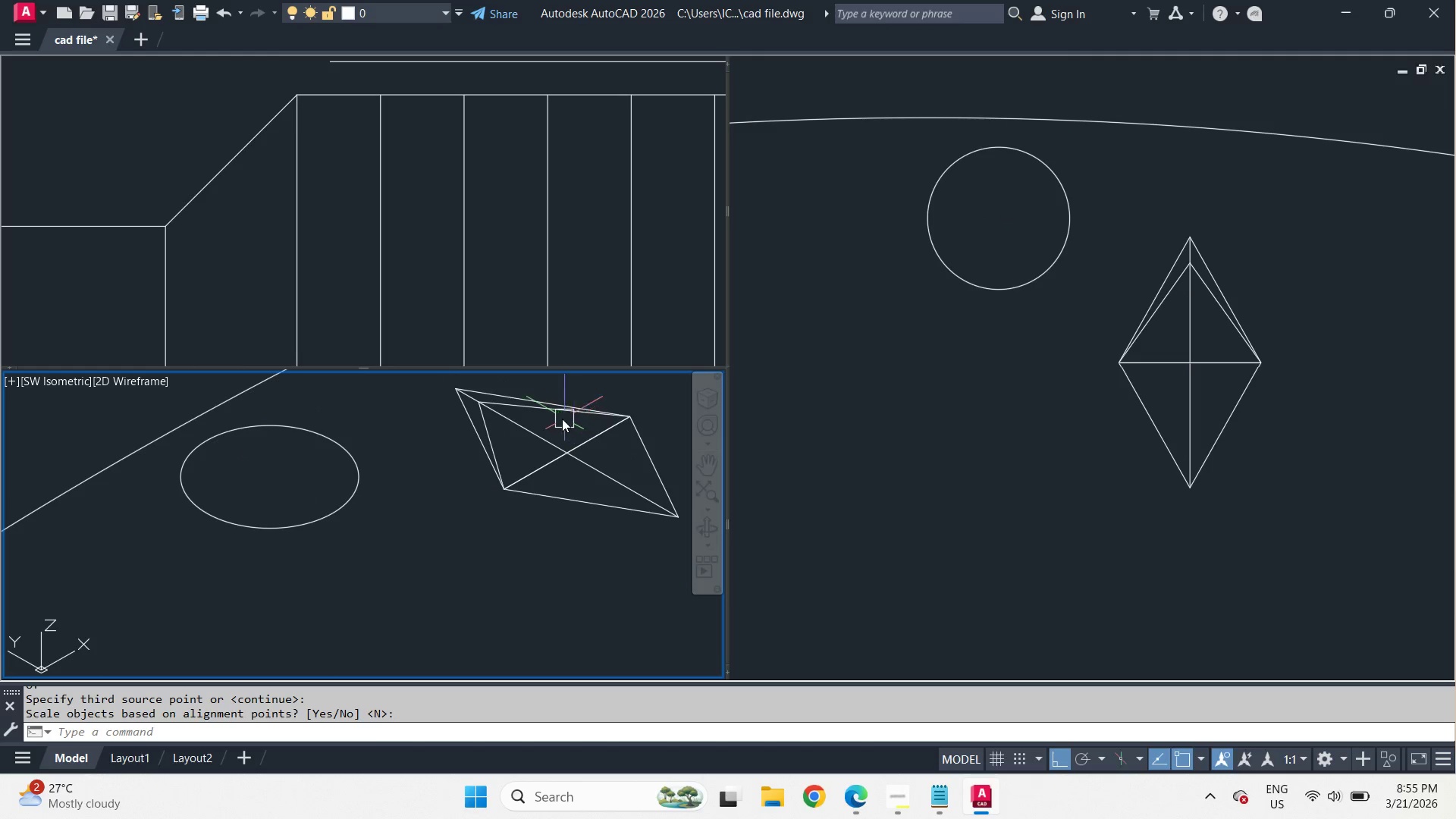 
left_click([560, 417])
 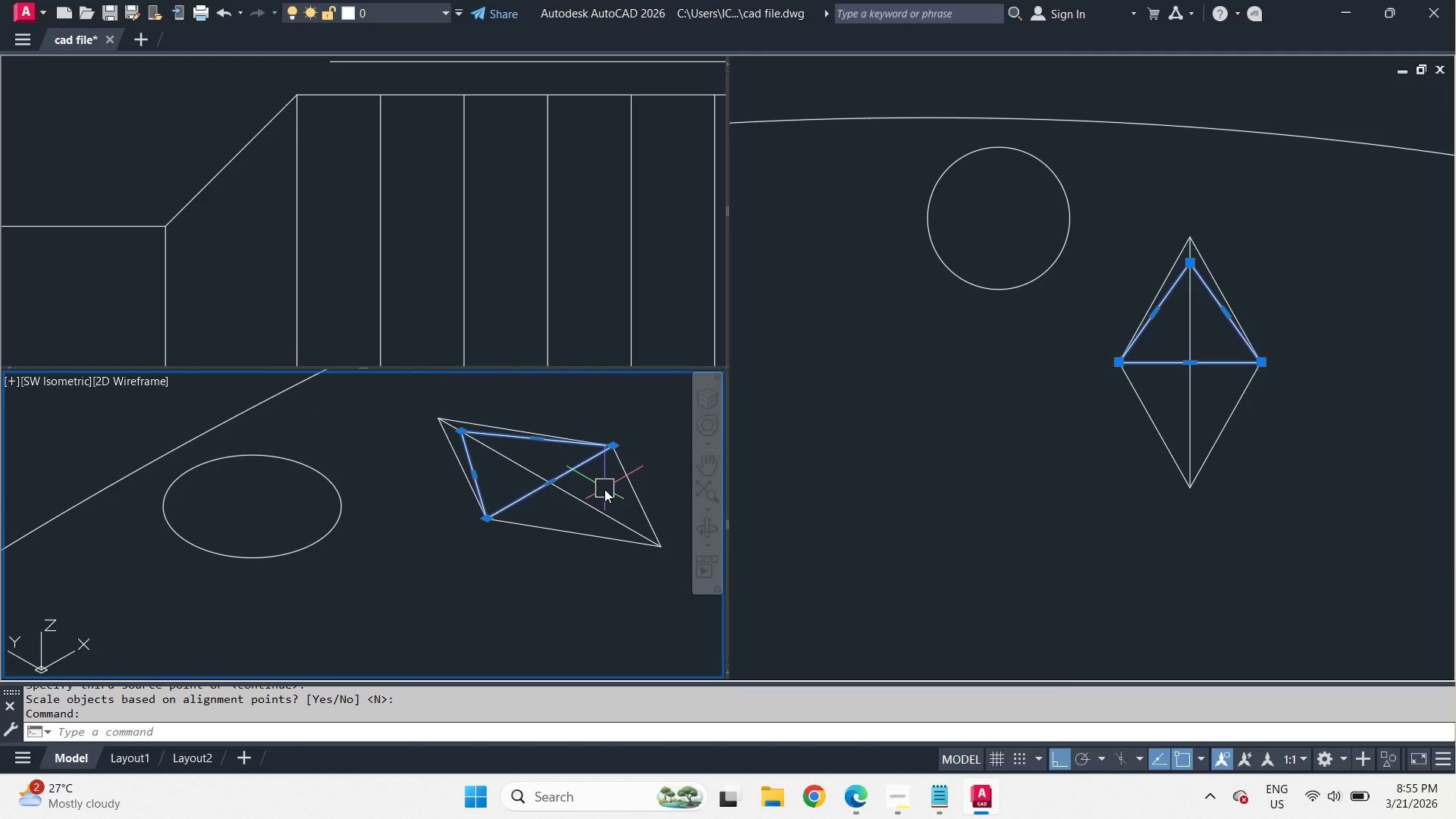 
type(3dr )
 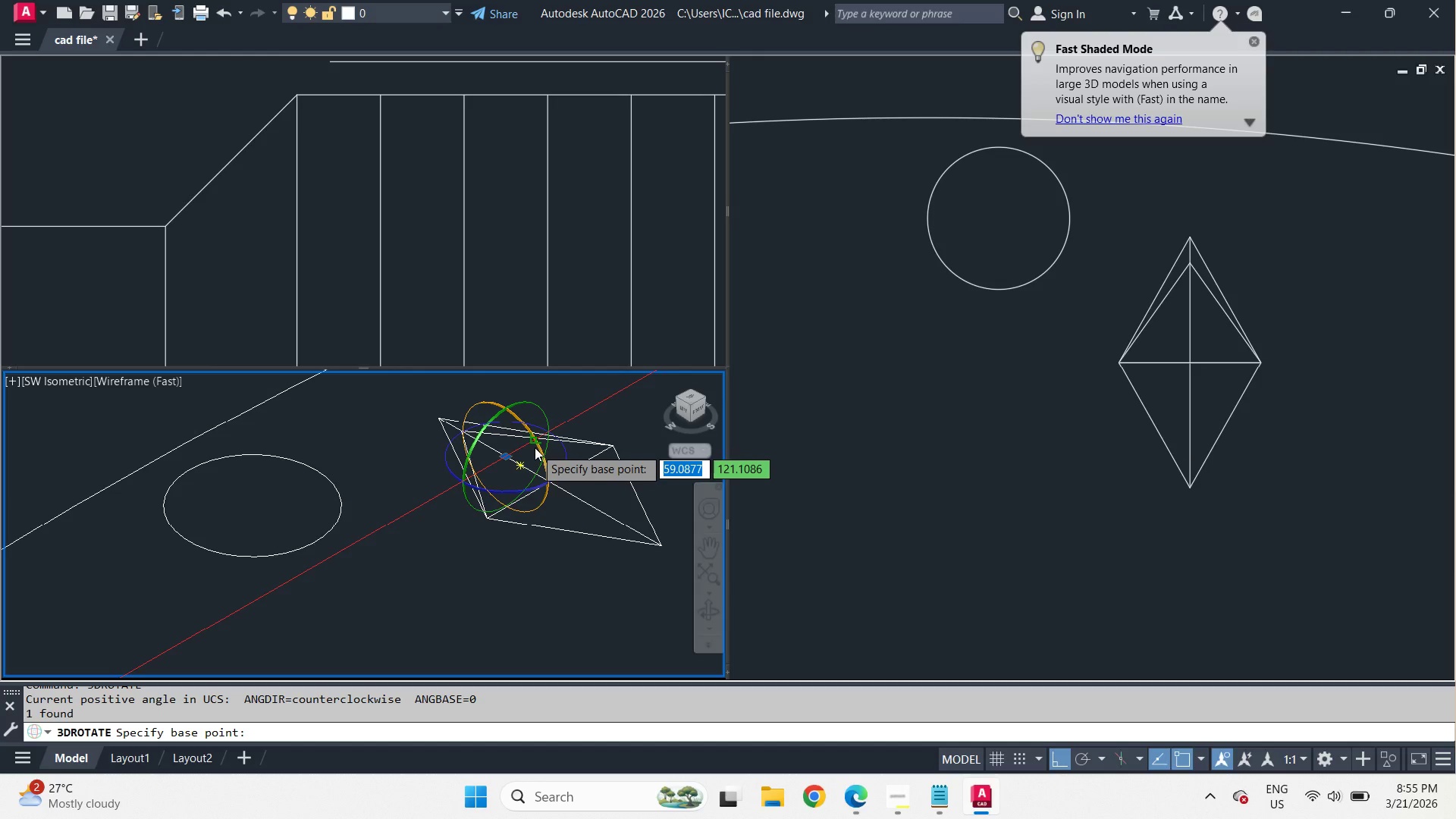 
scroll: coordinate [535, 461], scroll_direction: up, amount: 2.0
 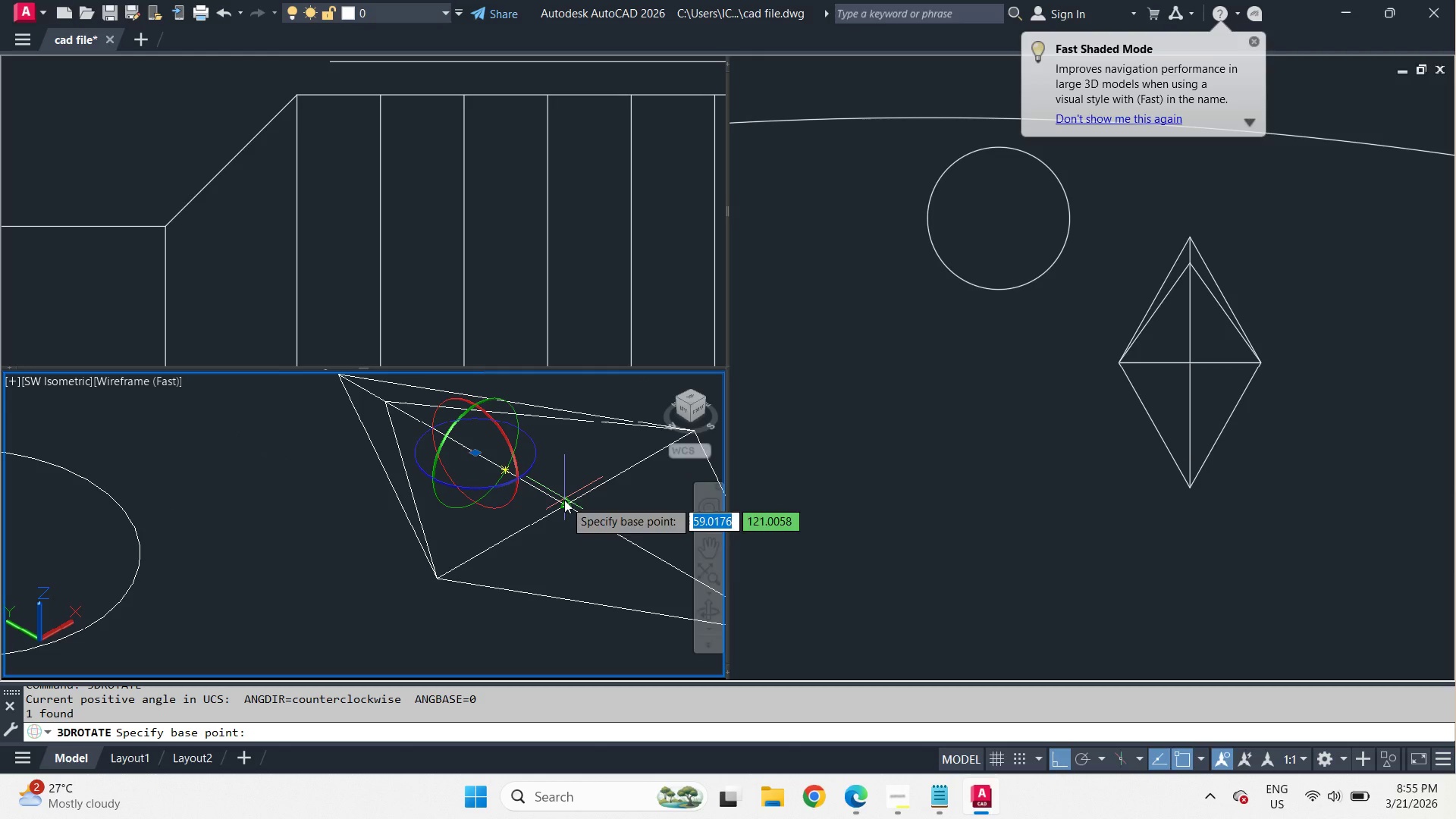 
left_click([564, 500])
 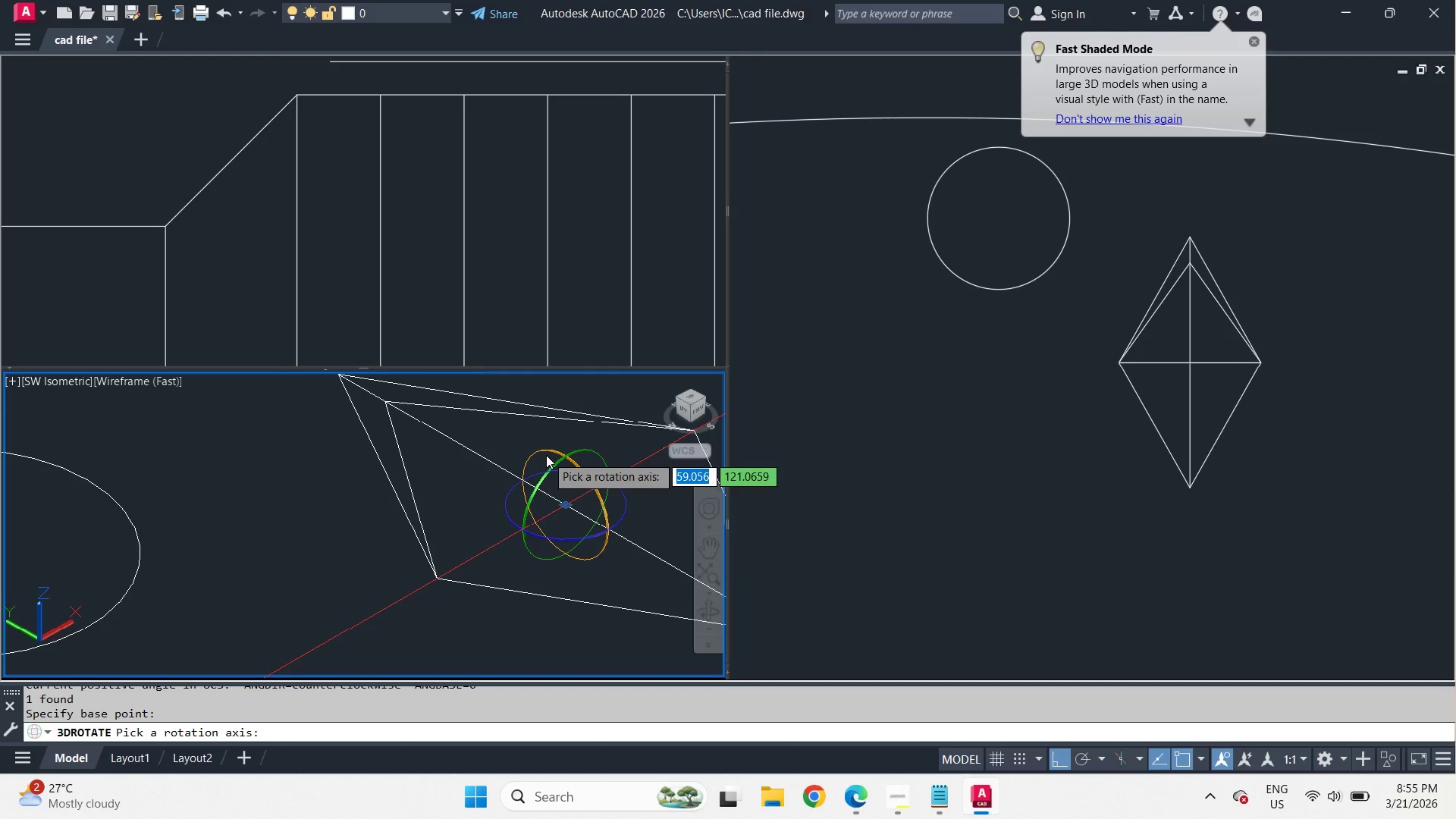 
left_click([546, 455])
 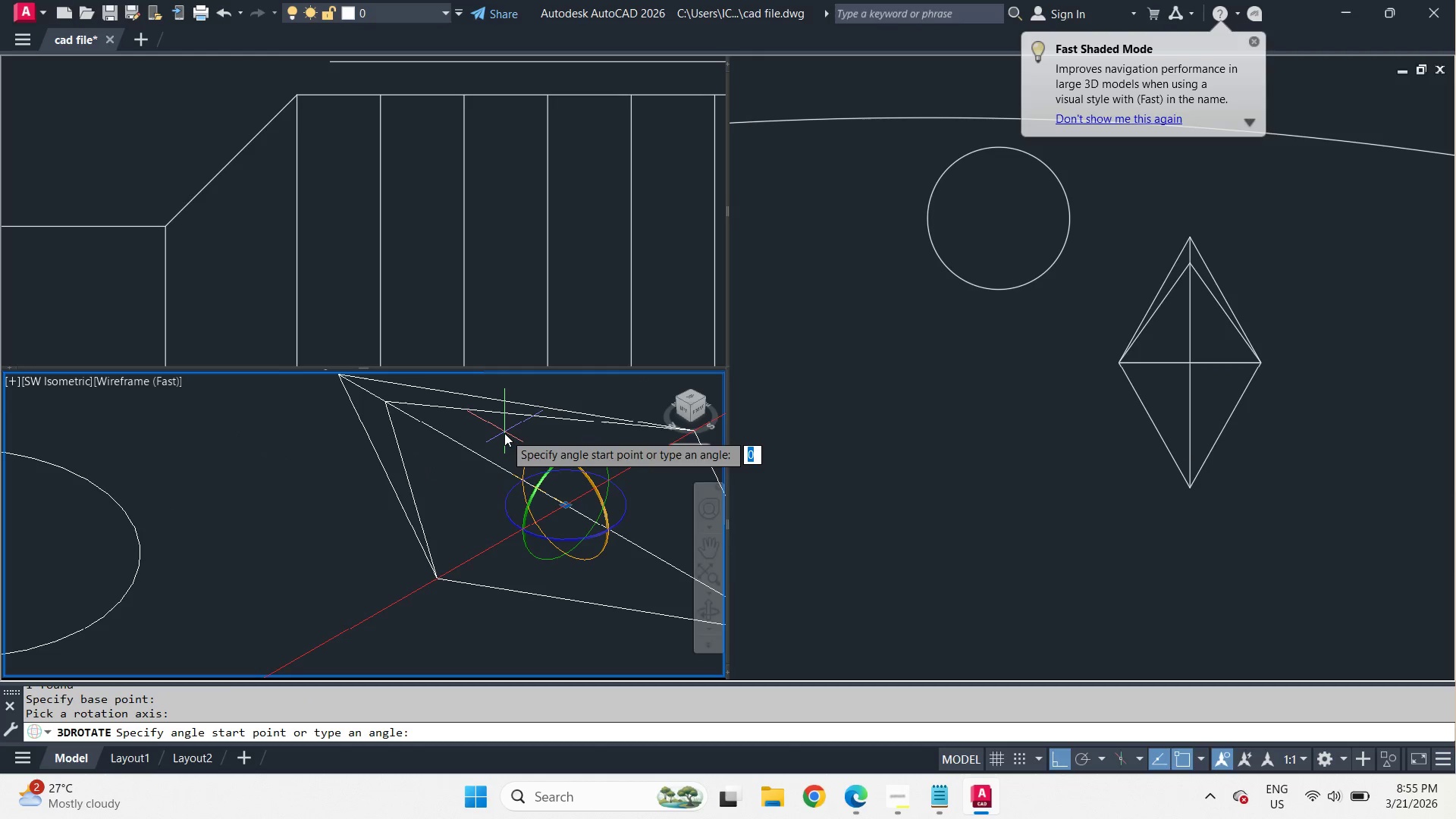 
left_click([504, 433])
 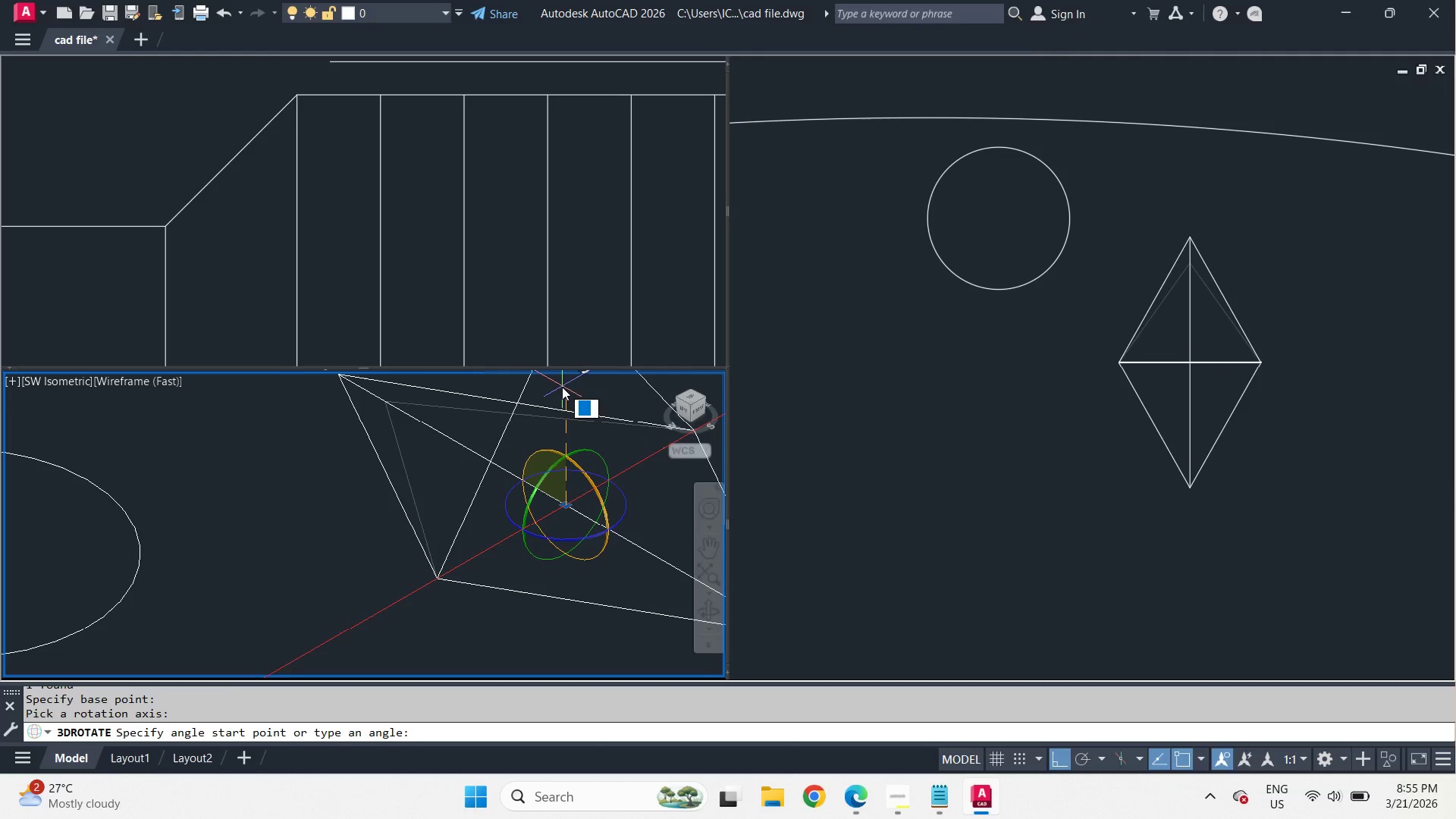 
left_click([562, 387])
 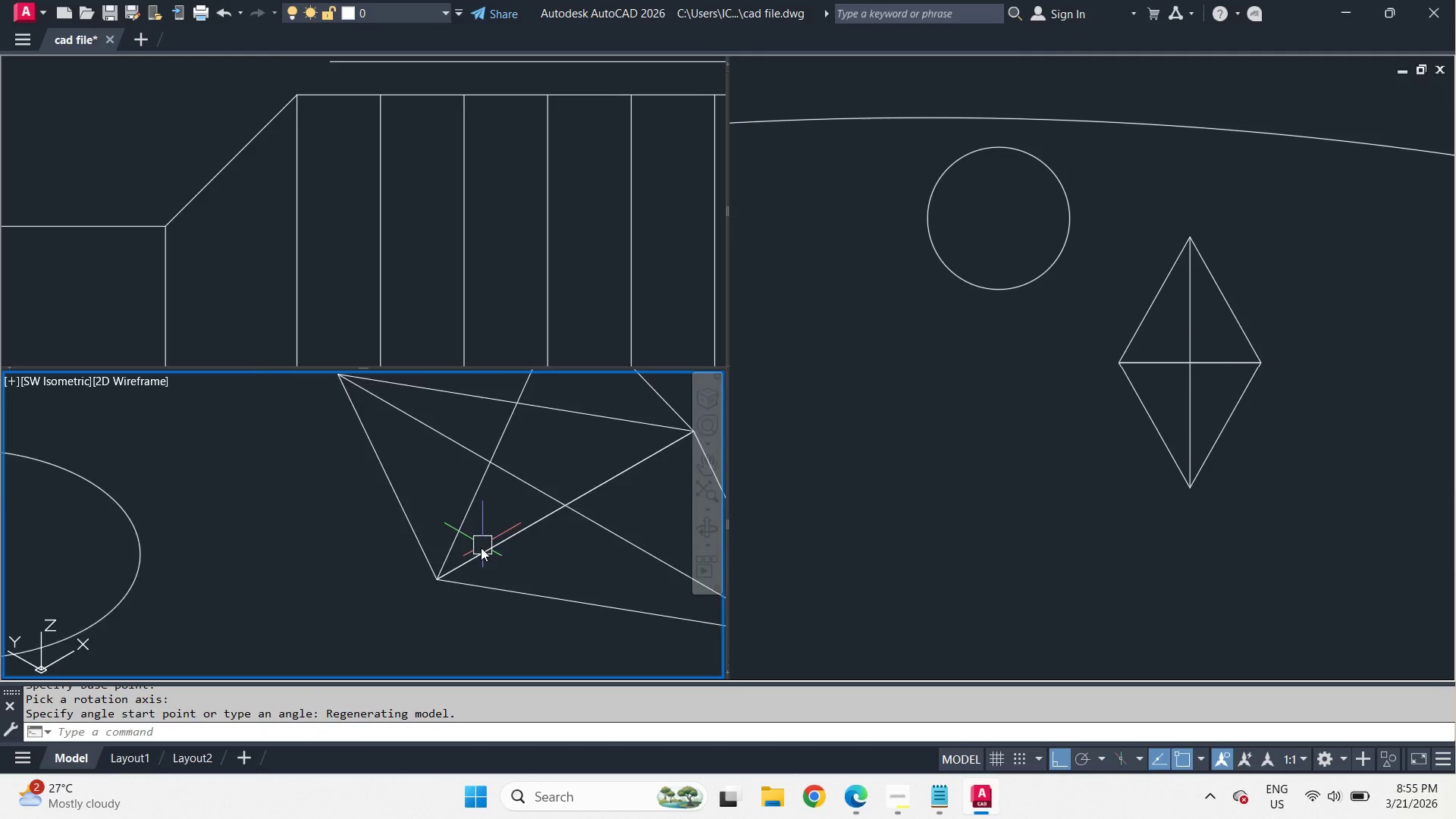 
scroll: coordinate [523, 550], scroll_direction: down, amount: 1.0
 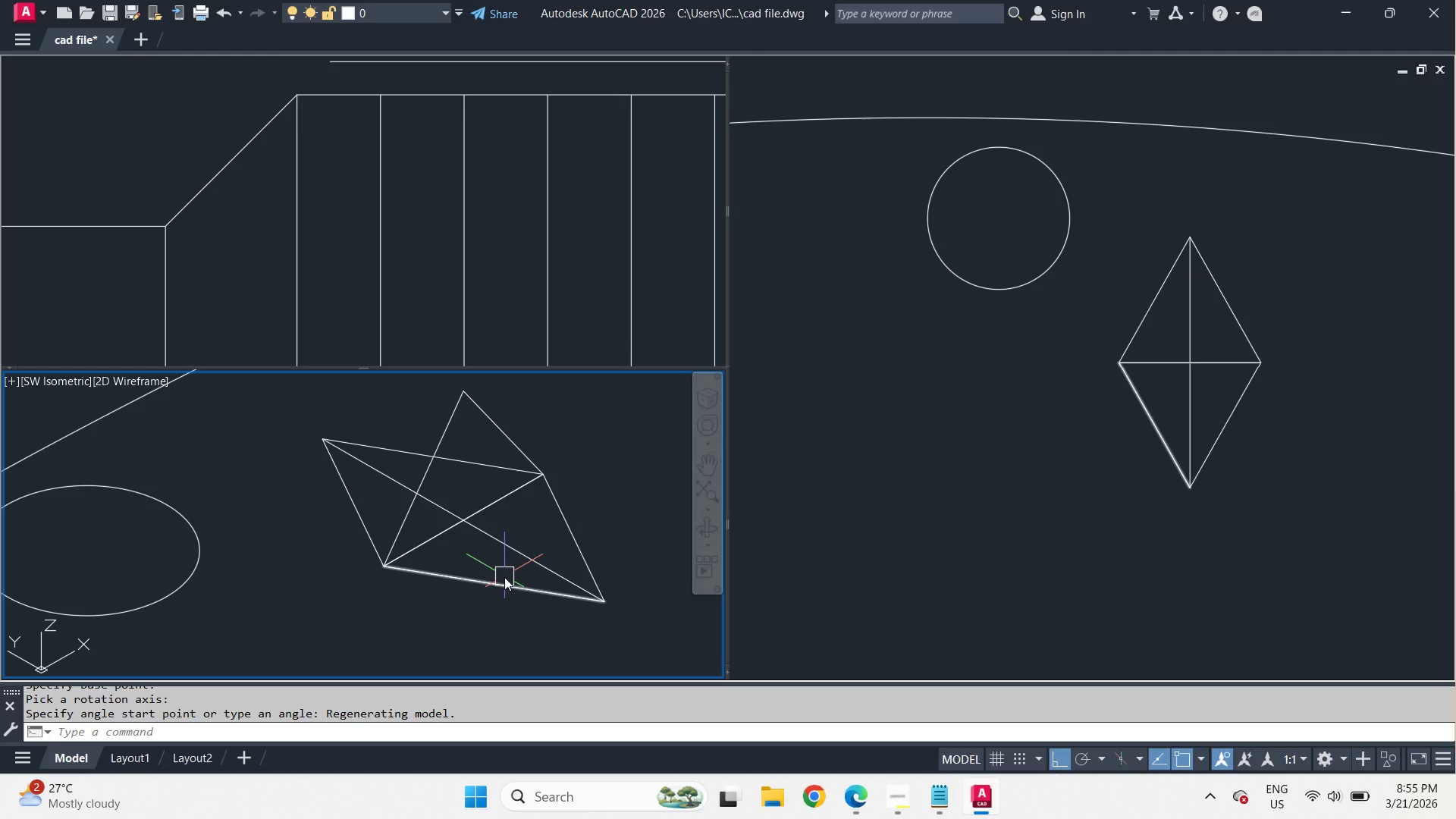 
wait(5.49)
 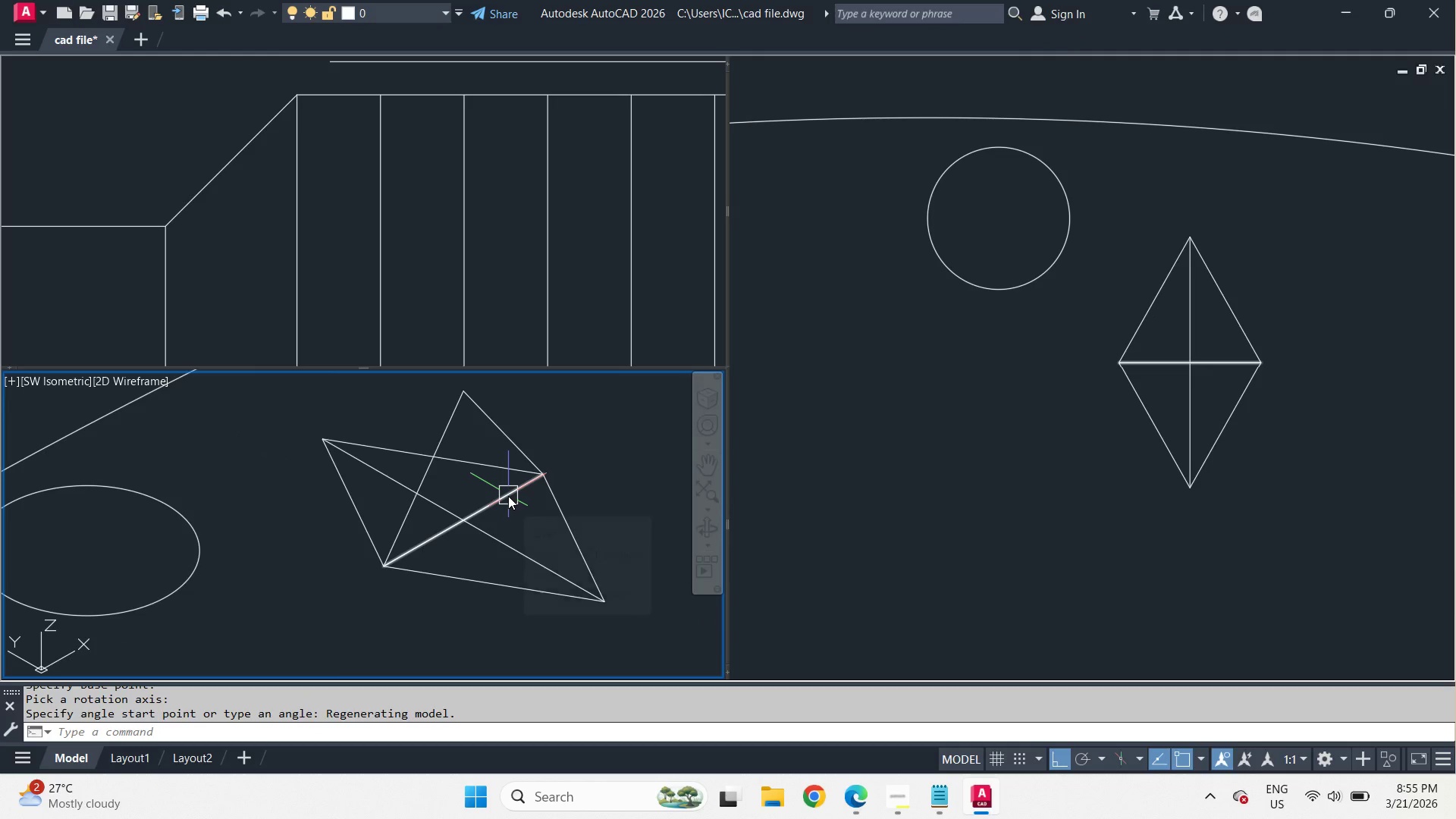 
left_click([504, 577])
 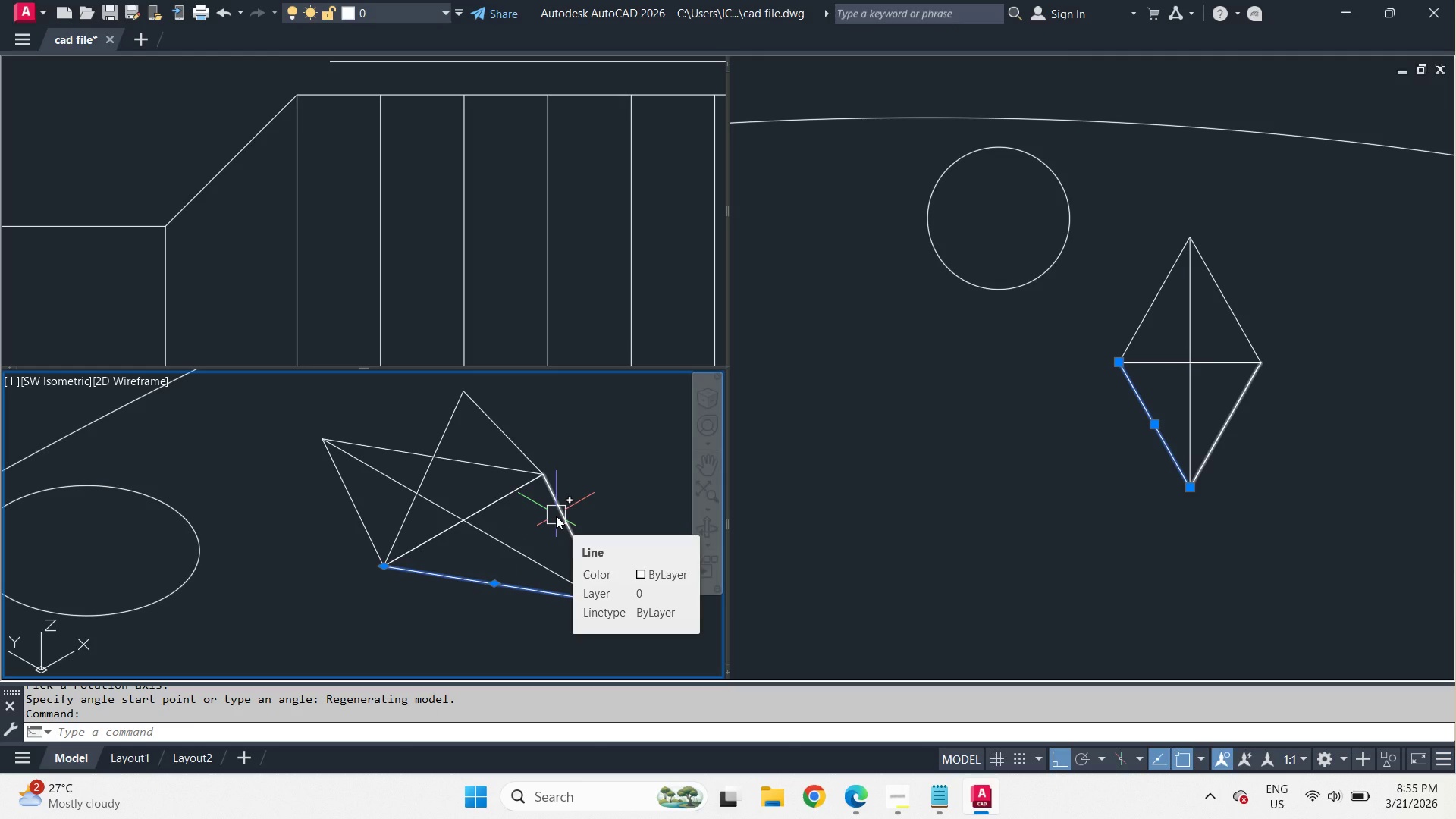 
wait(5.11)
 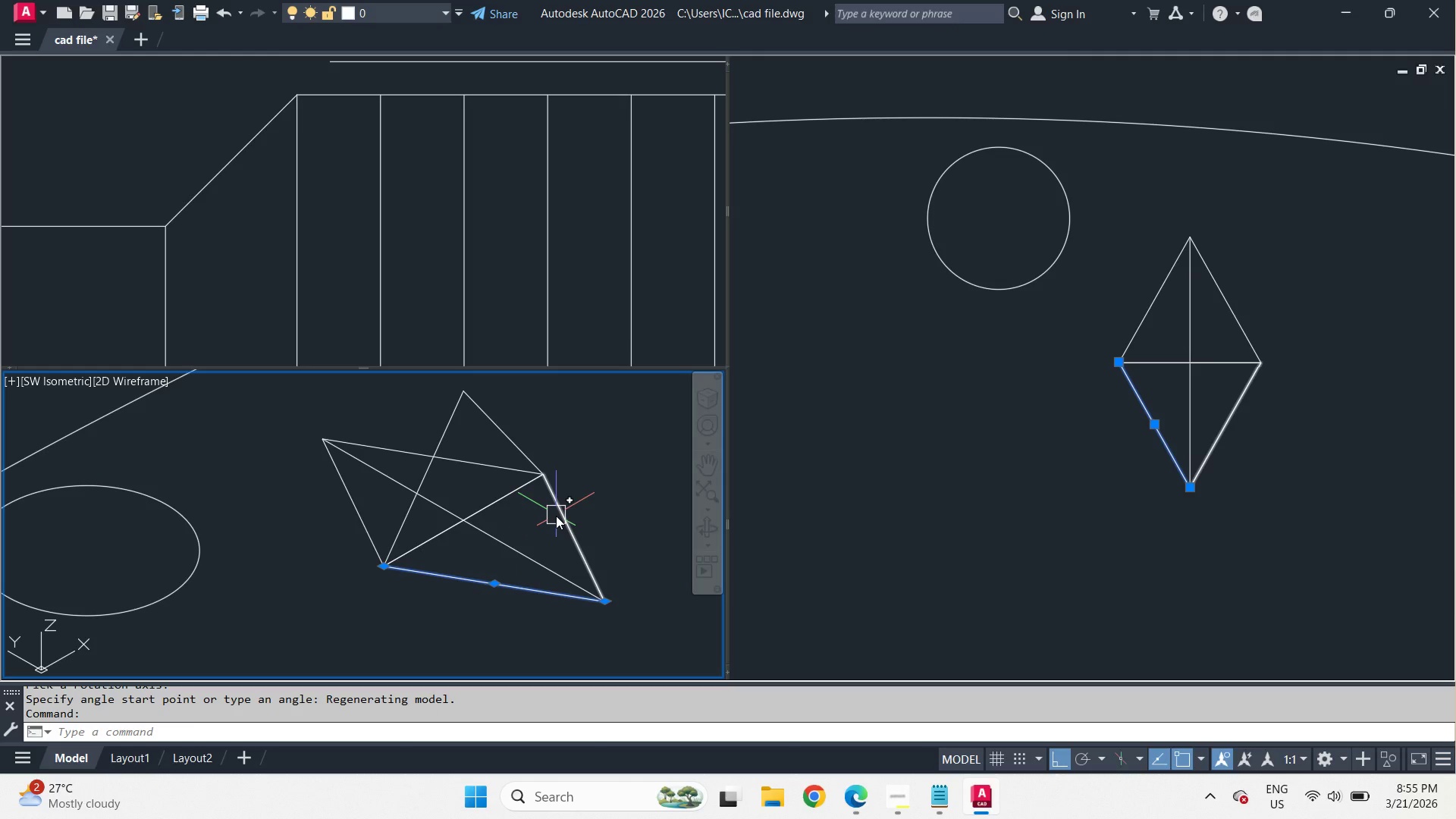 
left_click([556, 516])
 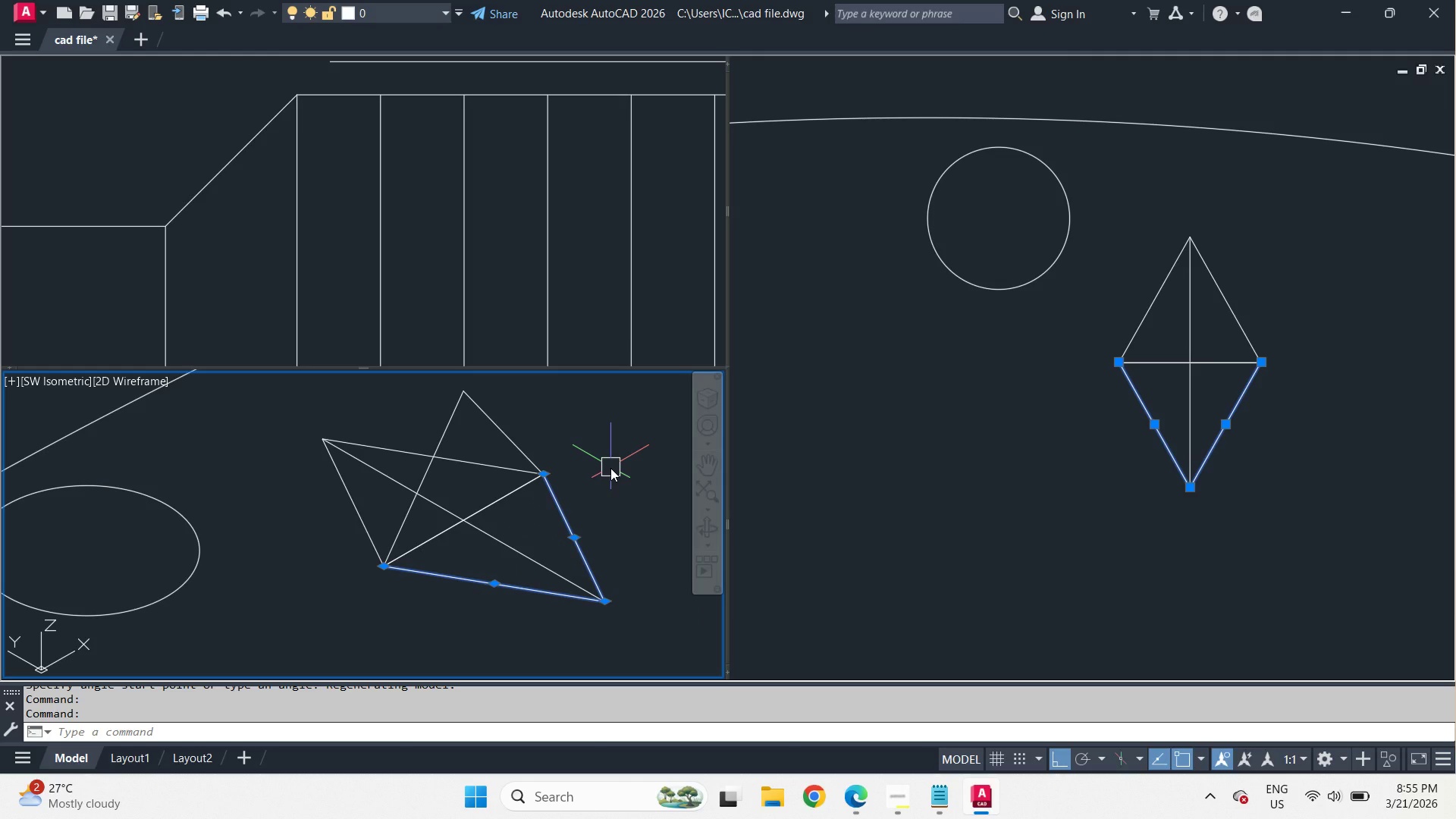 
key(J)
 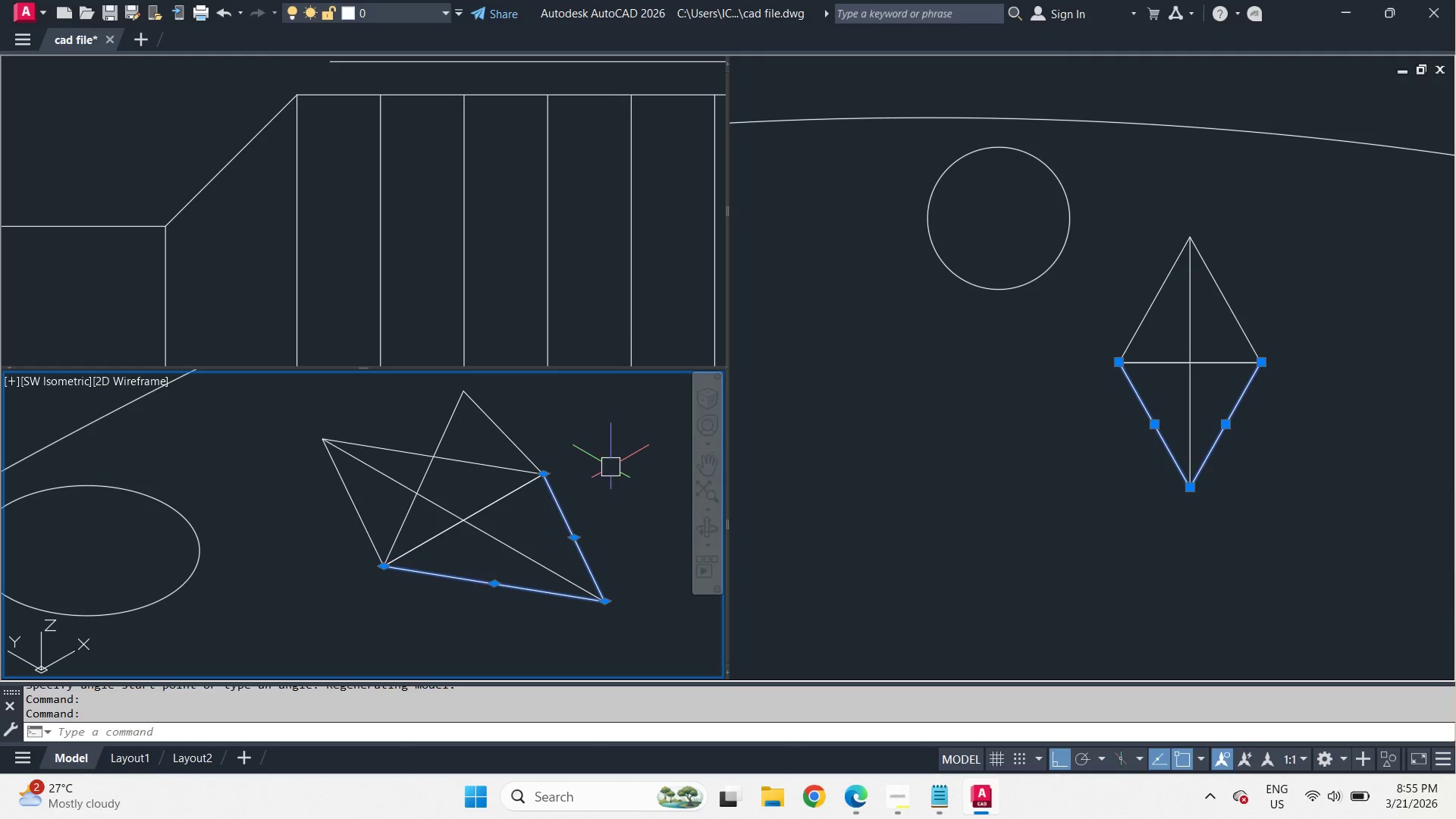 
key(Space)
 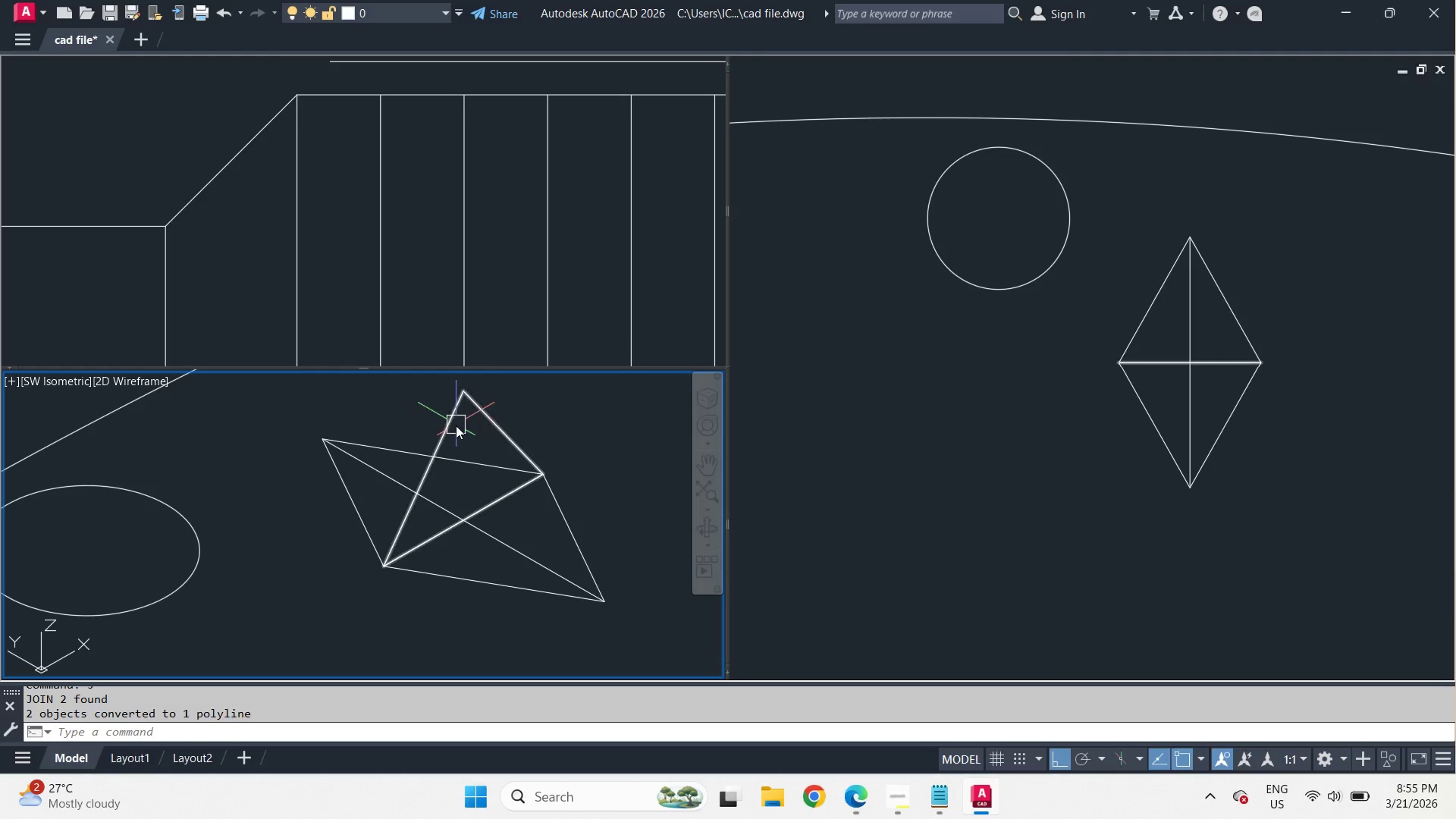 
left_click([456, 425])
 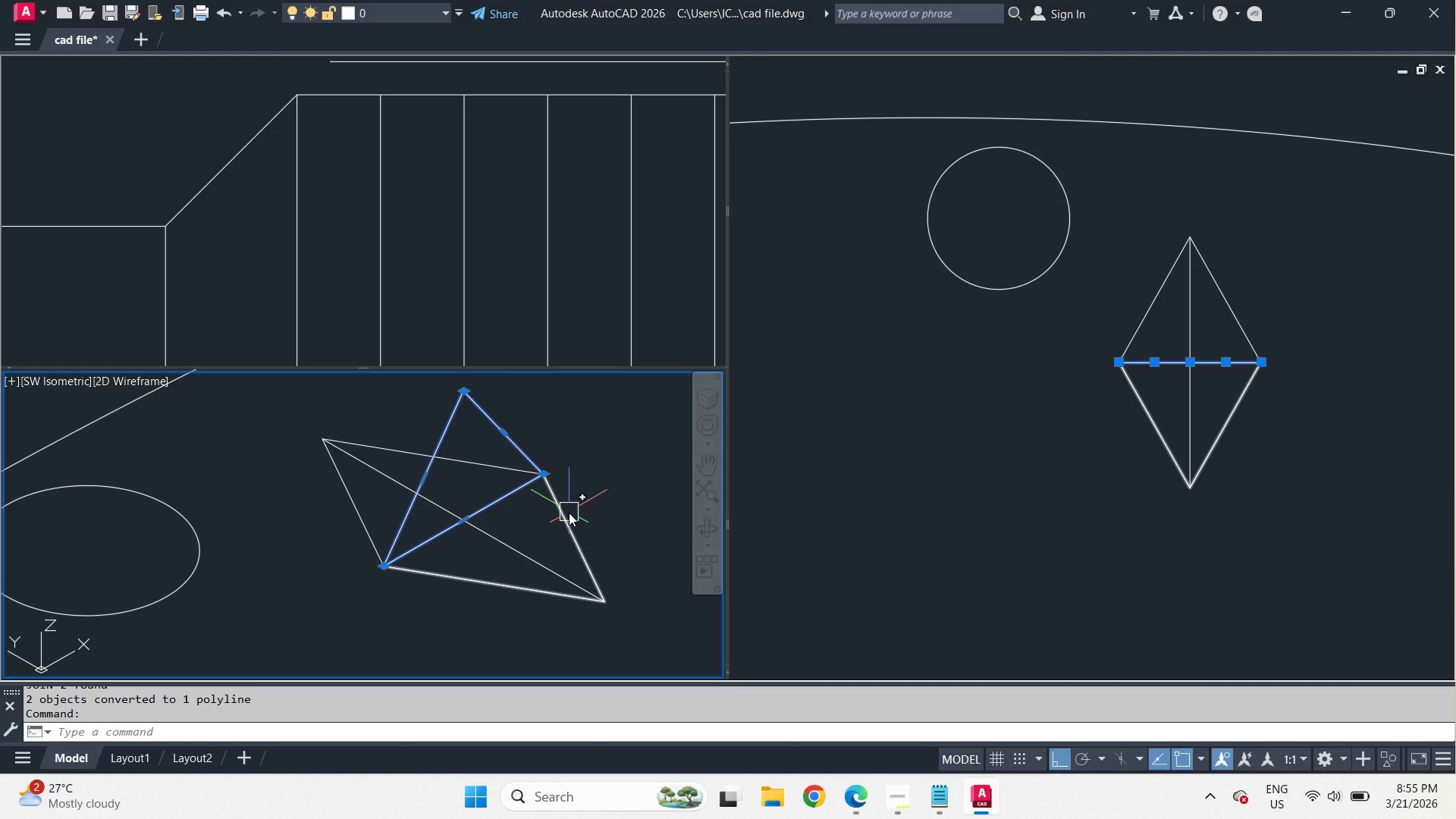 
key(Escape)
 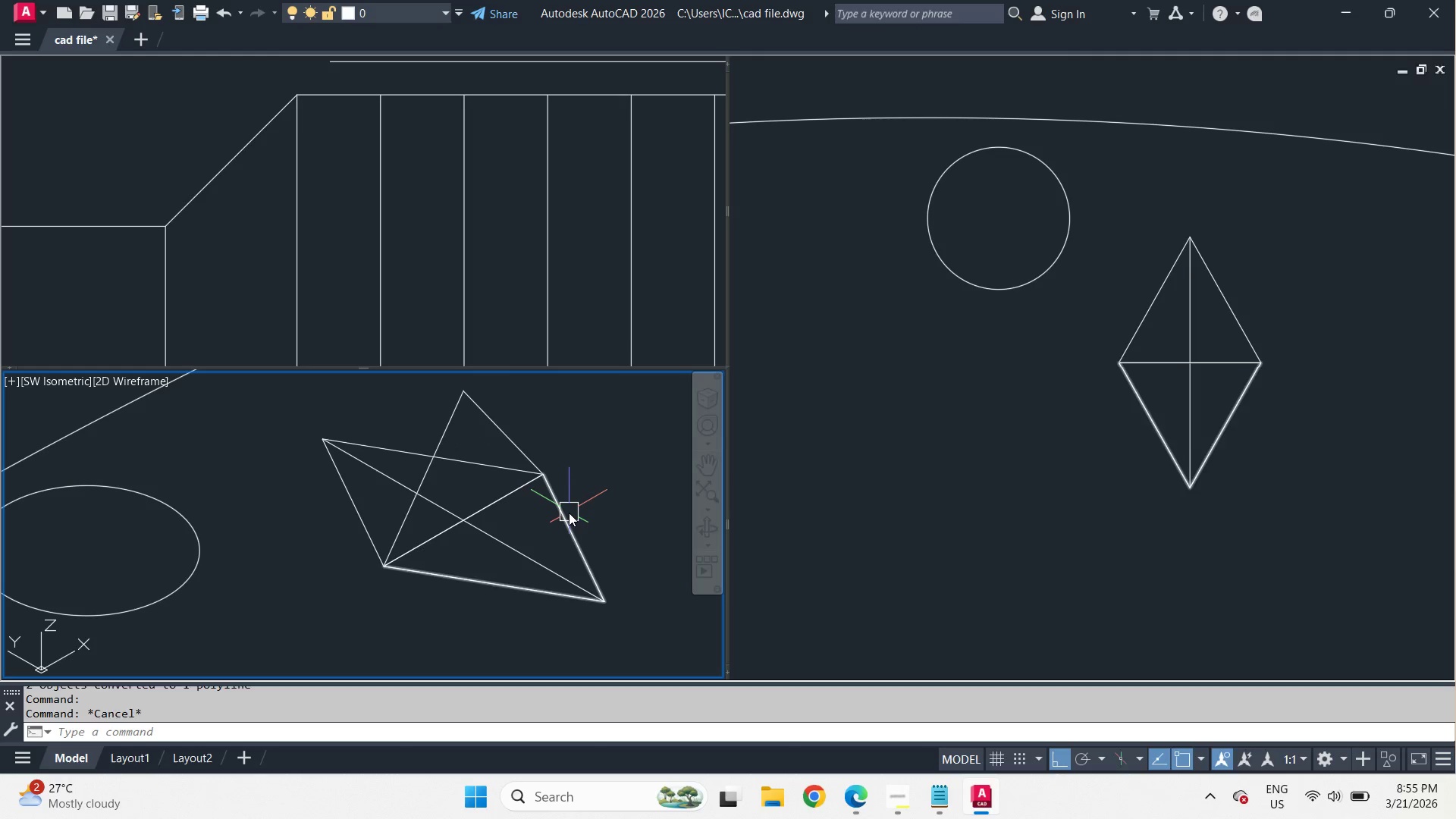 
left_click([569, 513])
 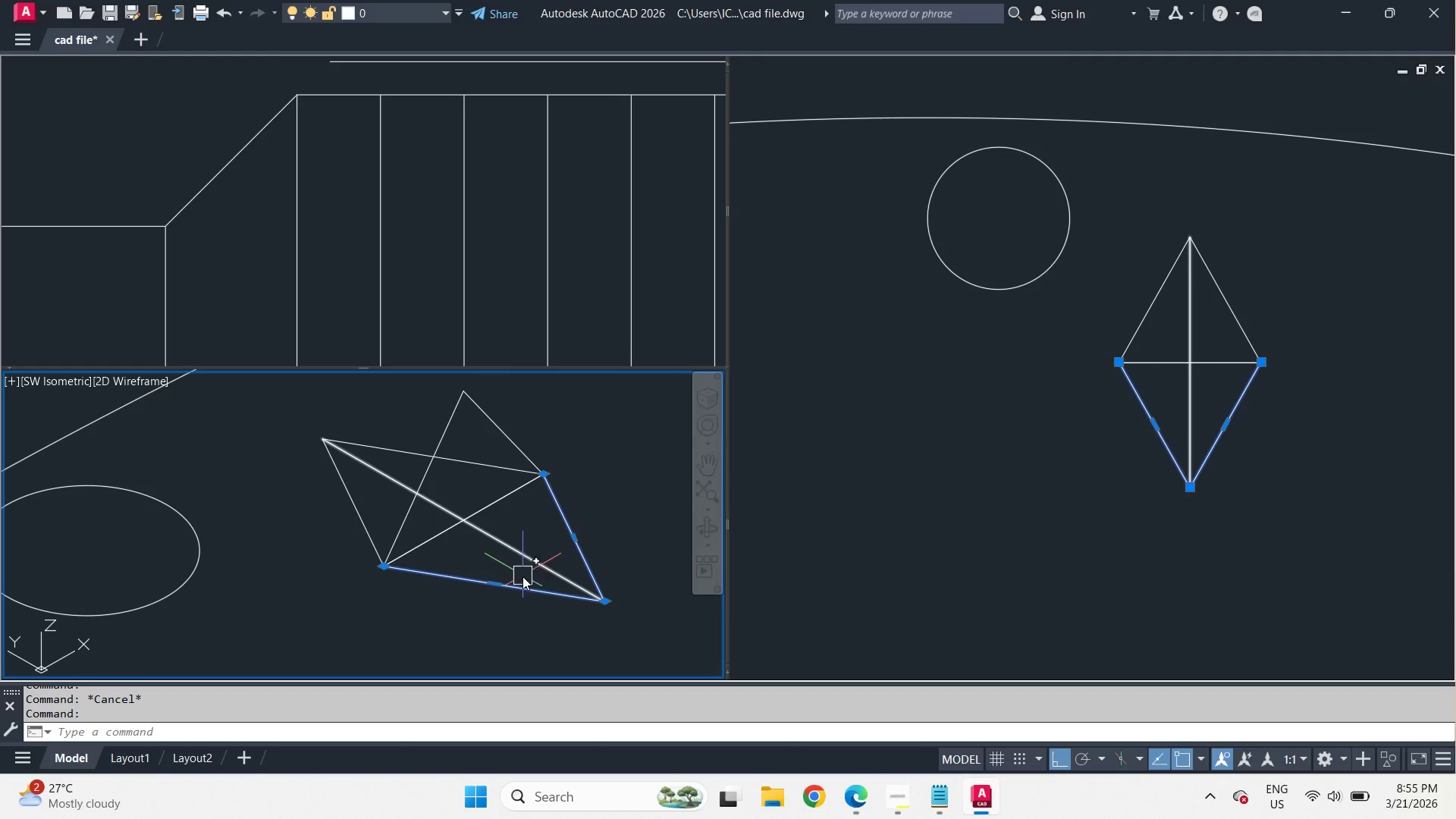 
right_click([529, 535])
 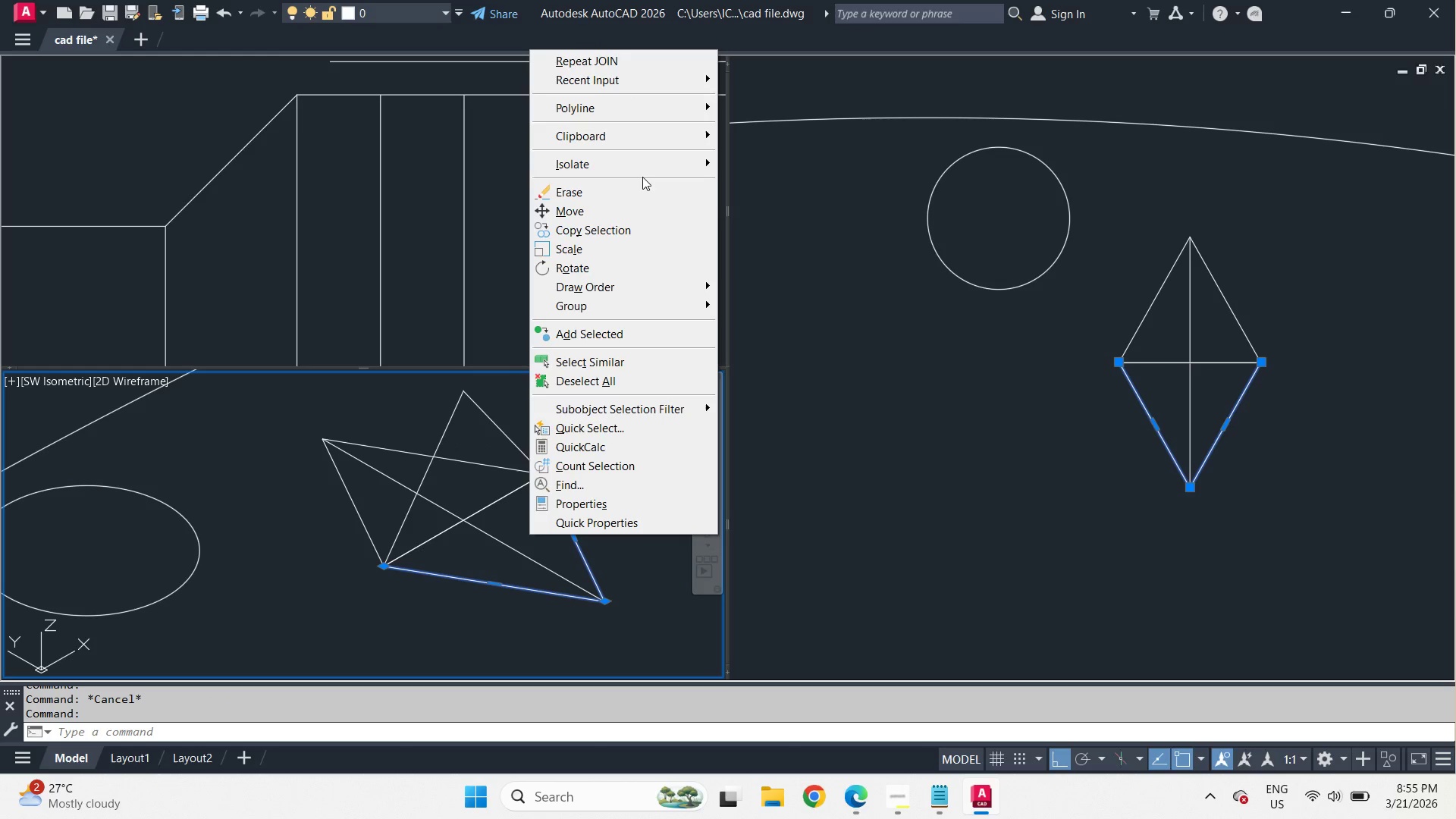 
left_click([642, 173])
 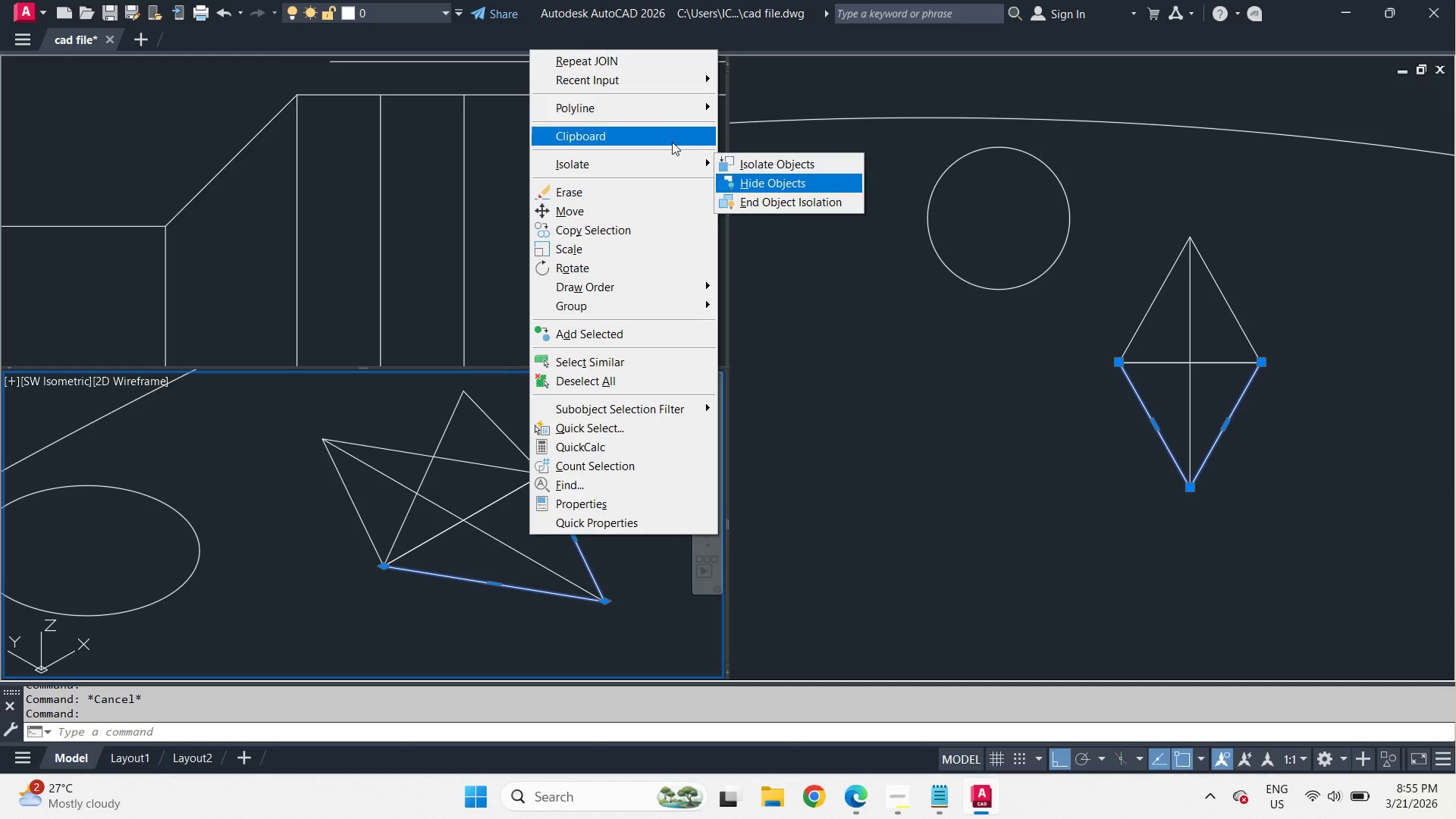 
left_click([655, 102])
 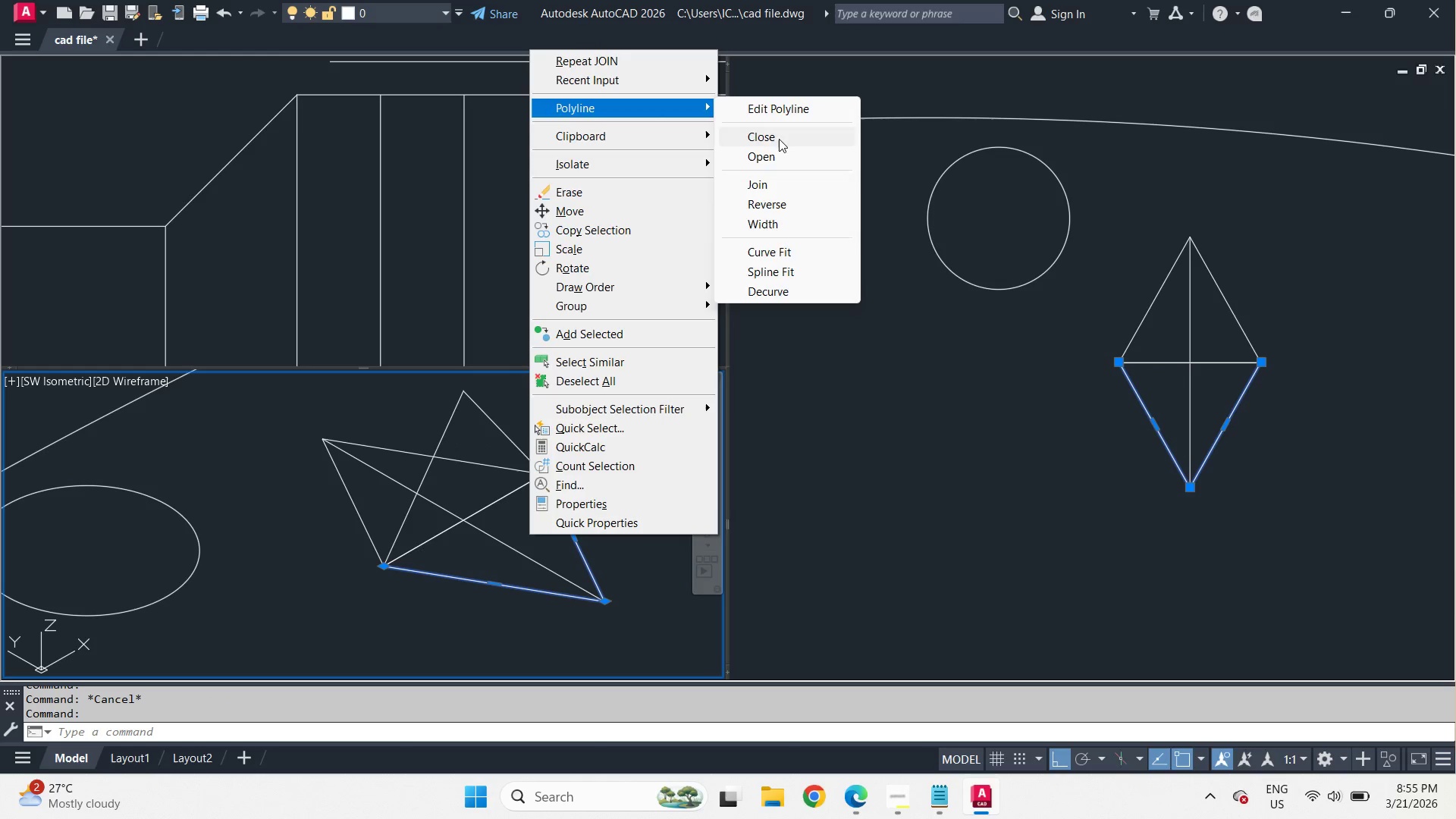 
left_click([779, 139])
 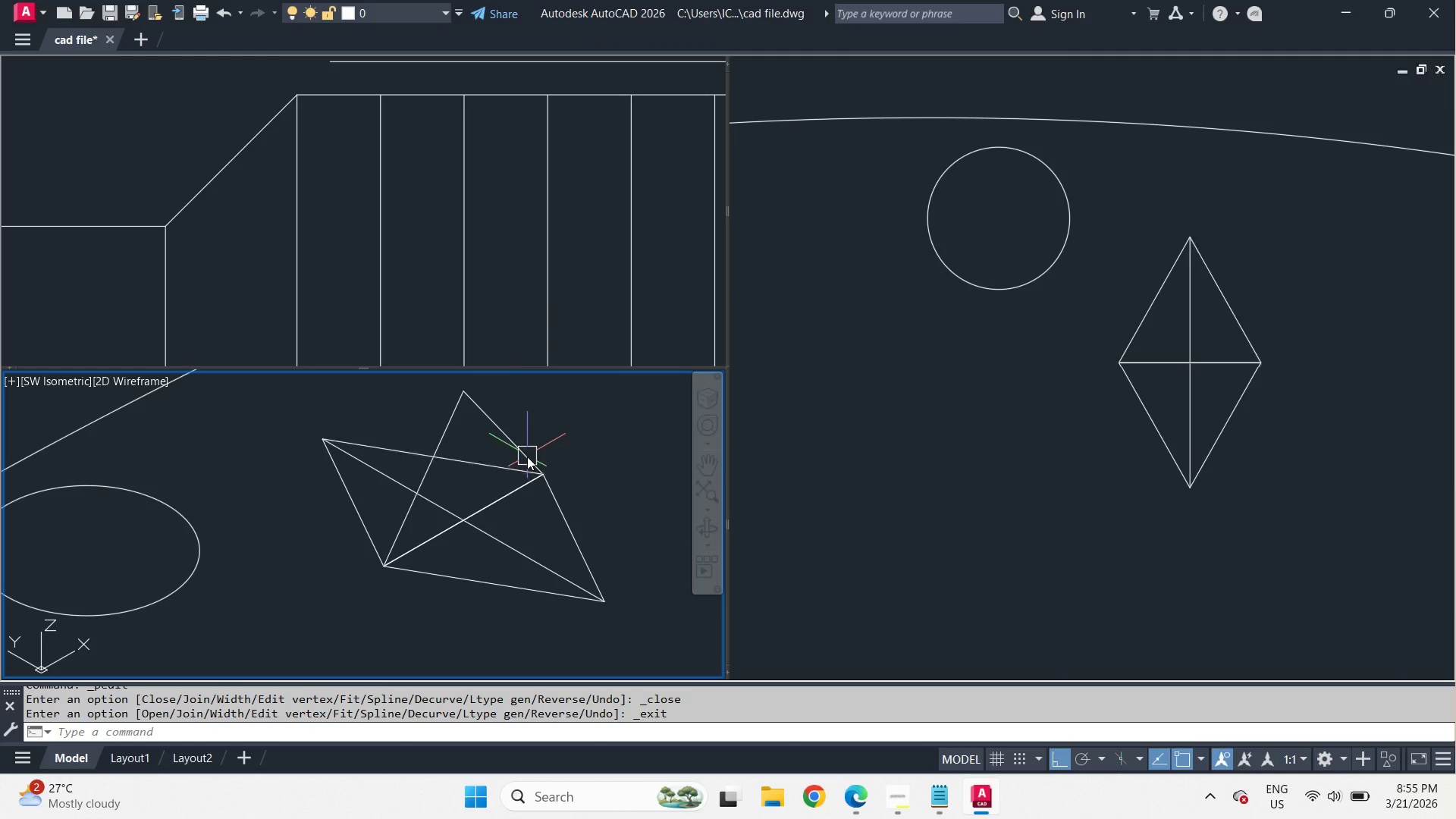 
double_click([548, 500])
 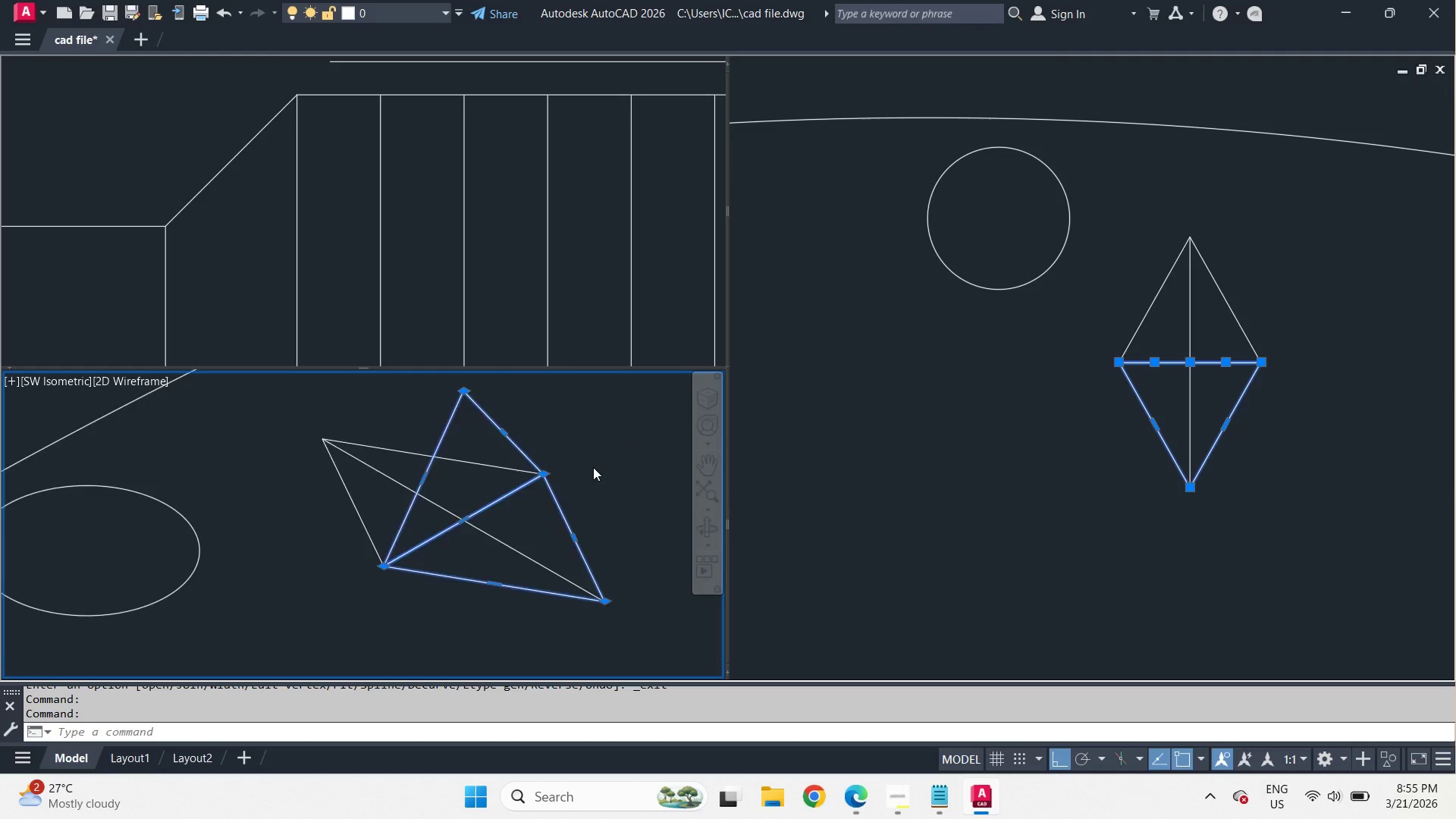 
scroll: coordinate [593, 467], scroll_direction: down, amount: 2.0
 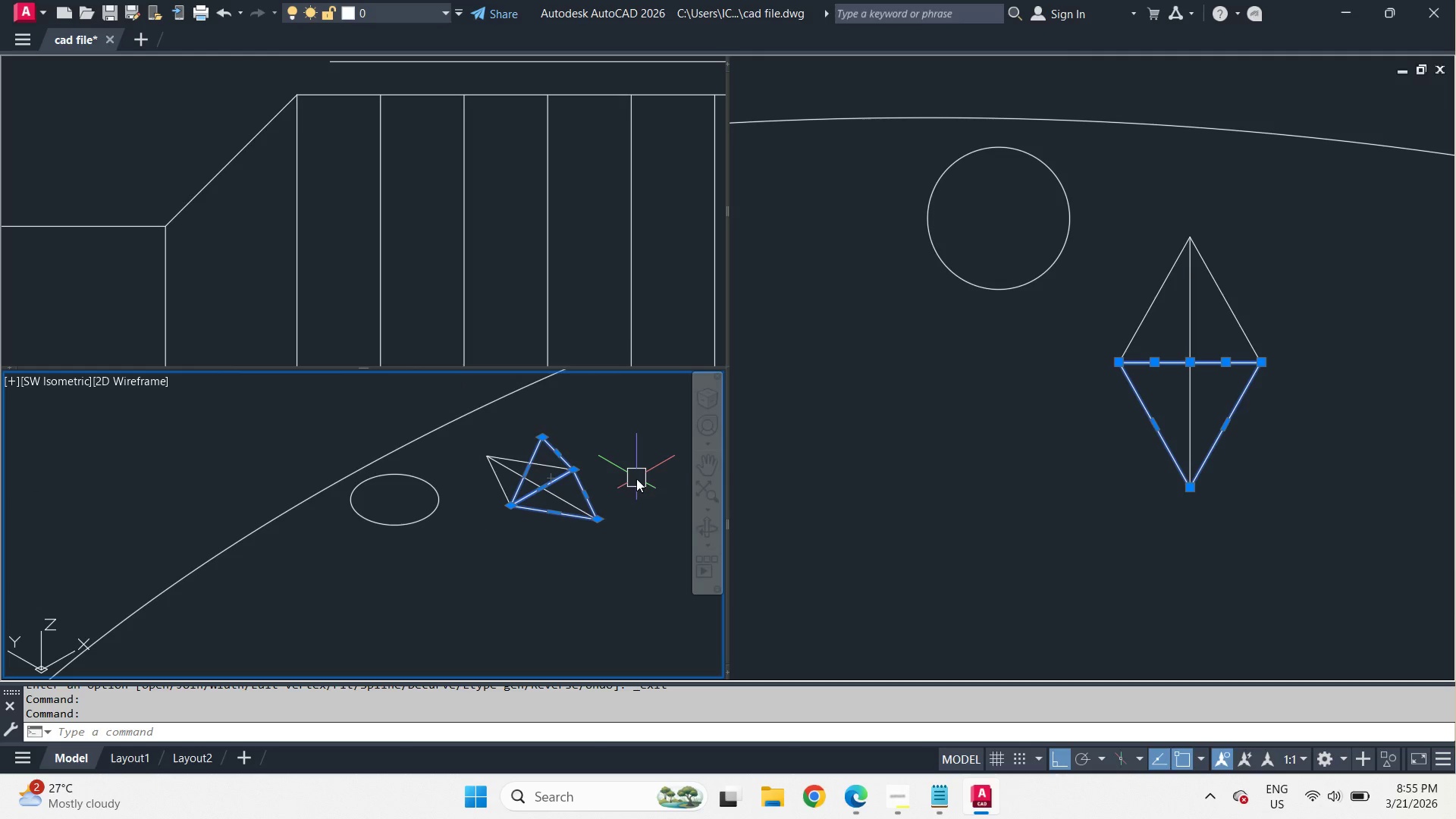 
key(M)
 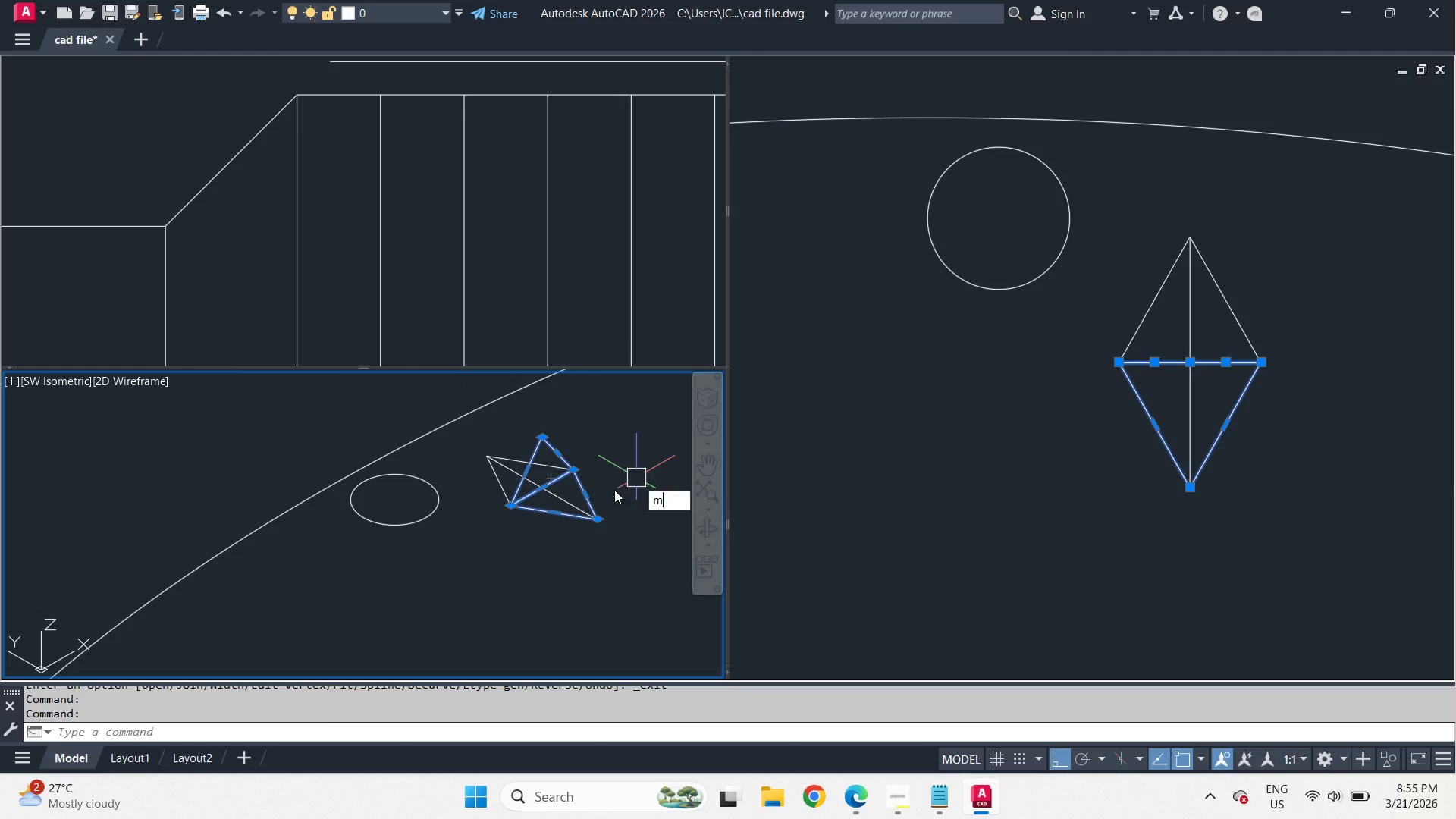 
key(Space)
 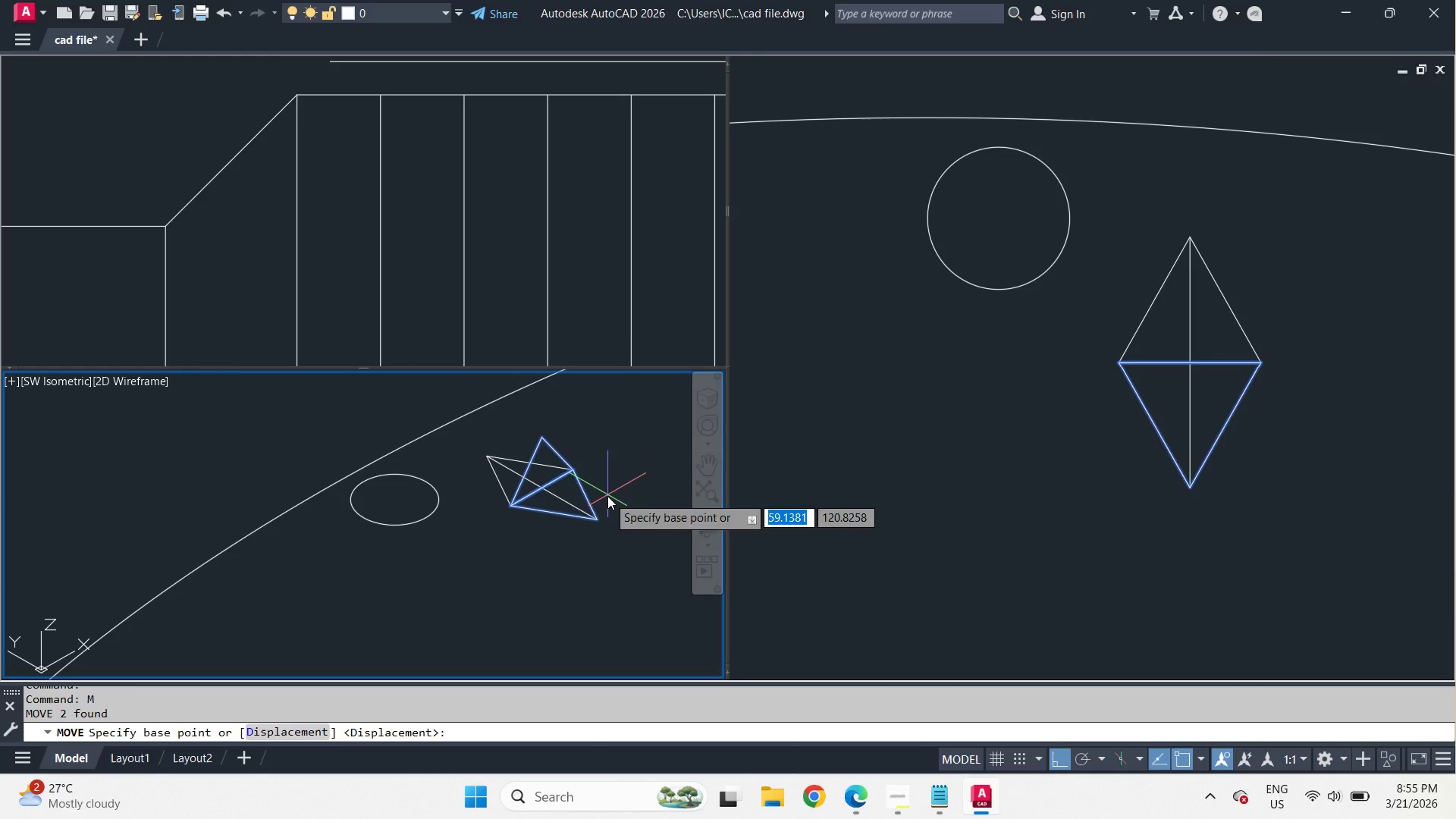 
left_click_drag(start_coordinate=[607, 496], to_coordinate=[613, 489])
 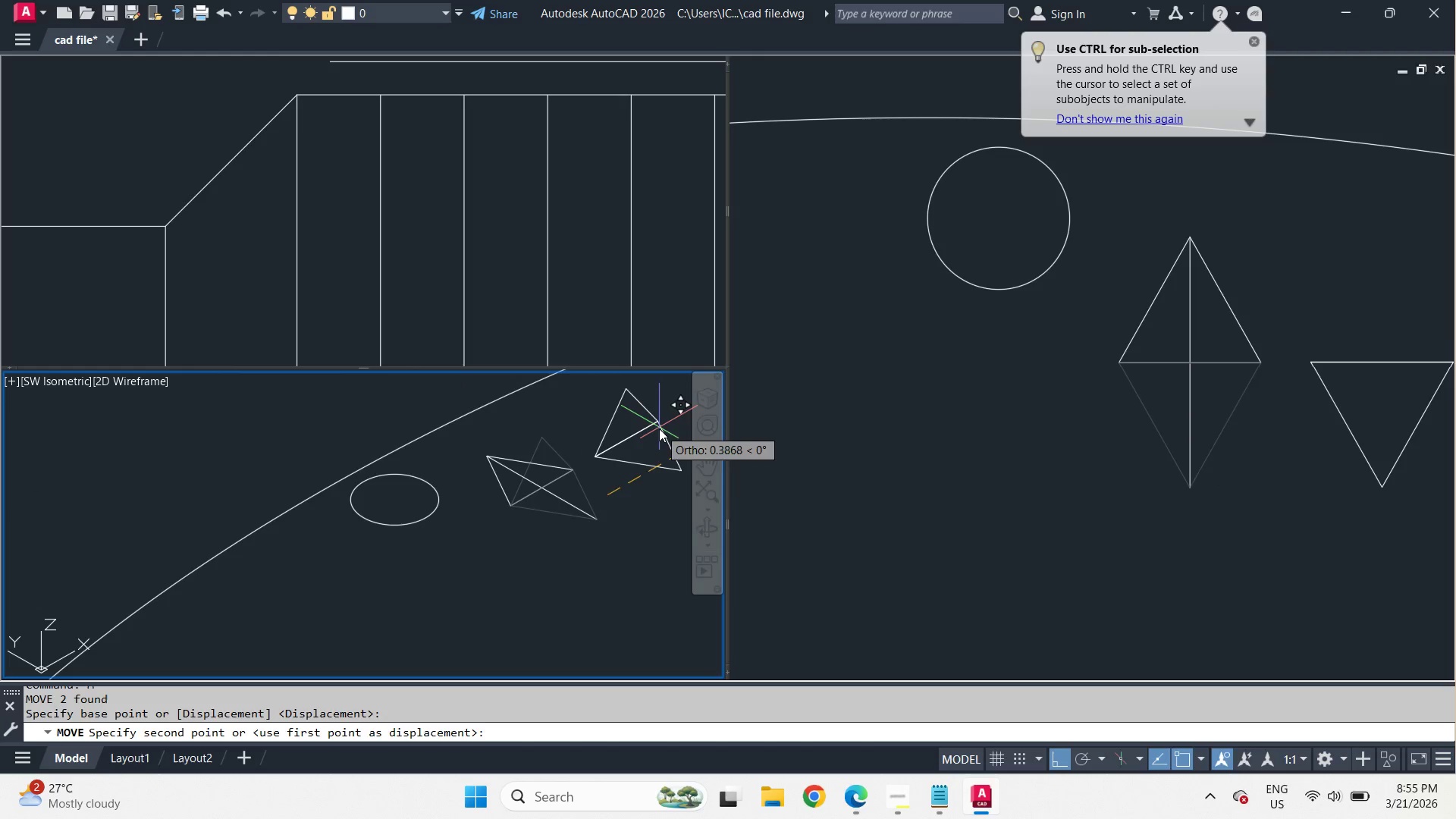 
left_click([659, 428])
 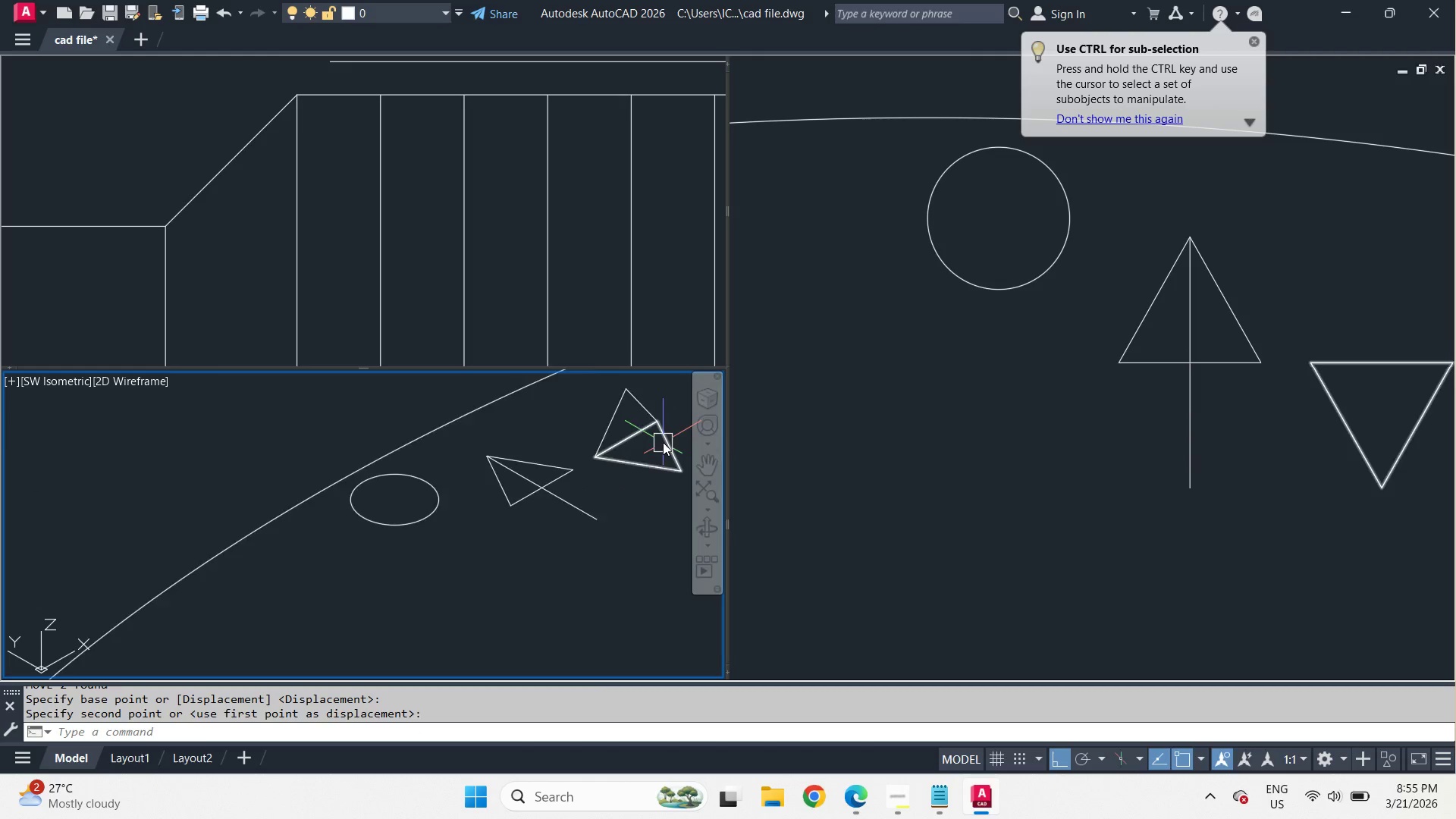 
scroll: coordinate [663, 442], scroll_direction: up, amount: 2.0
 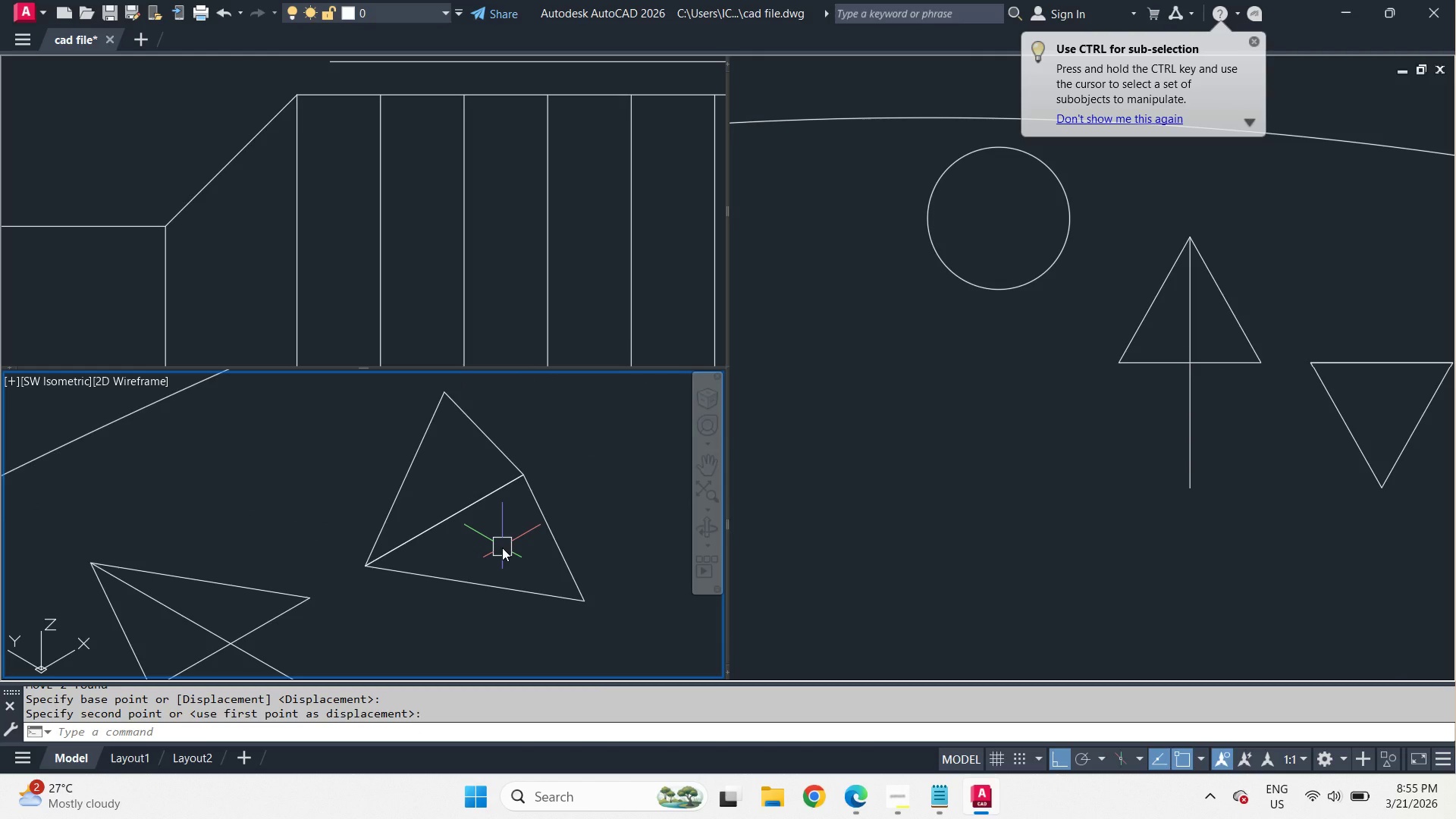 
type(lof )
 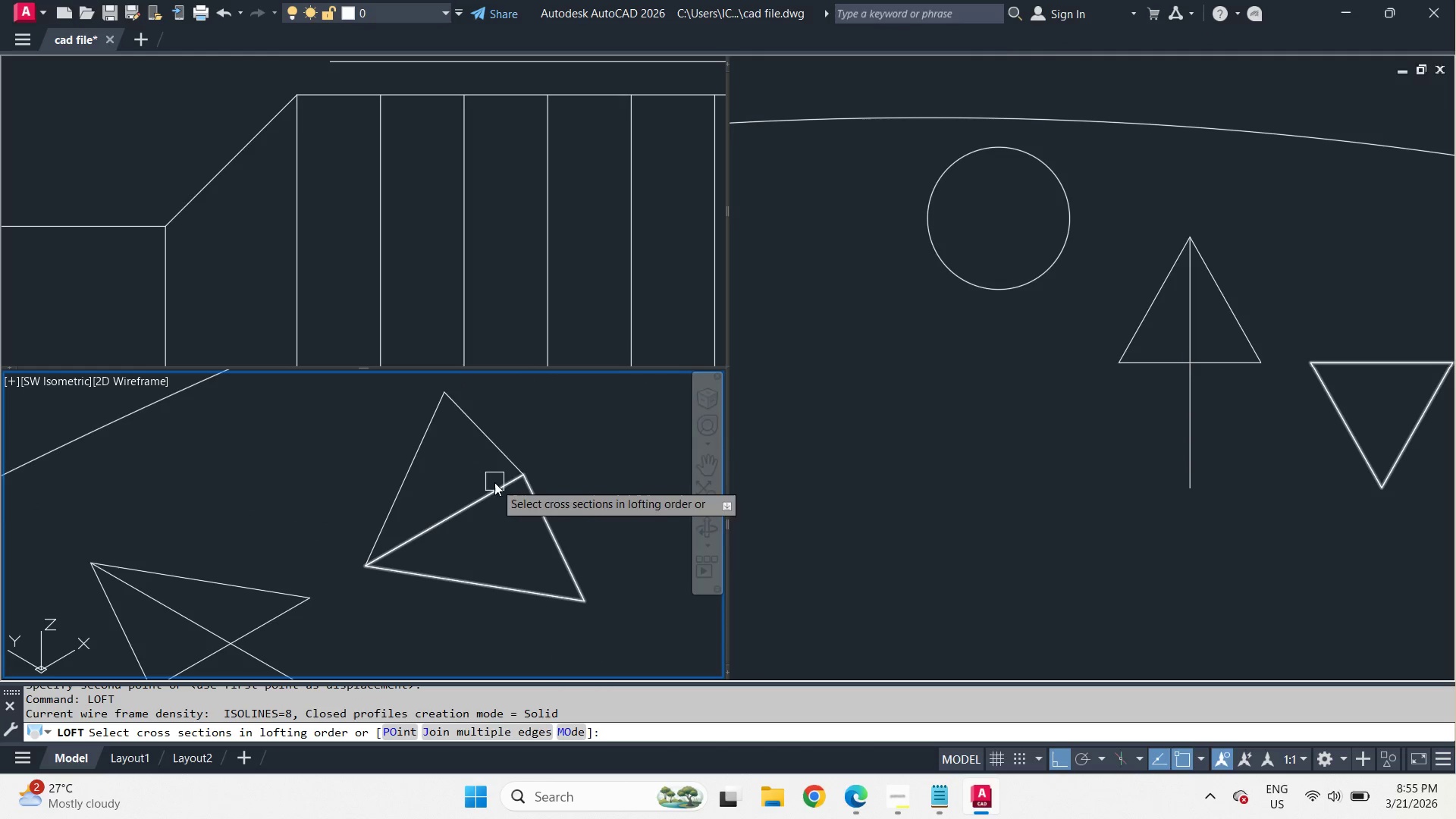 
left_click([493, 447])
 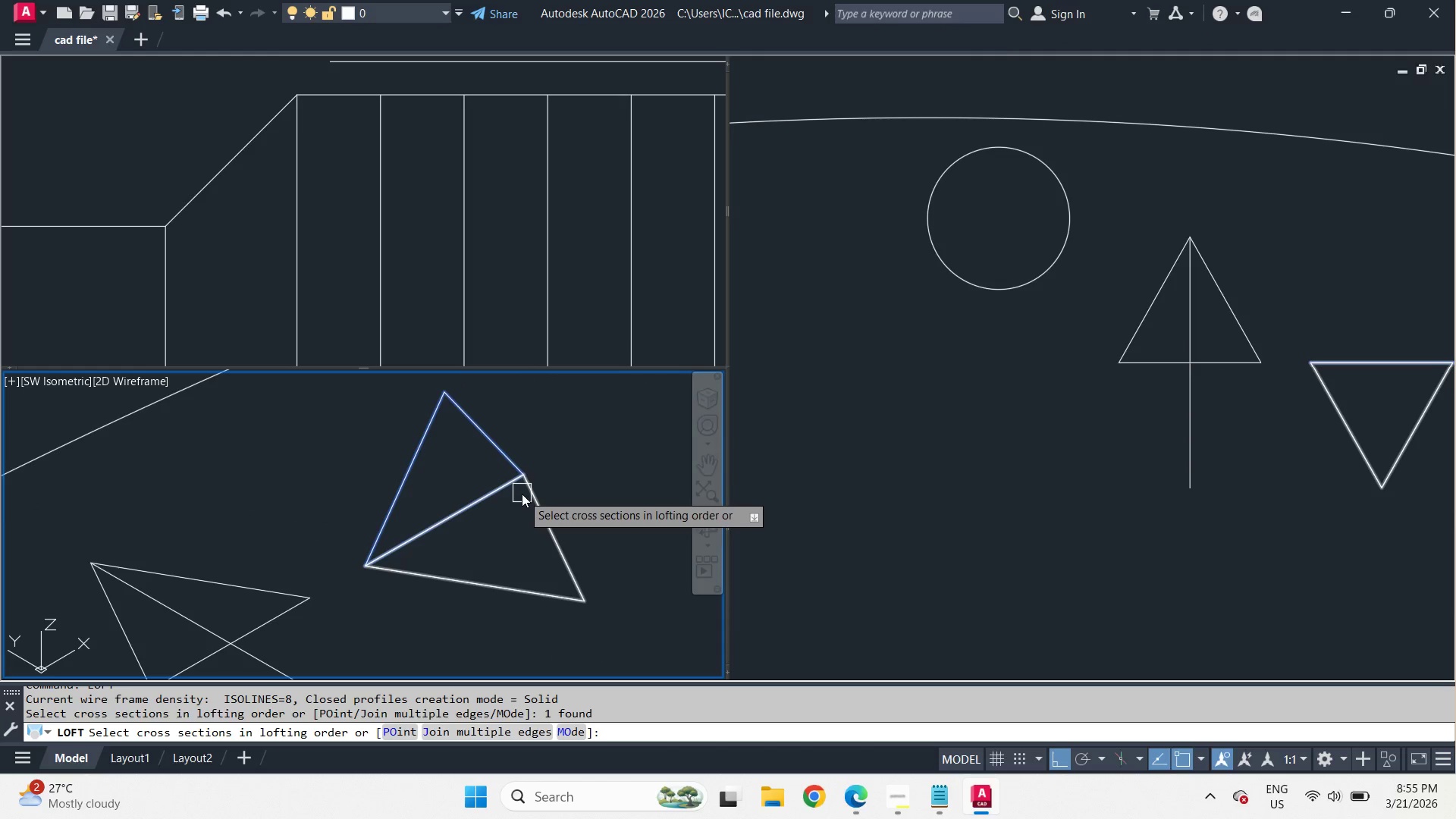 
left_click([522, 494])
 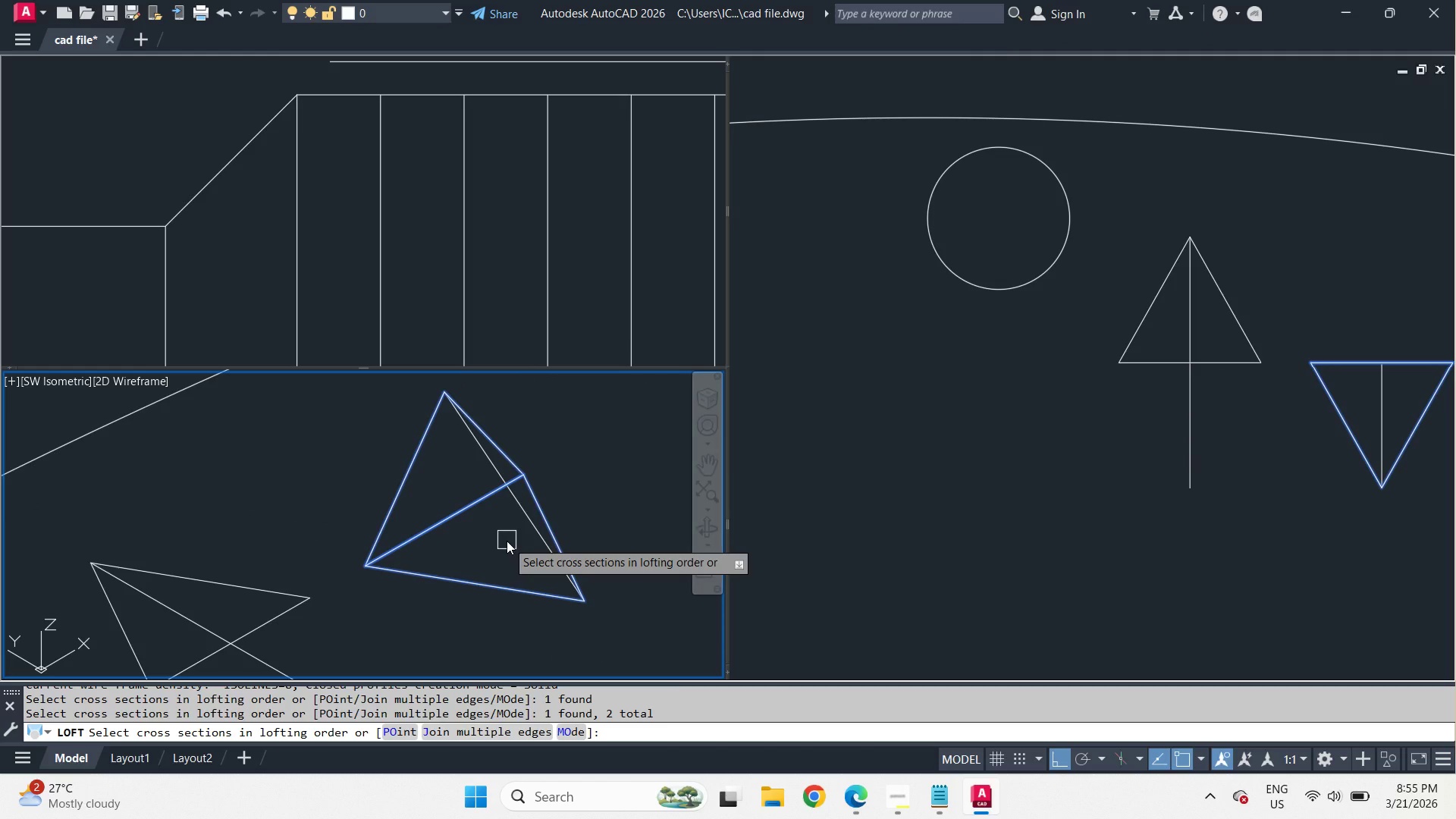 
key(Space)
 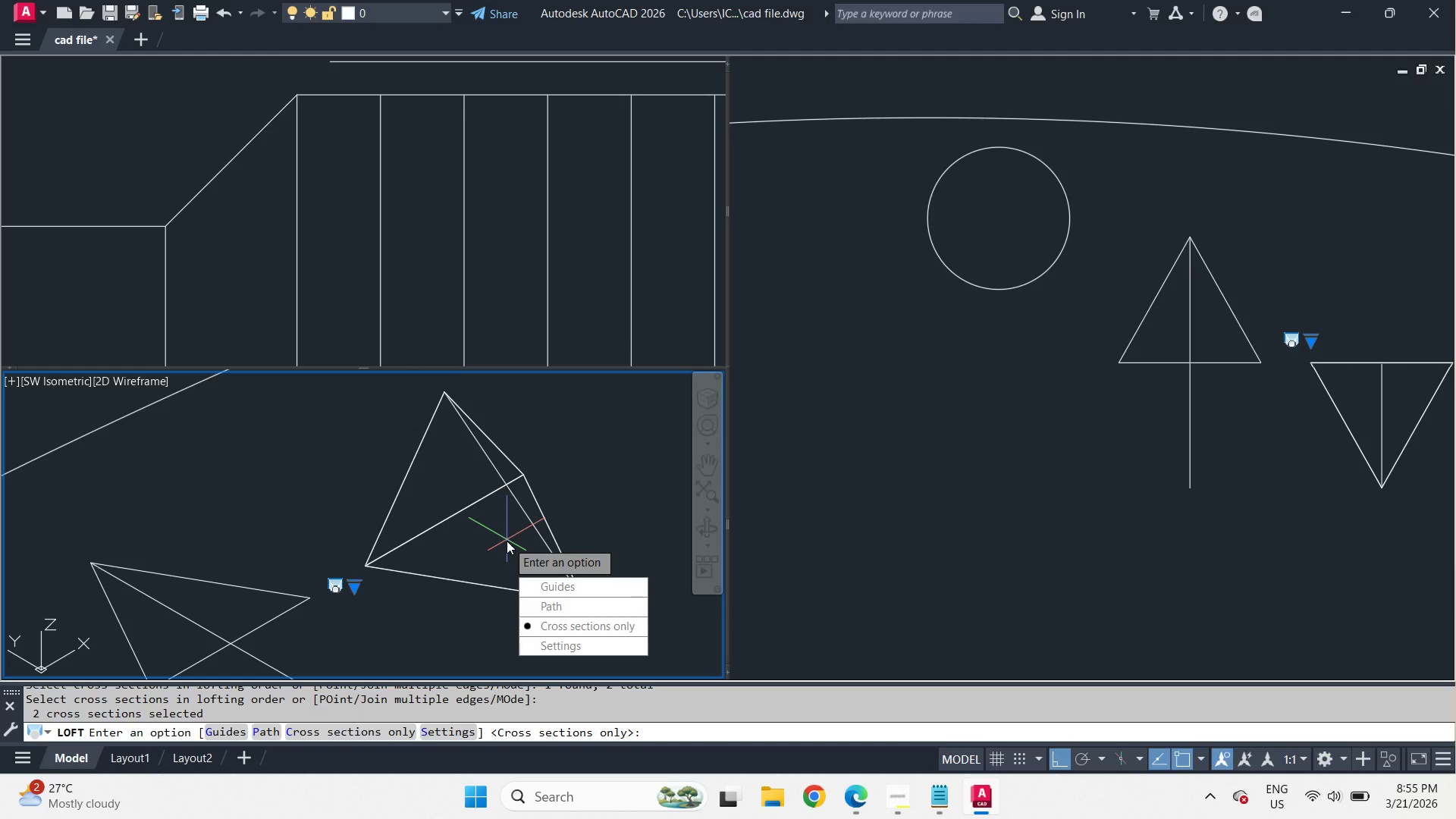 
key(Space)
 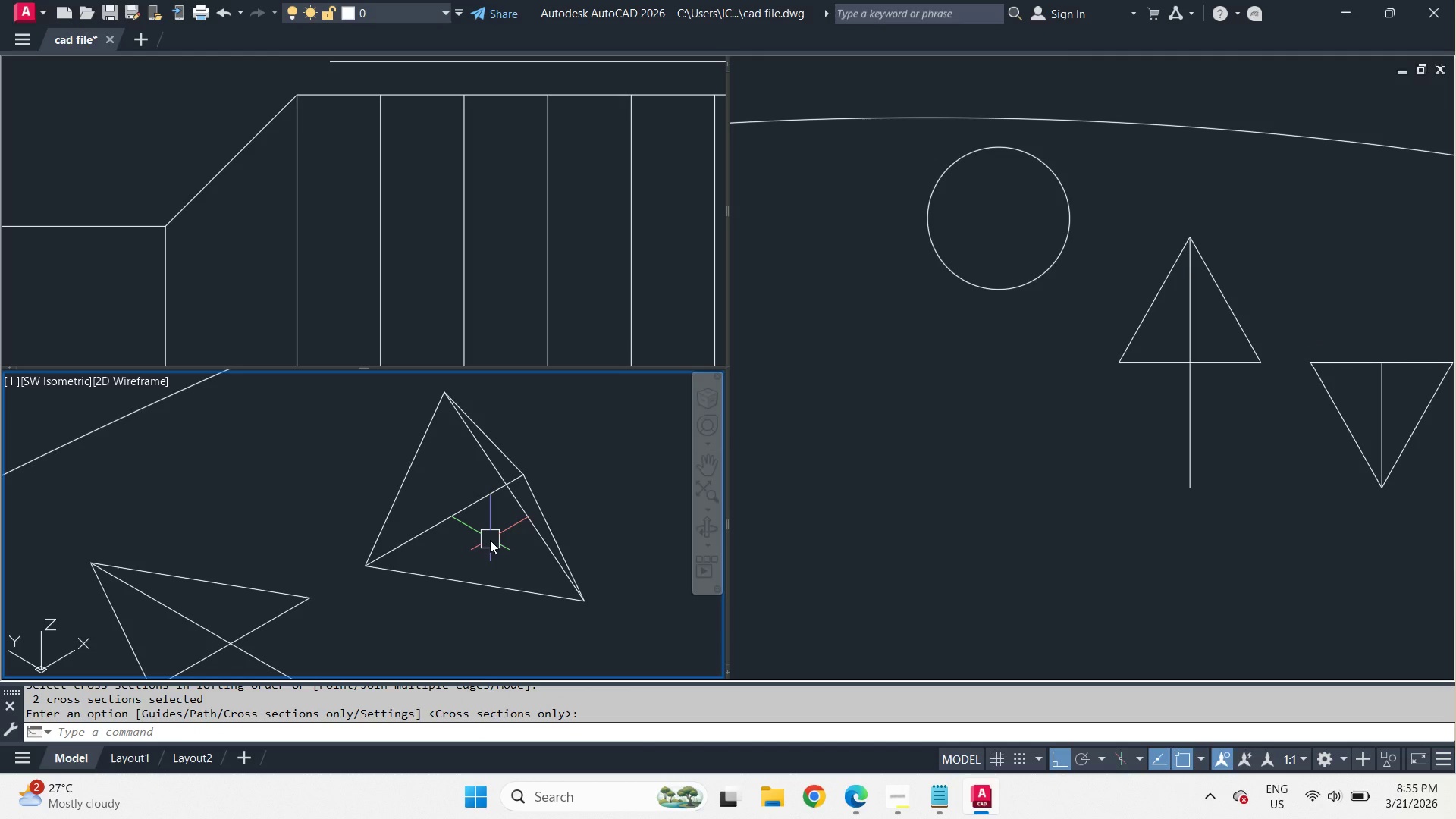 
hold_key(key=ShiftLeft, duration=2.75)
 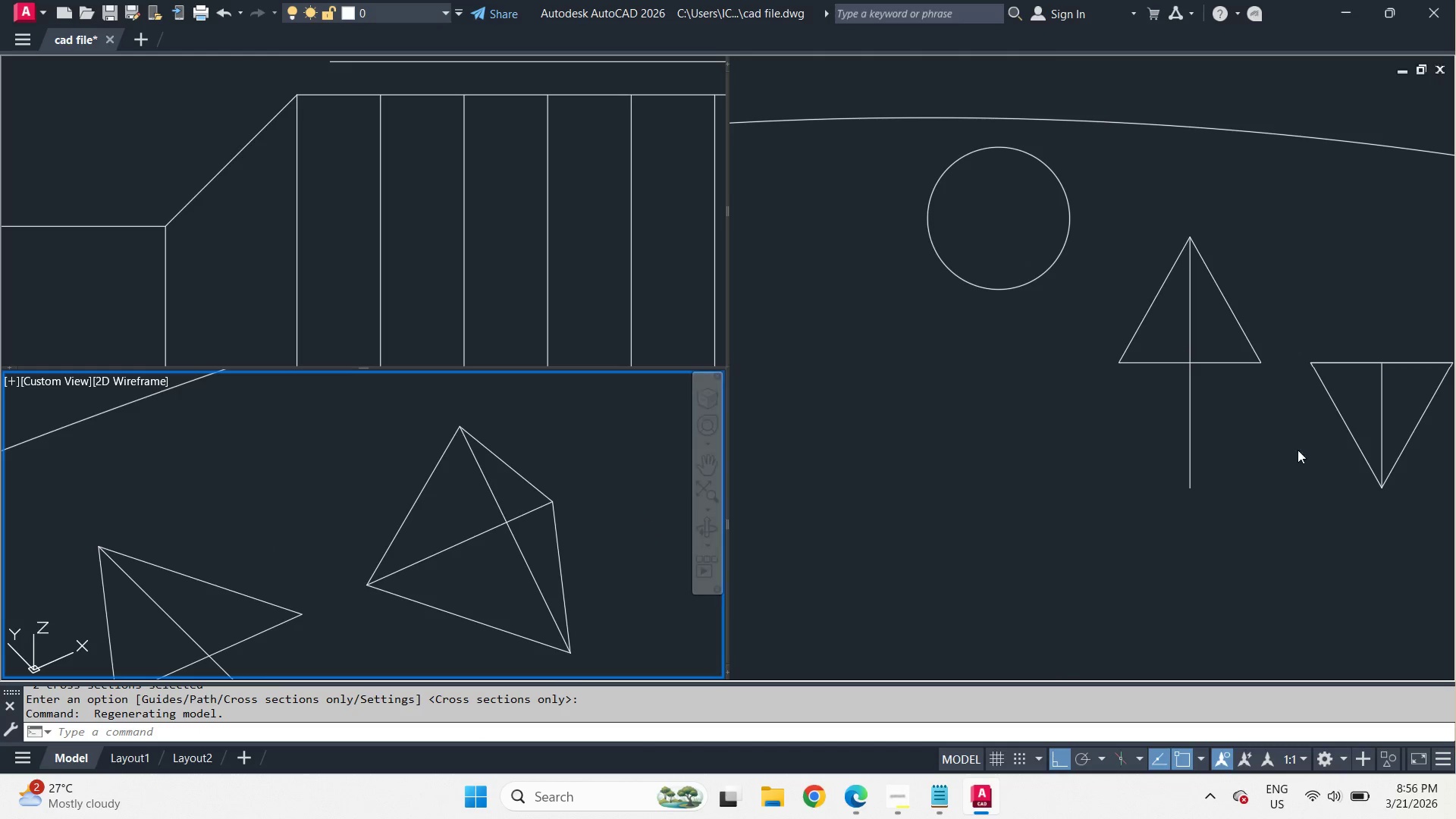 
left_click([1320, 485])
 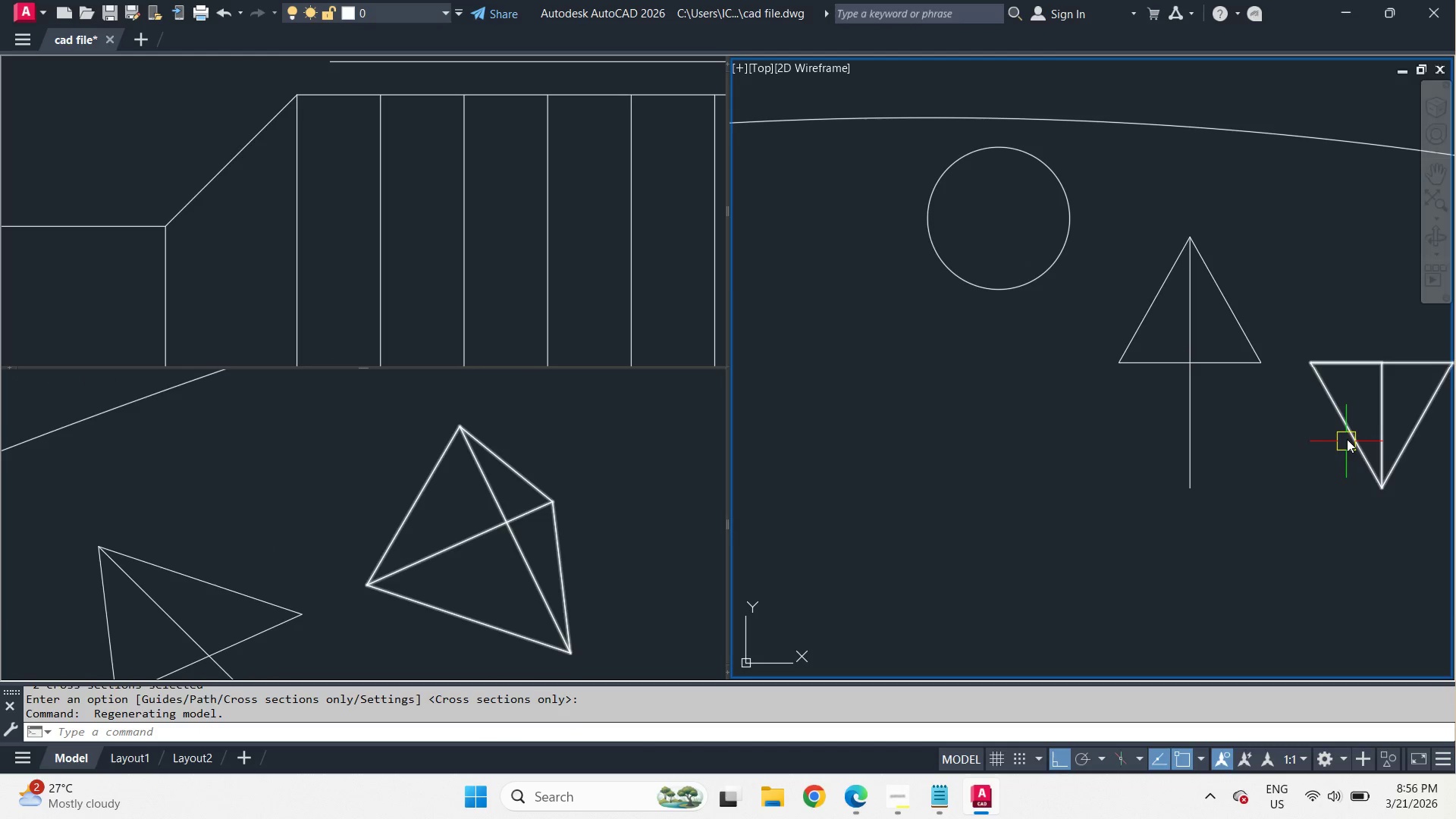 
left_click([1347, 438])
 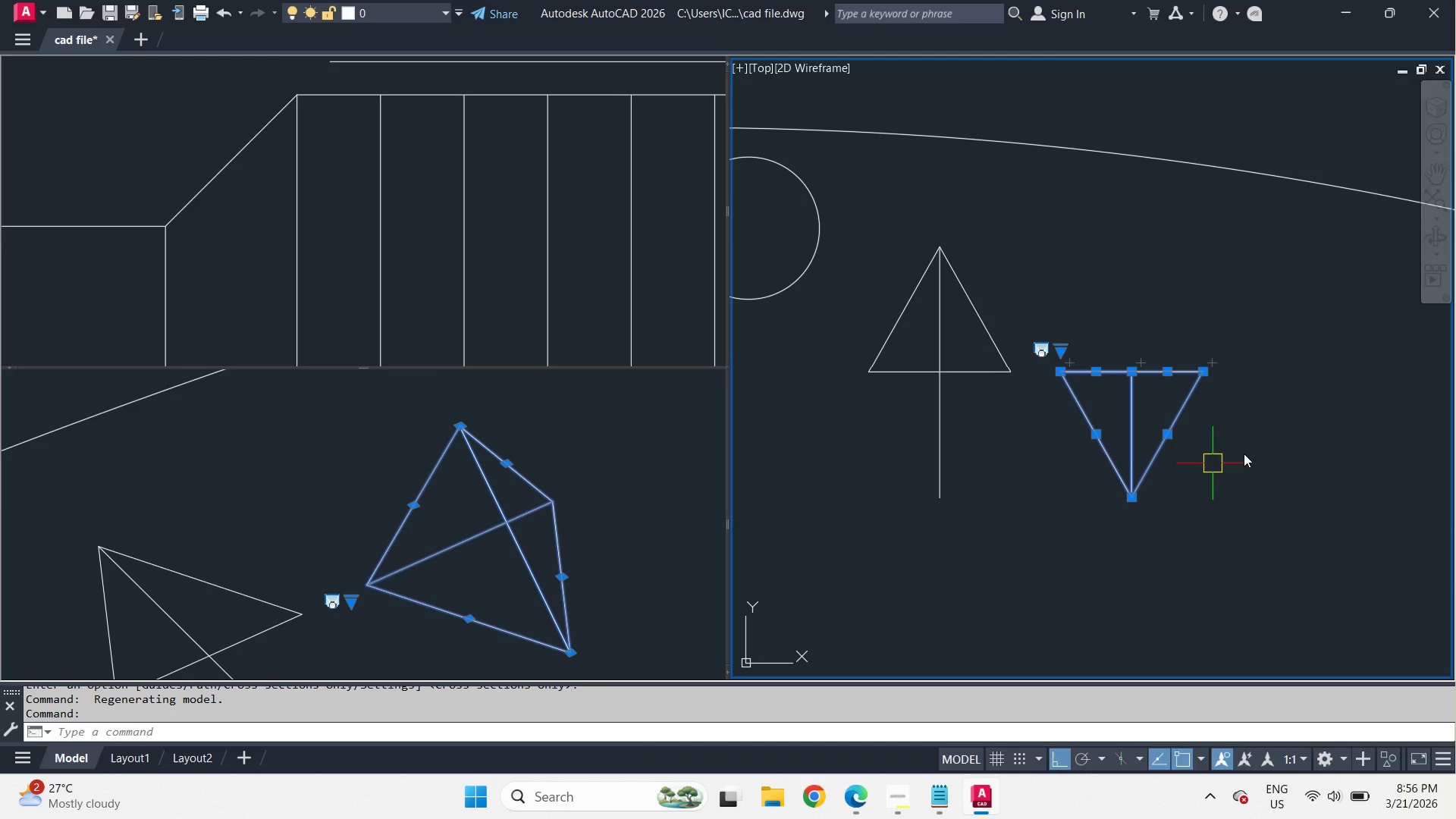 
type(mi )
 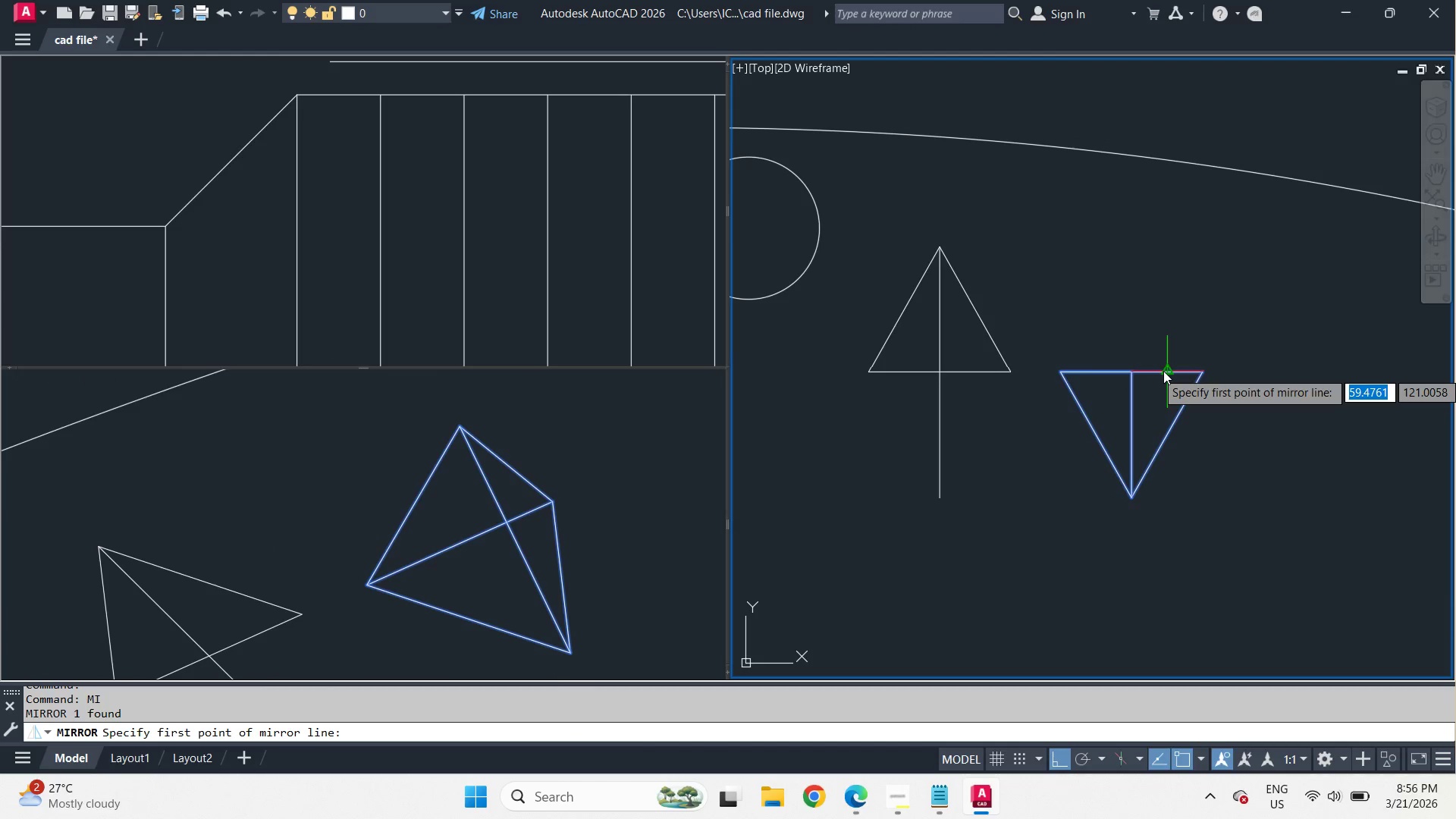 
left_click_drag(start_coordinate=[1163, 371], to_coordinate=[1172, 373])
 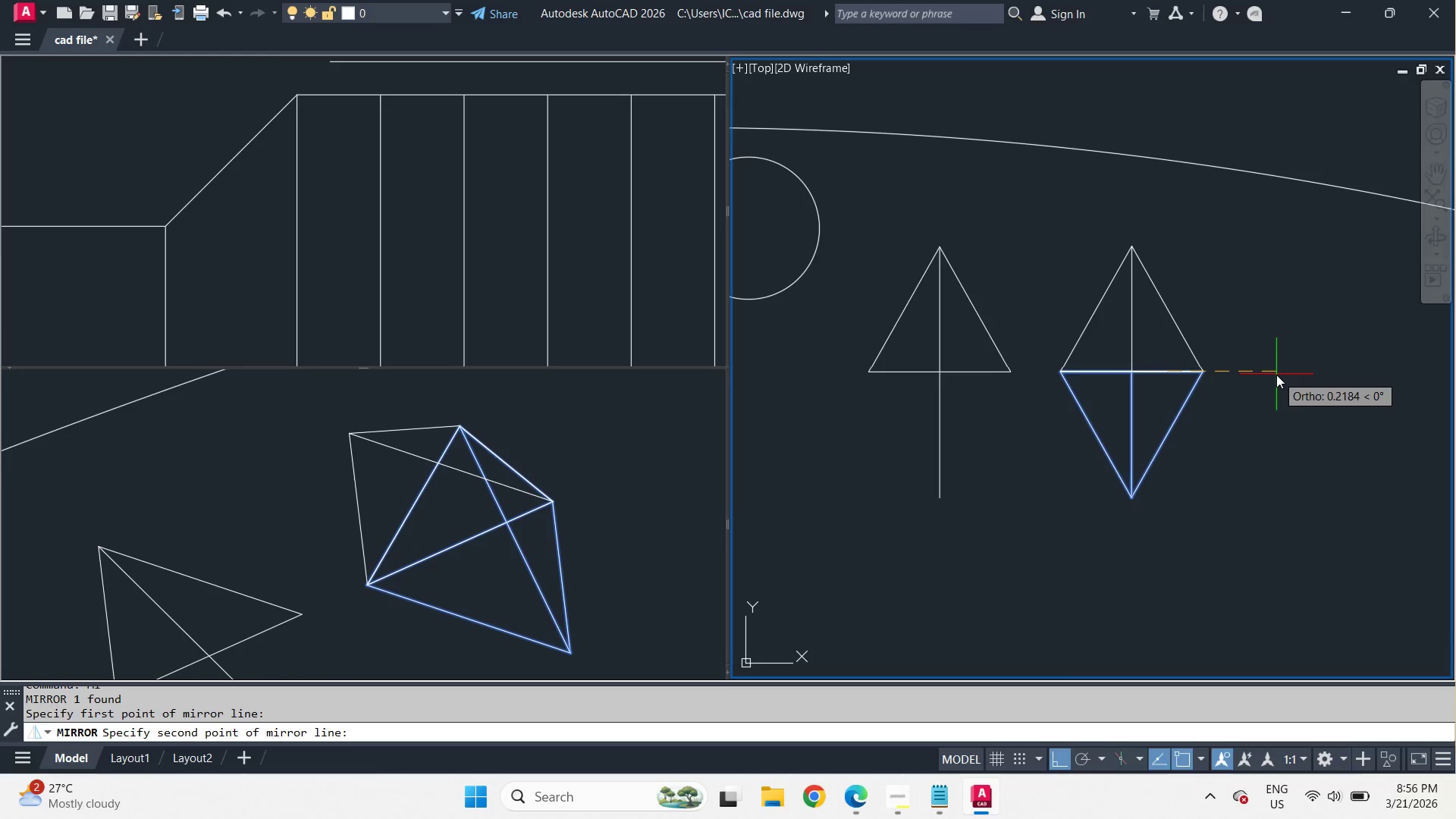 
left_click([1276, 375])
 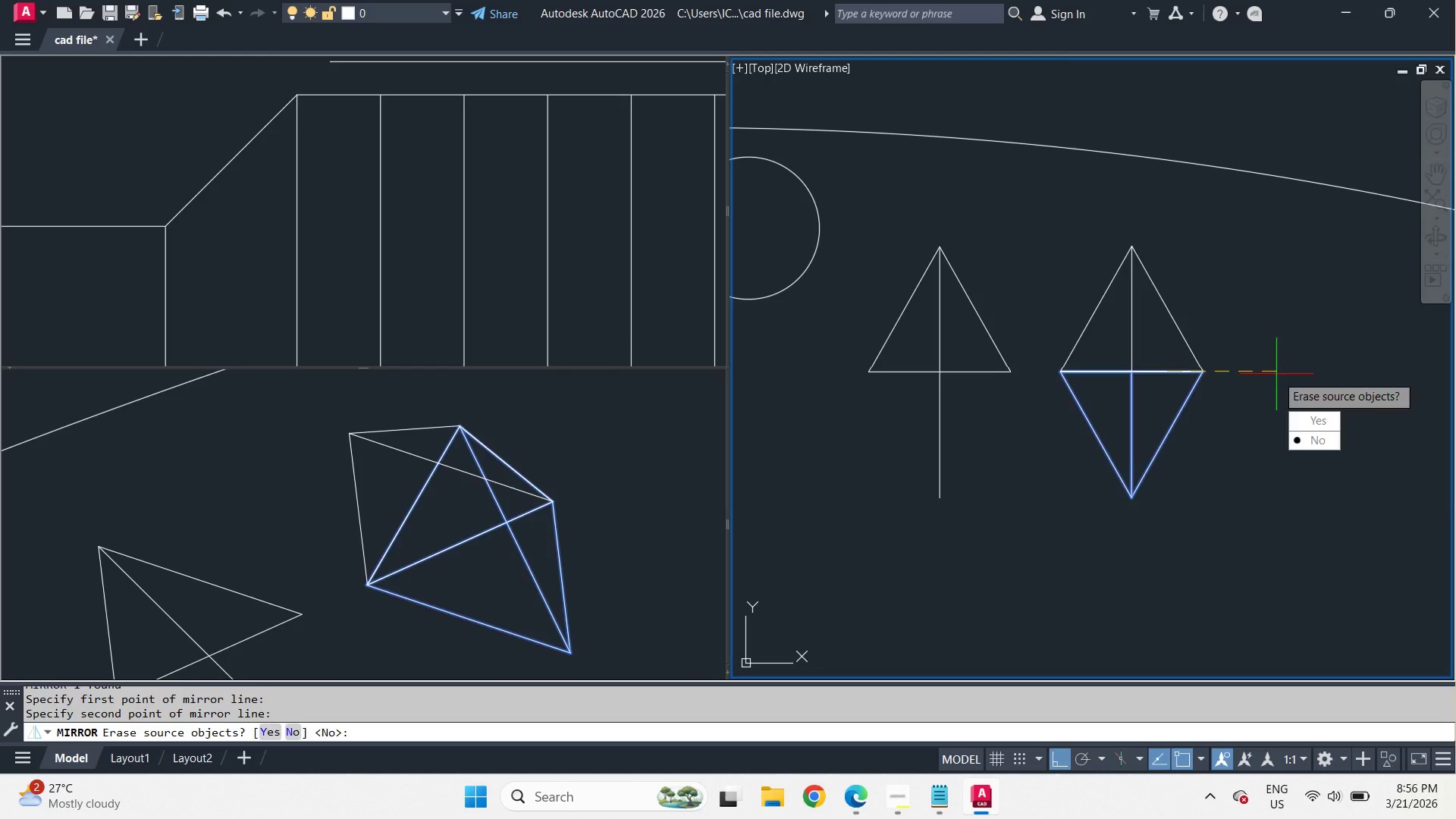 
type( un)
 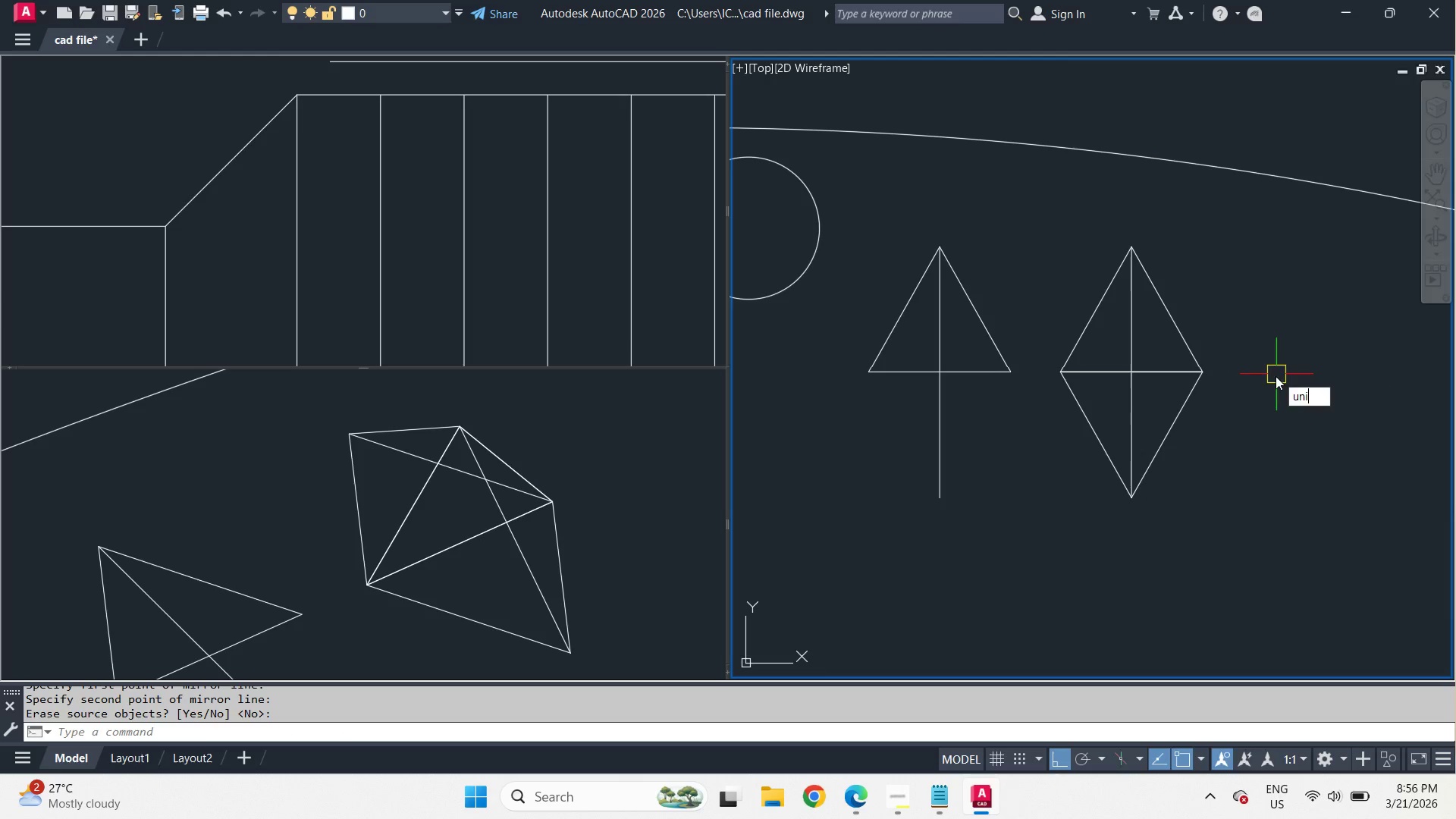 
key(I)
 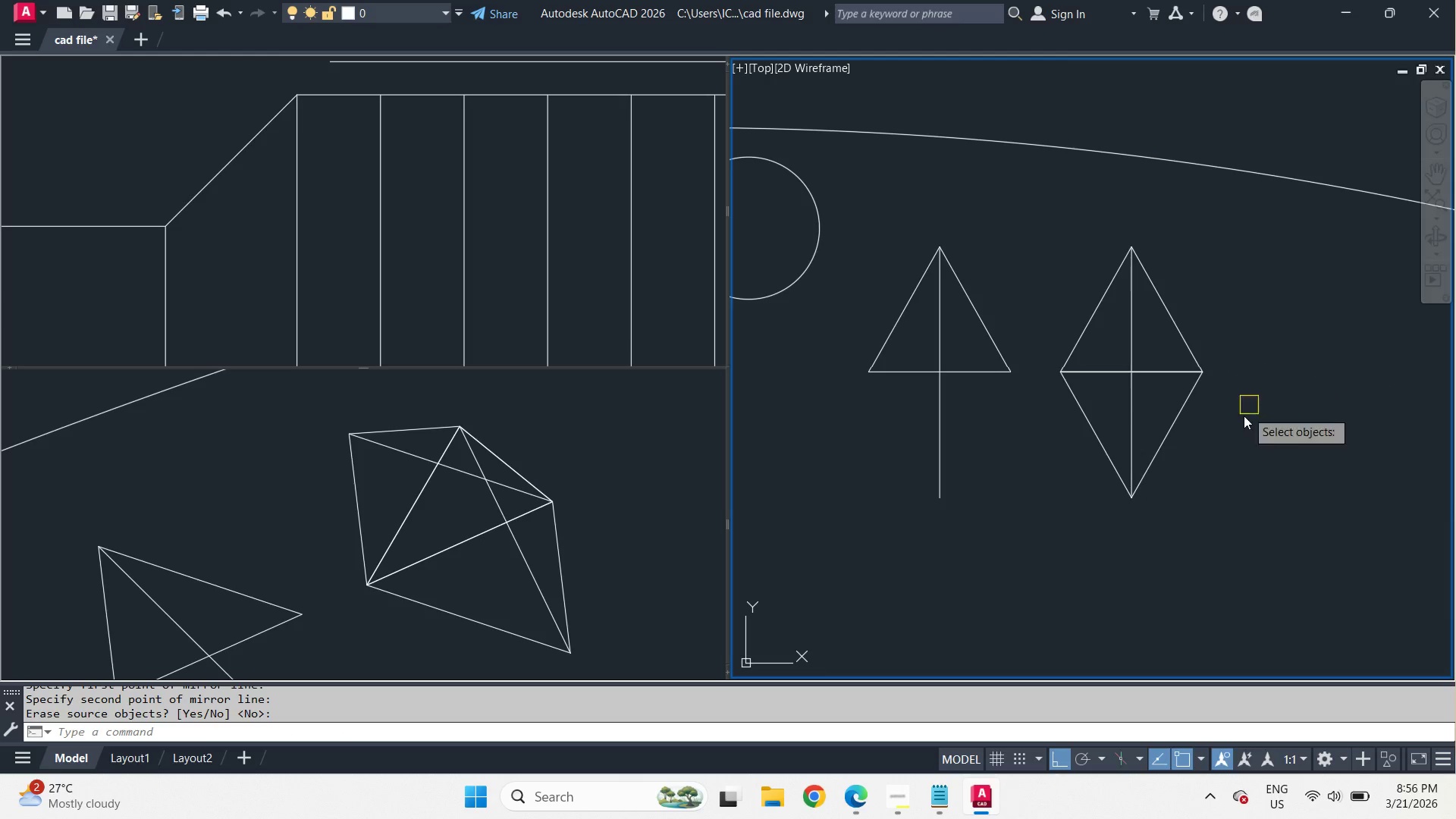 
key(Space)
 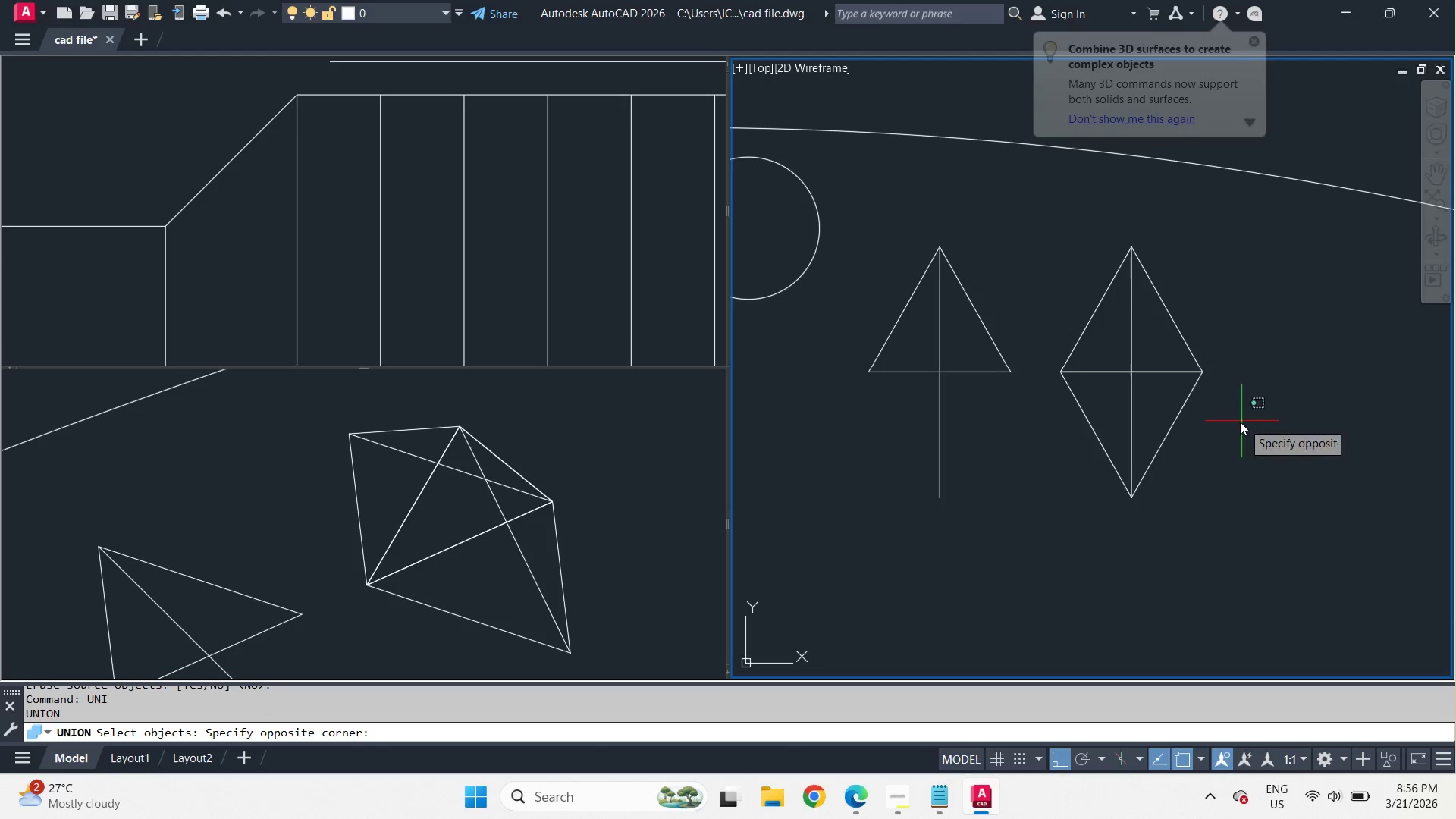 
left_click_drag(start_coordinate=[1242, 422], to_coordinate=[1219, 403])
 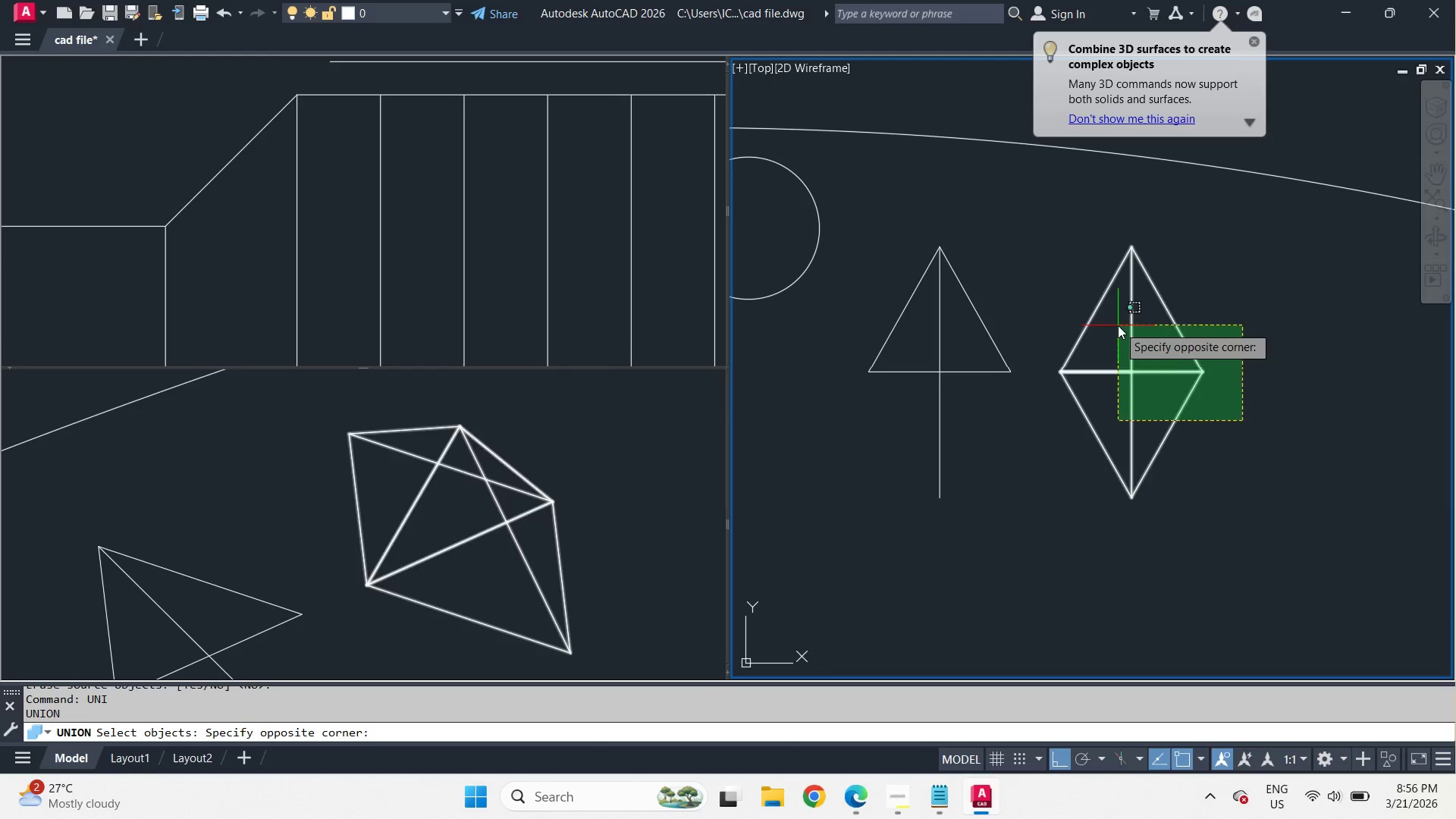 
double_click([1118, 325])
 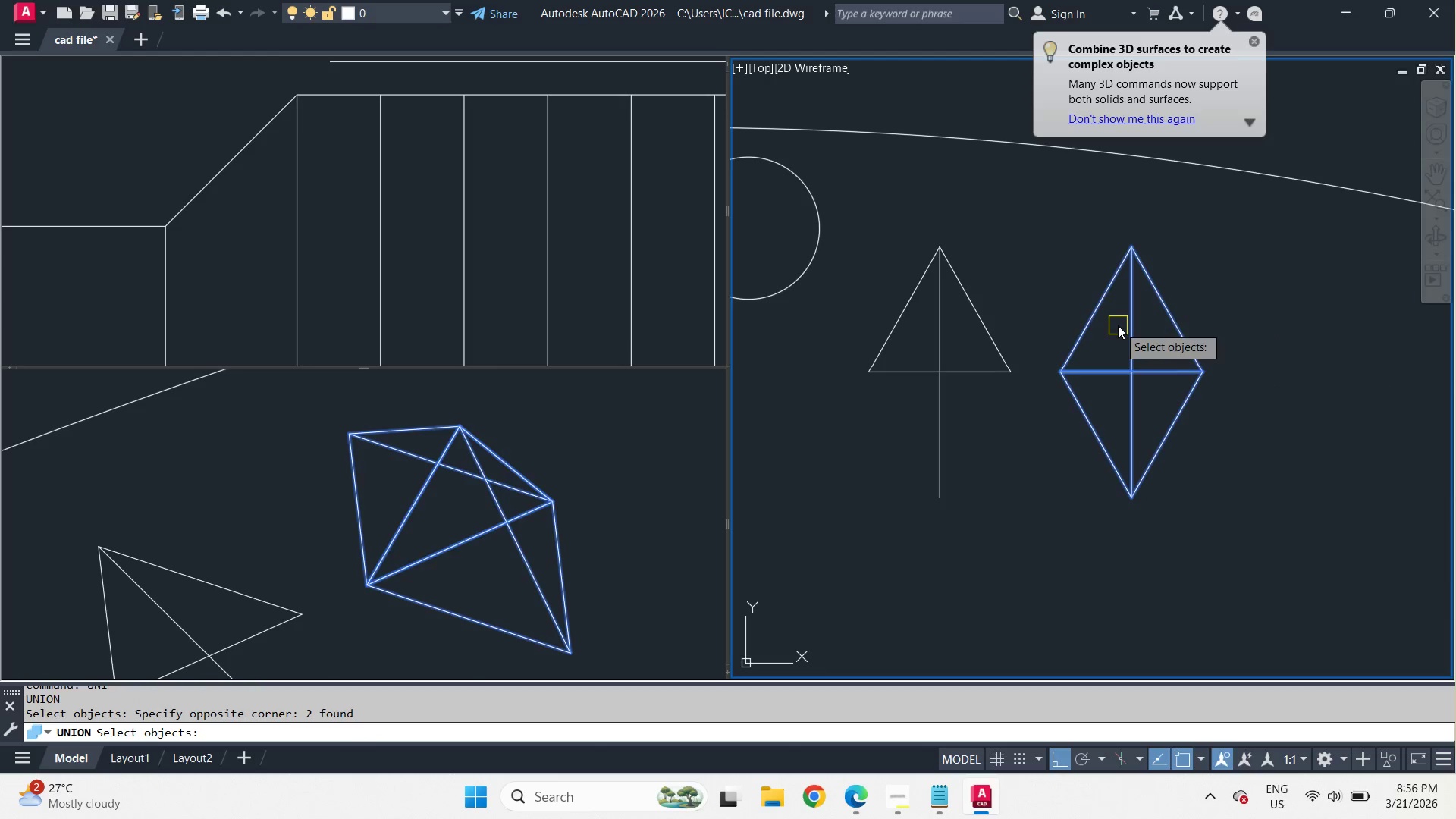 
key(Space)
 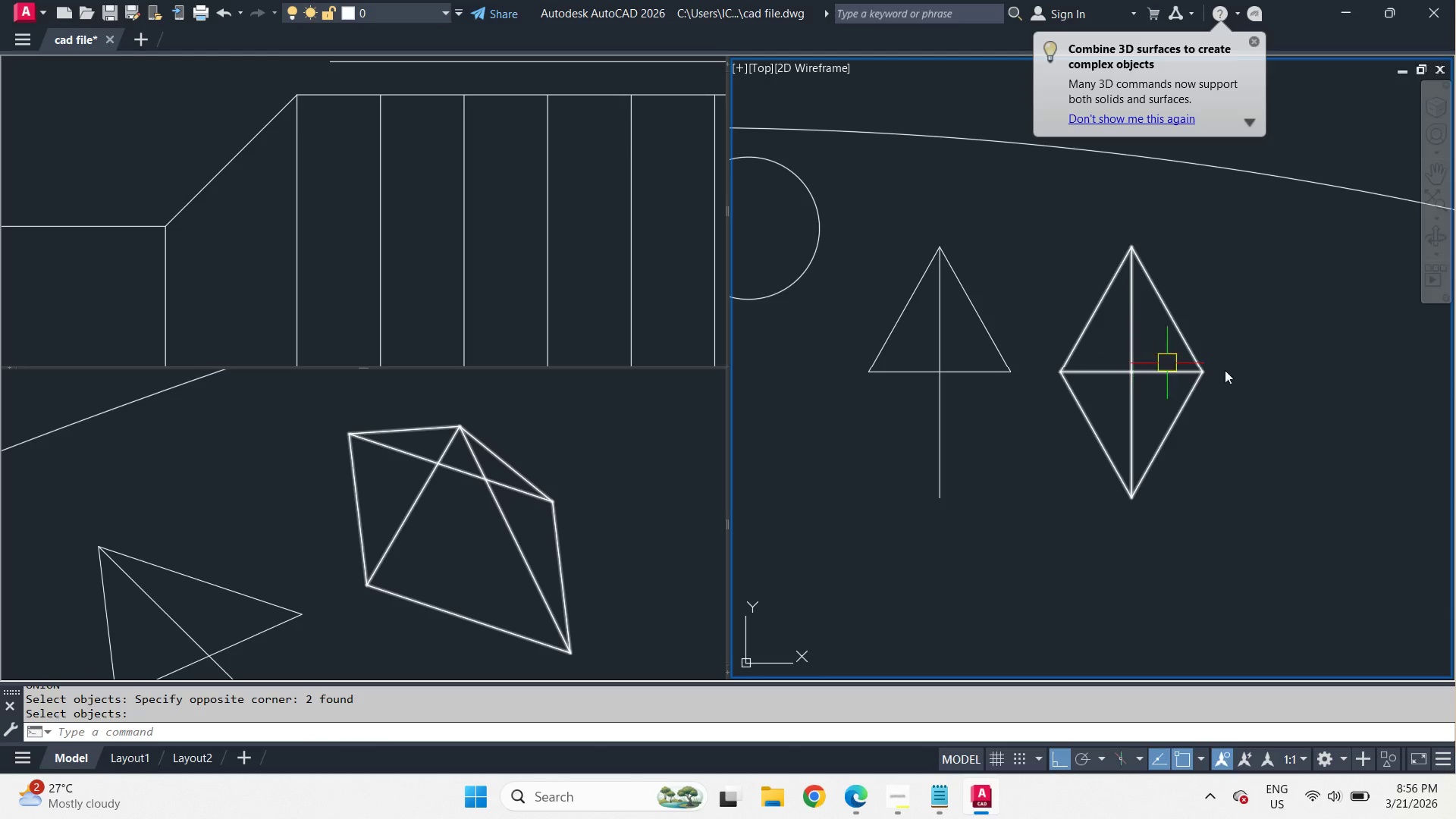 
scroll: coordinate [1263, 325], scroll_direction: down, amount: 2.0
 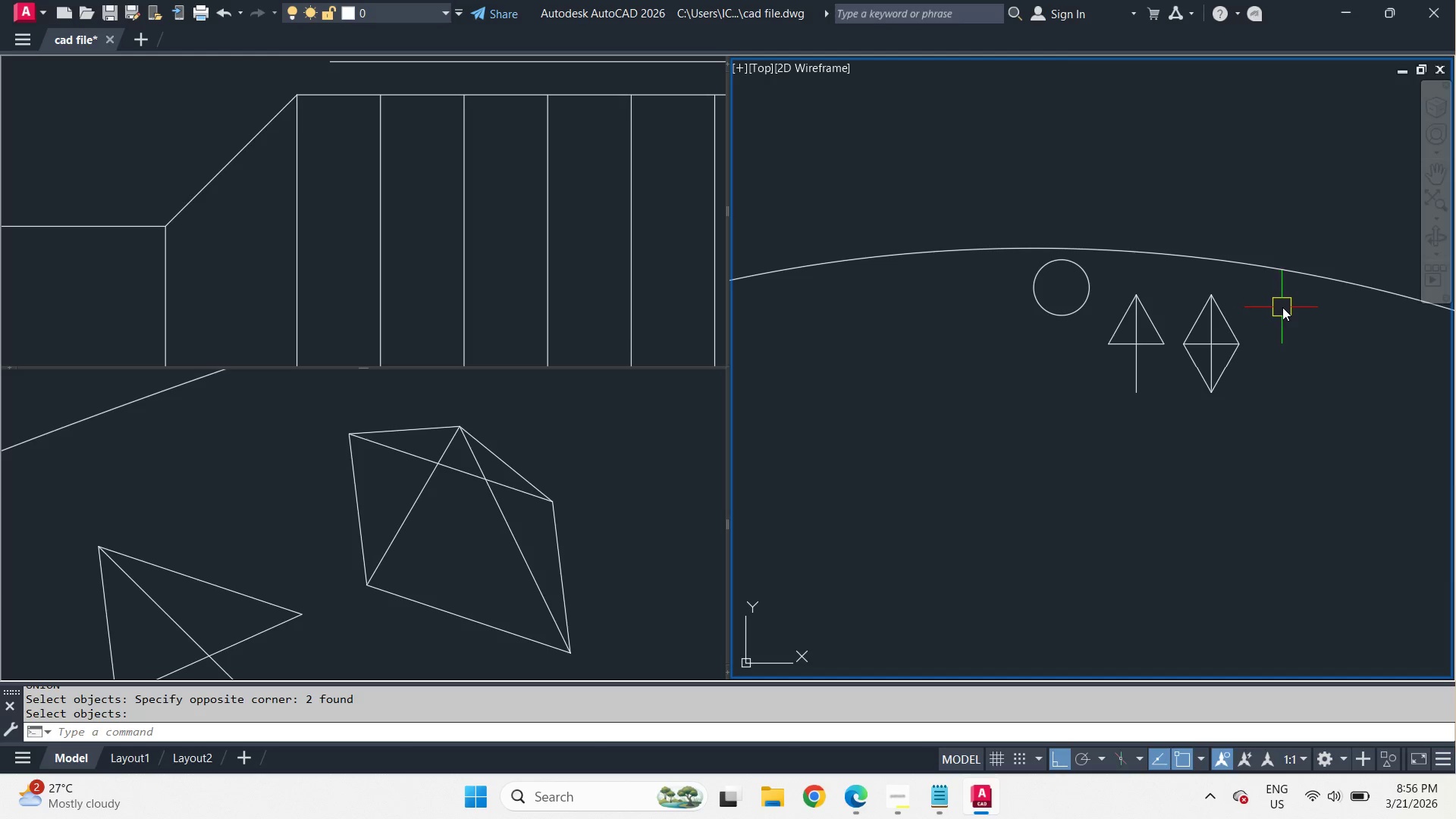 
wait(19.91)
 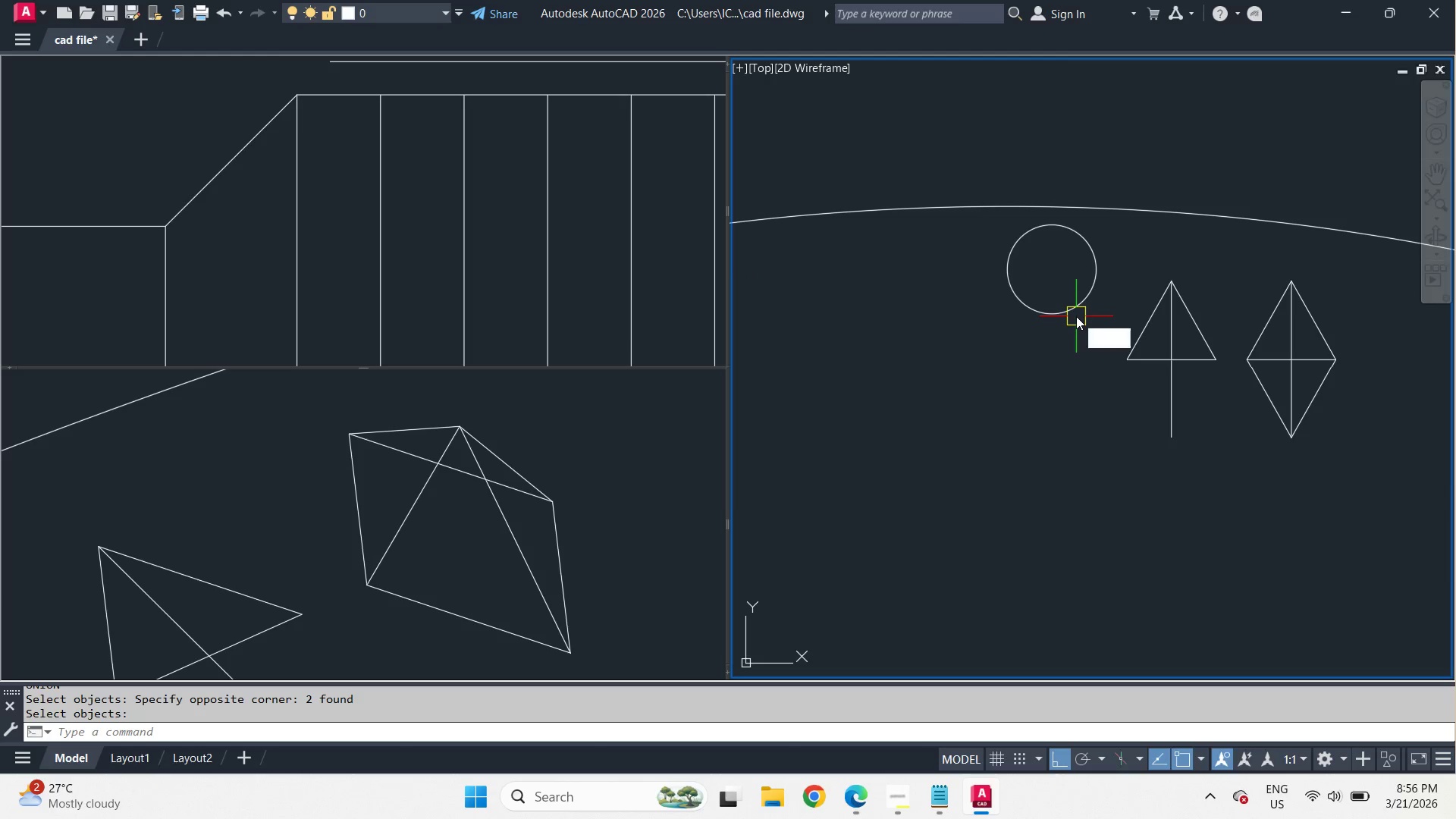 
key(C)
 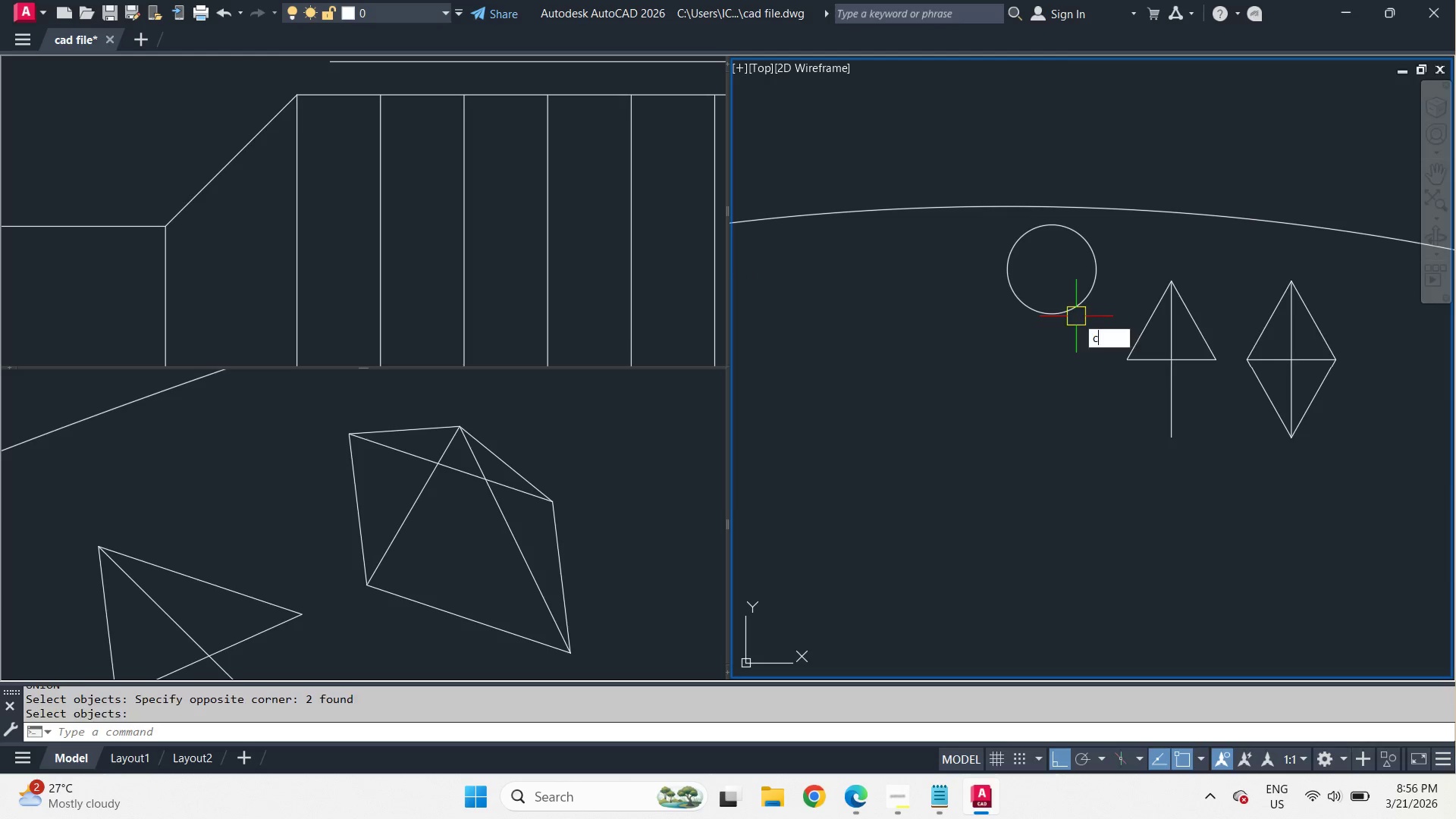 
key(Space)
 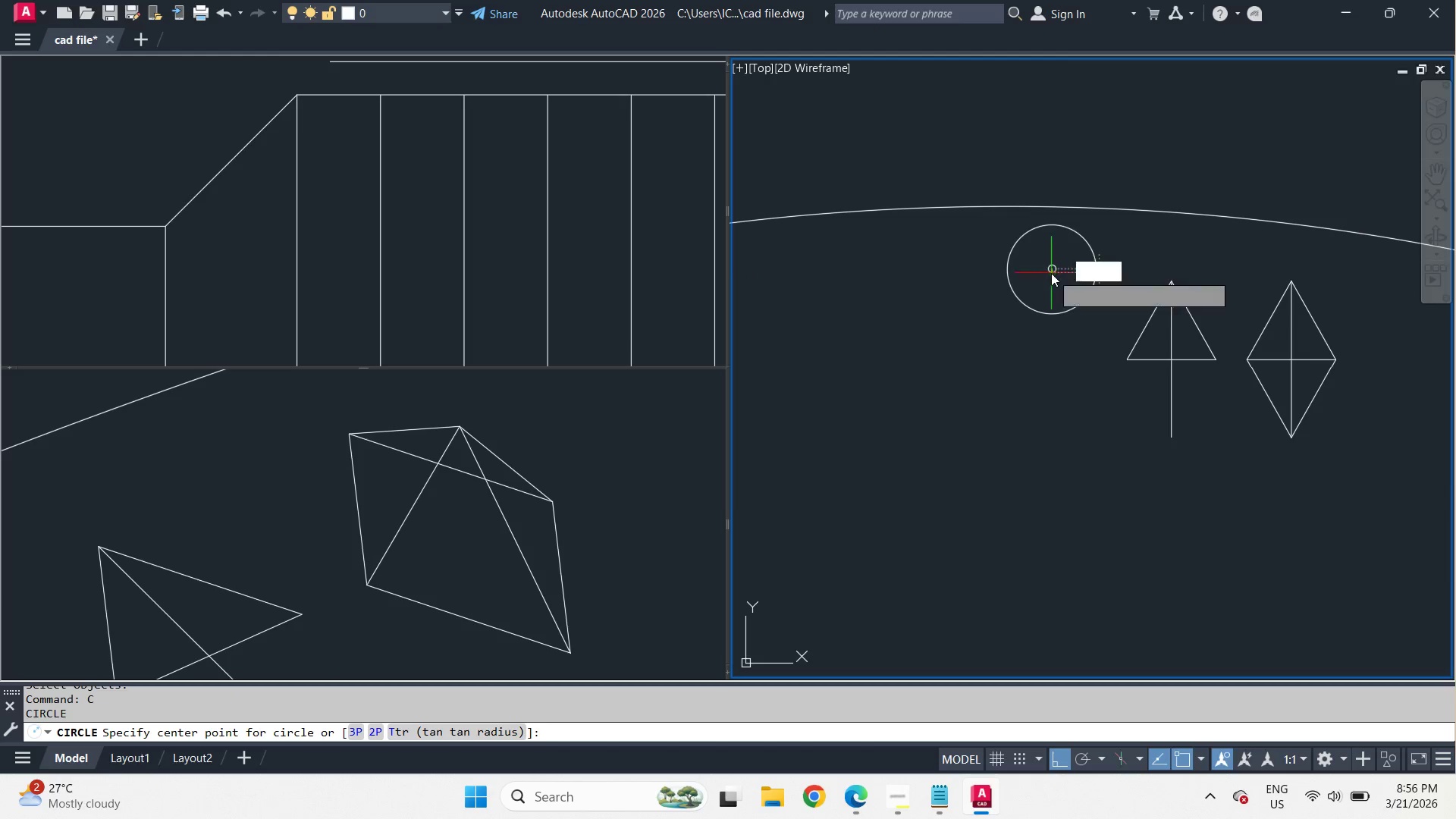 
scroll: coordinate [1076, 316], scroll_direction: up, amount: 1.0
 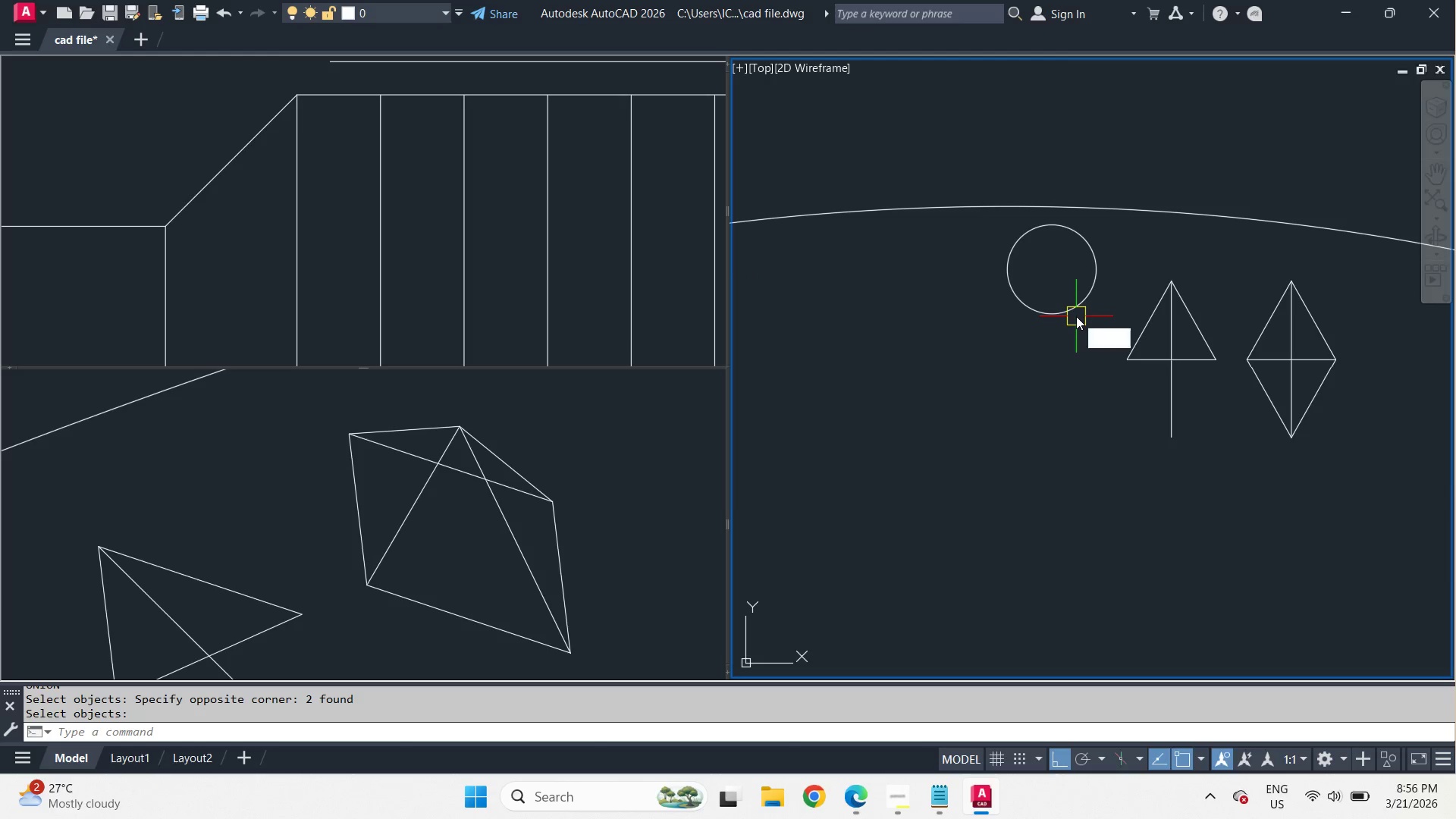 
left_click([1097, 270])
 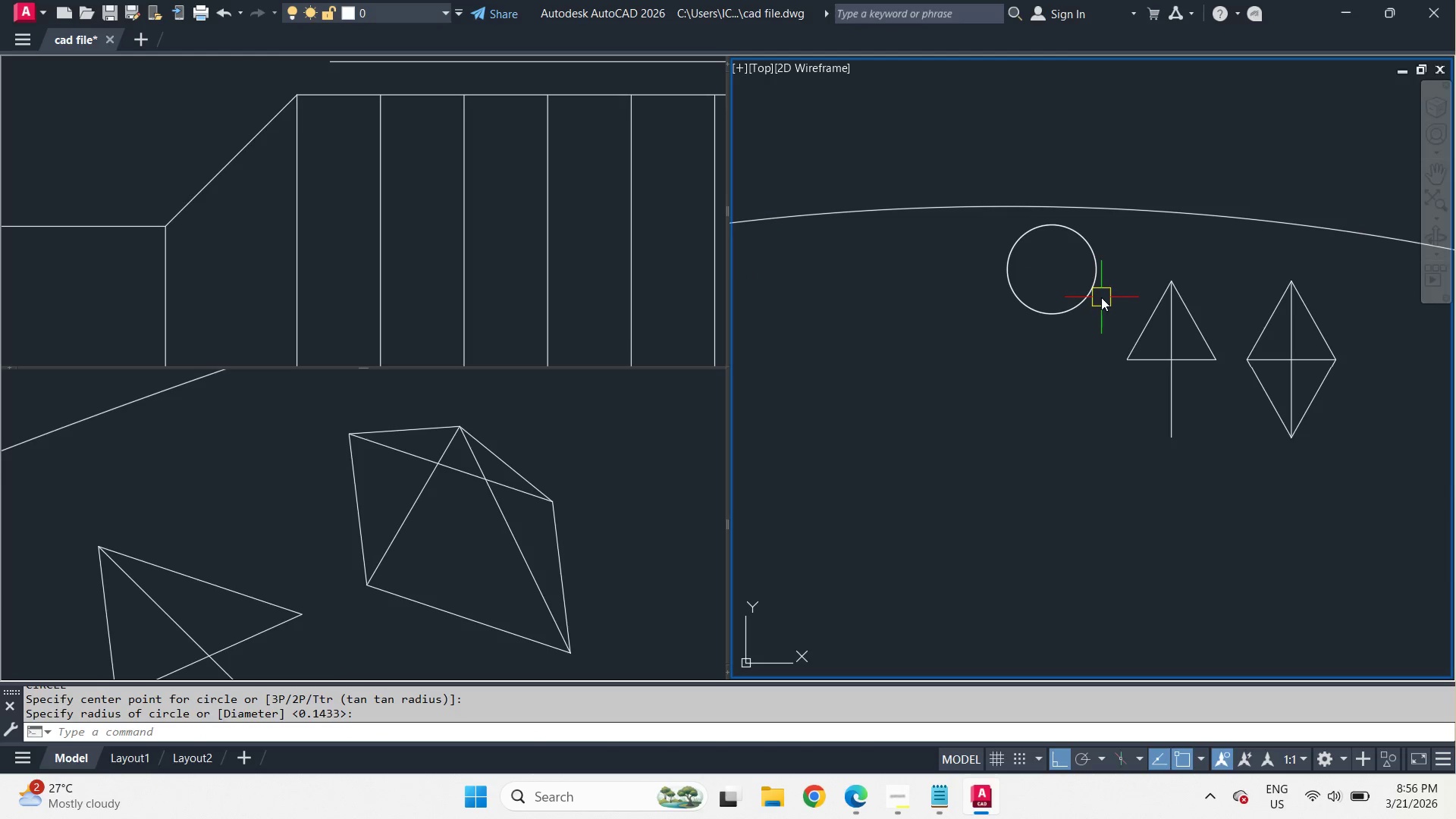 
left_click([1101, 297])
 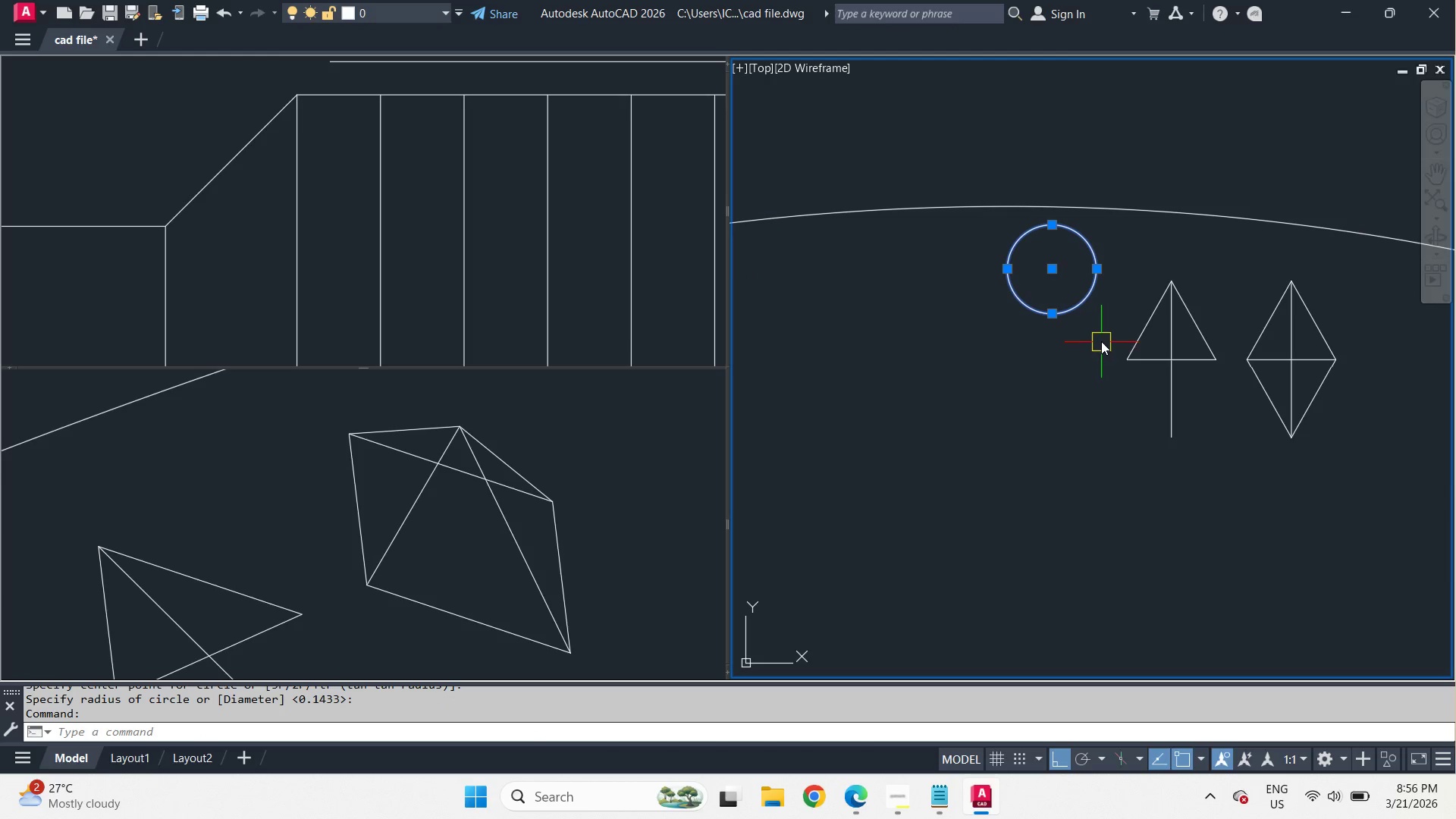 
key(E)
 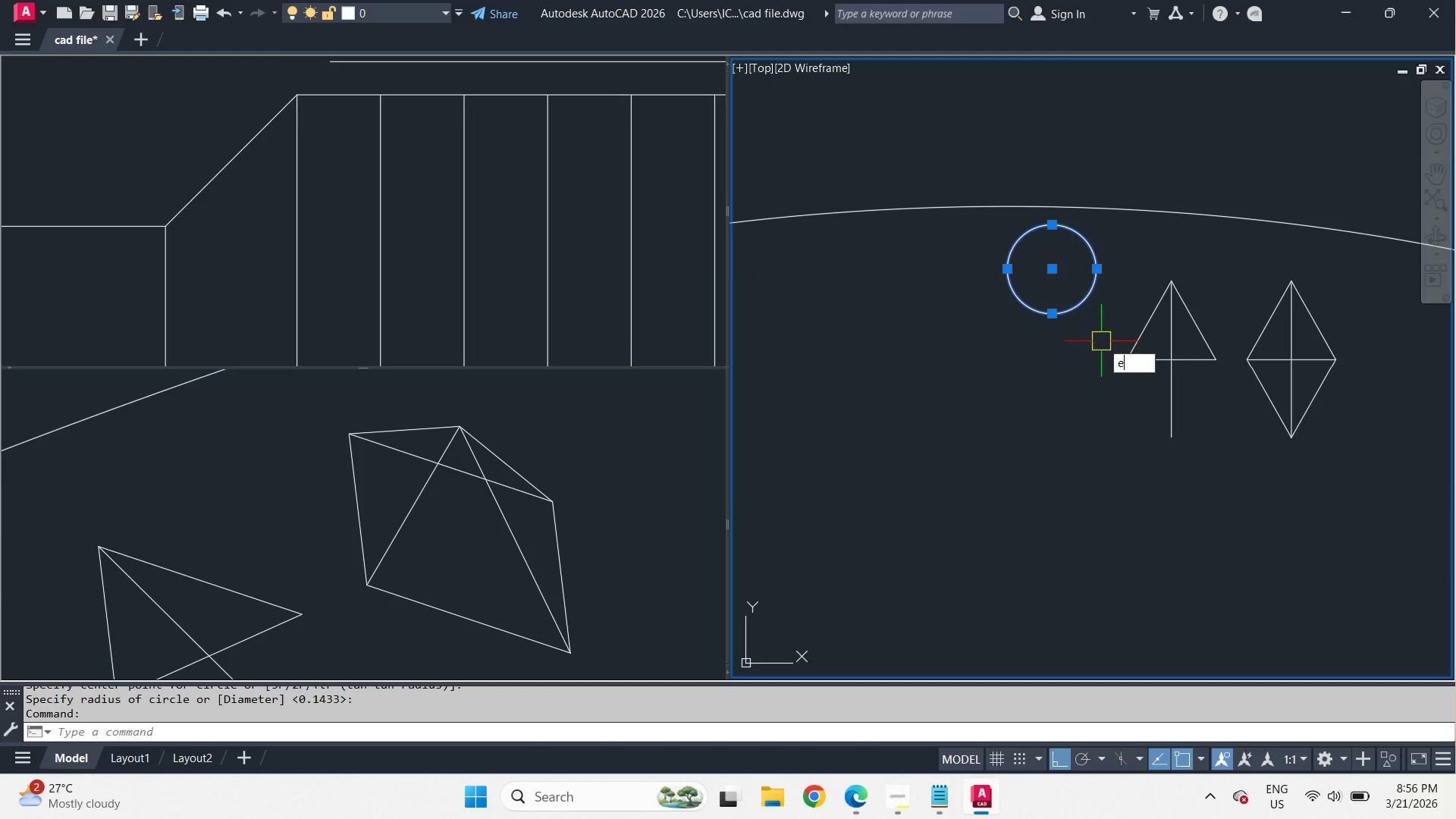 
key(Space)
 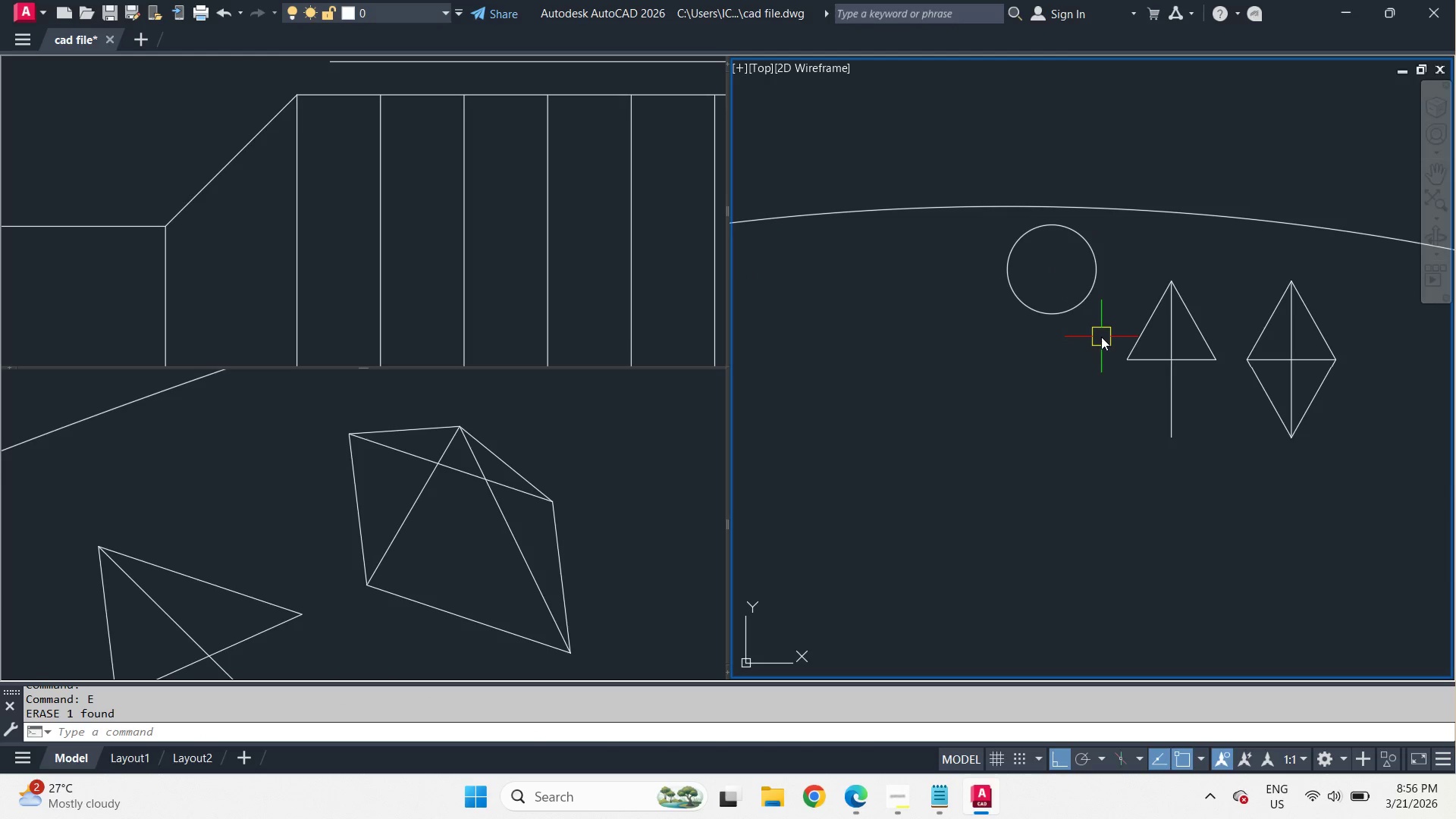 
key(O)
 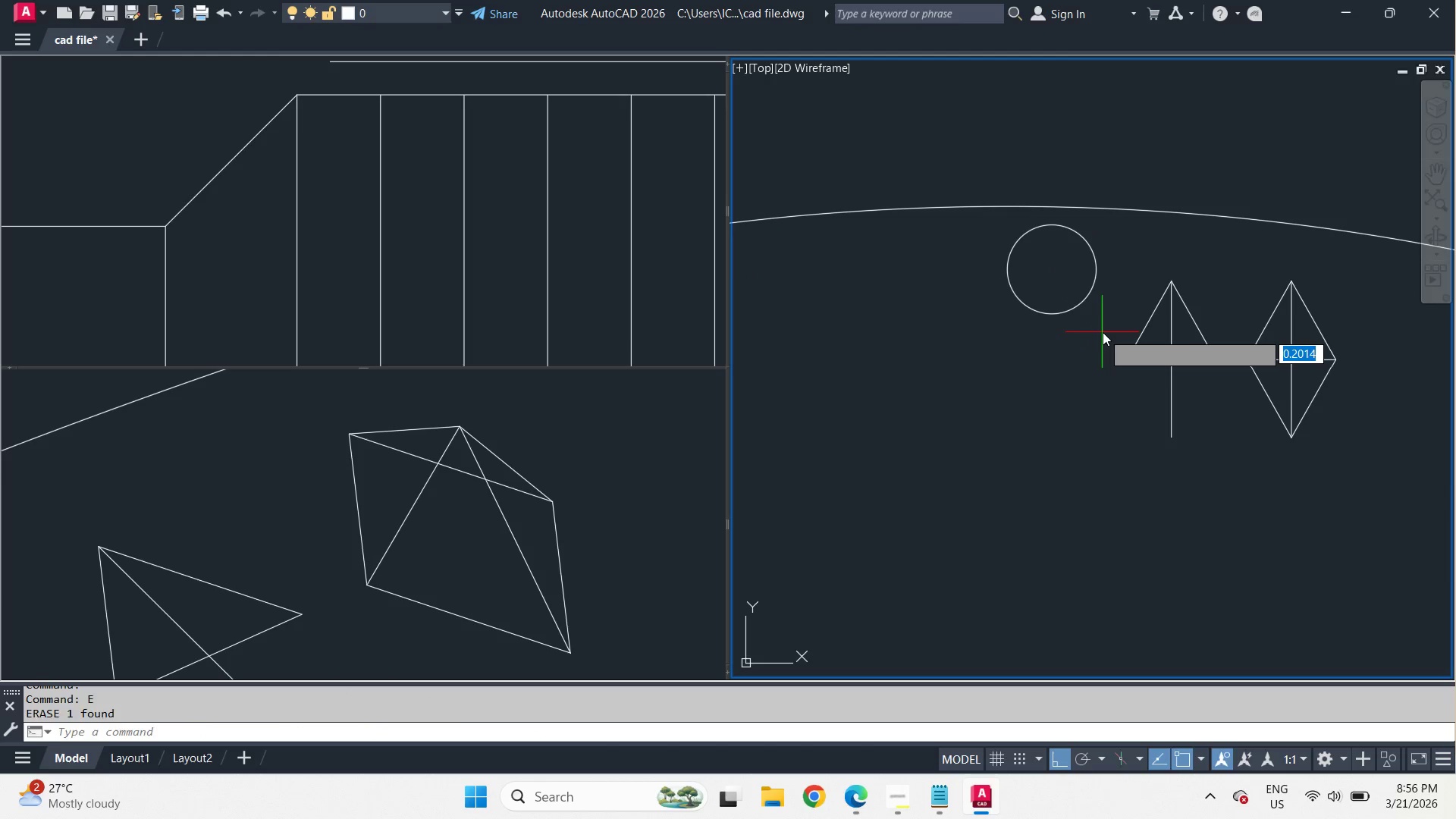 
key(Space)
 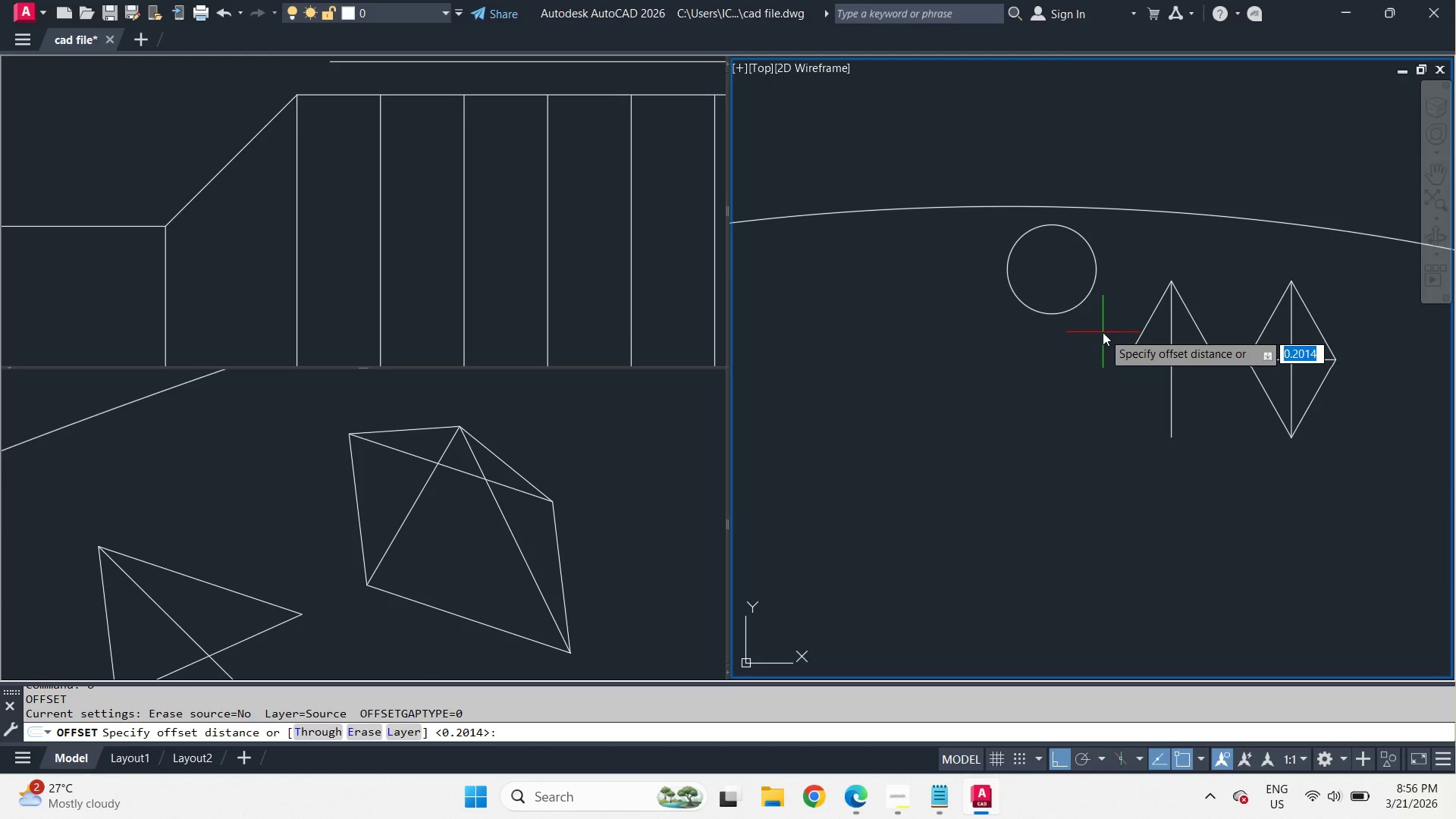 
key(T)
 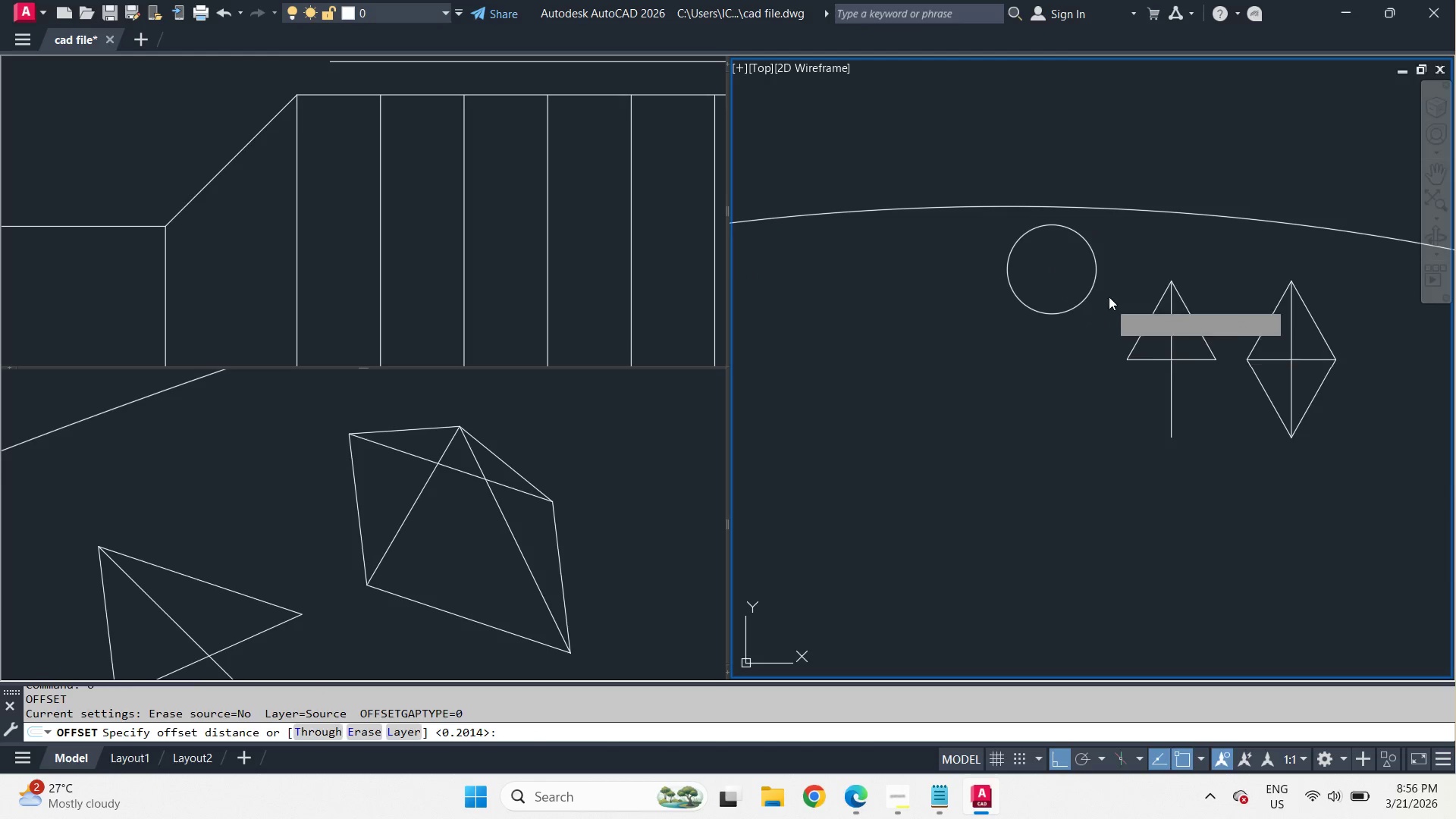 
key(Space)
 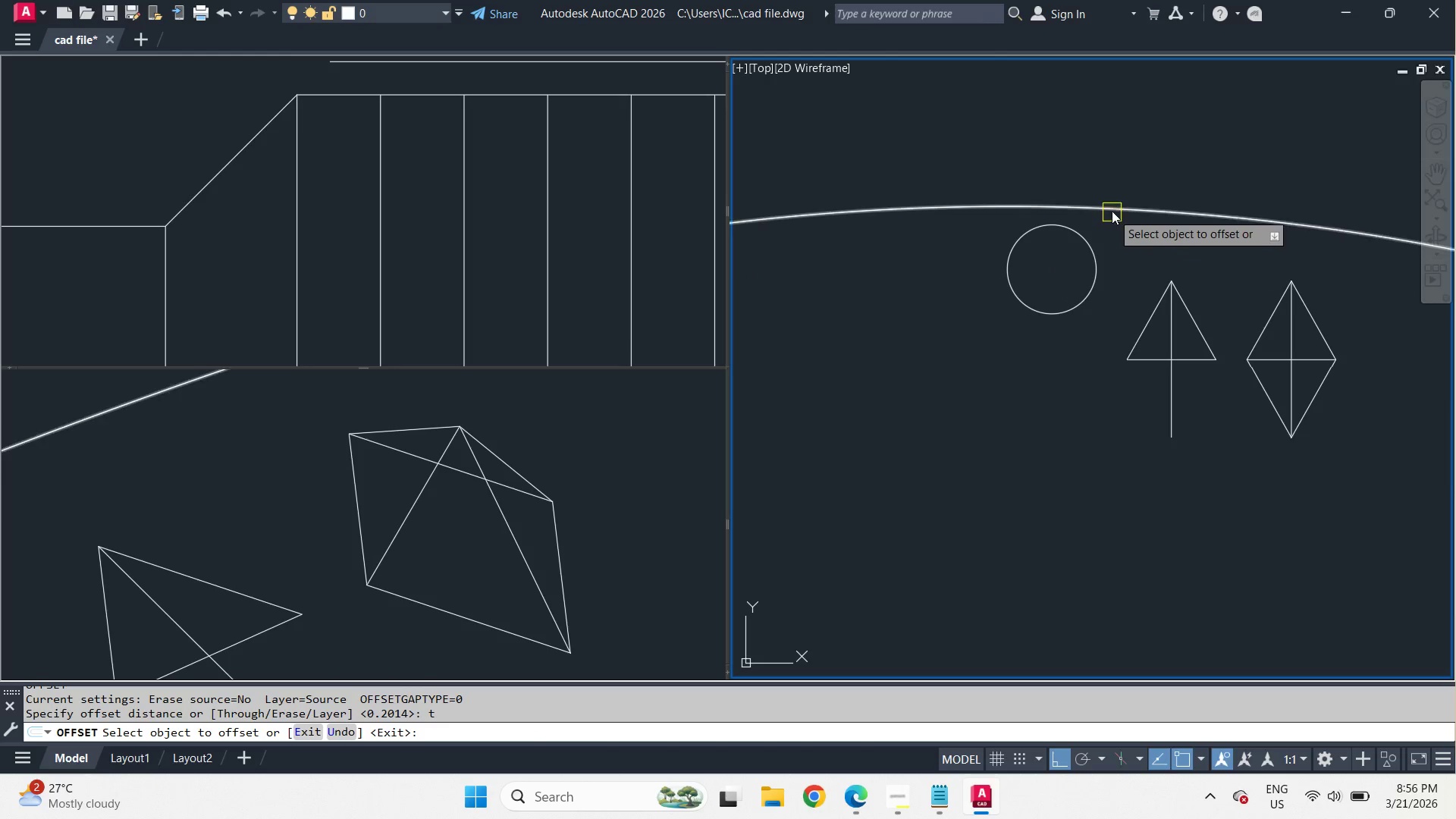 
left_click([1112, 209])
 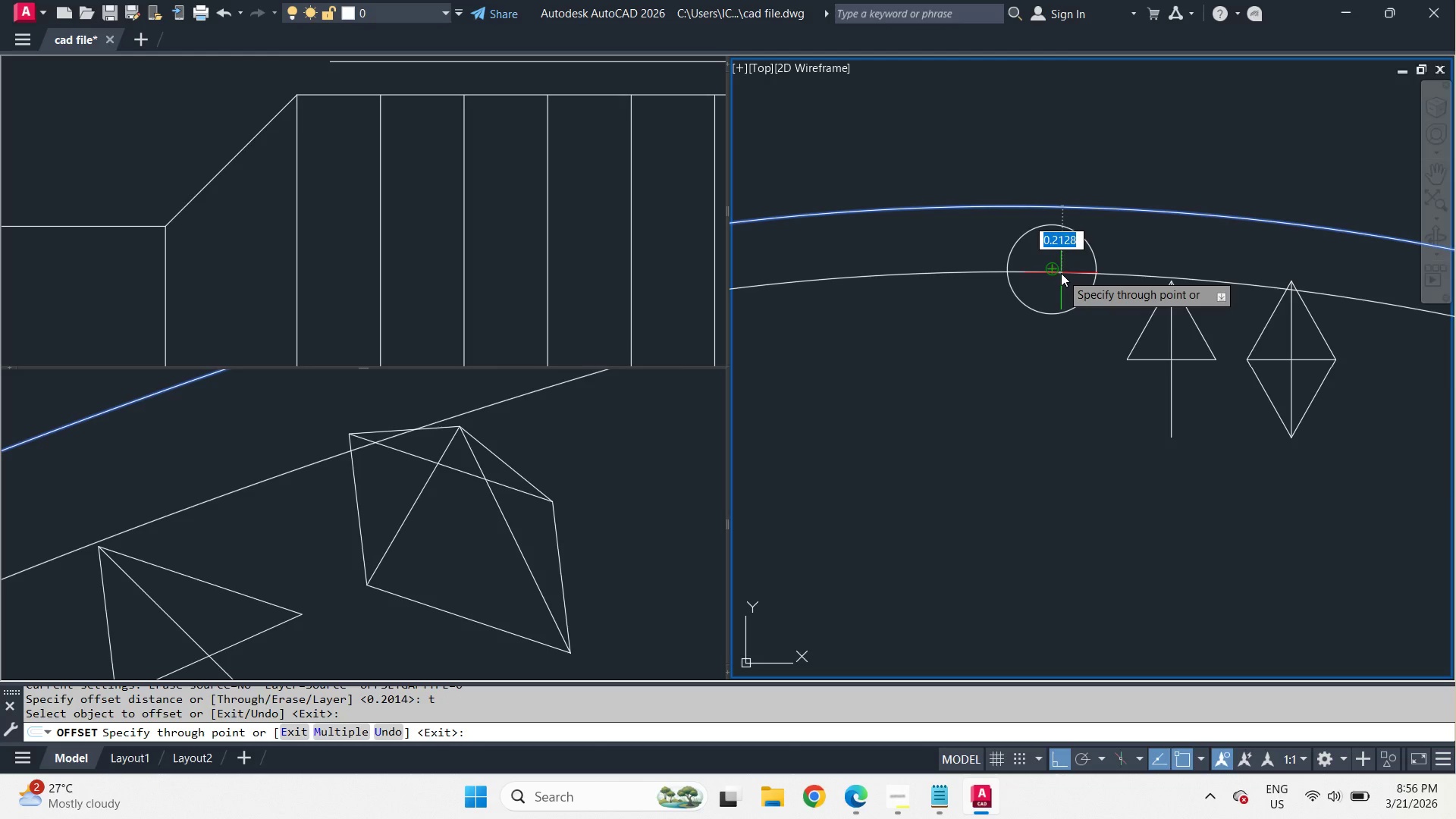 
left_click([1061, 273])
 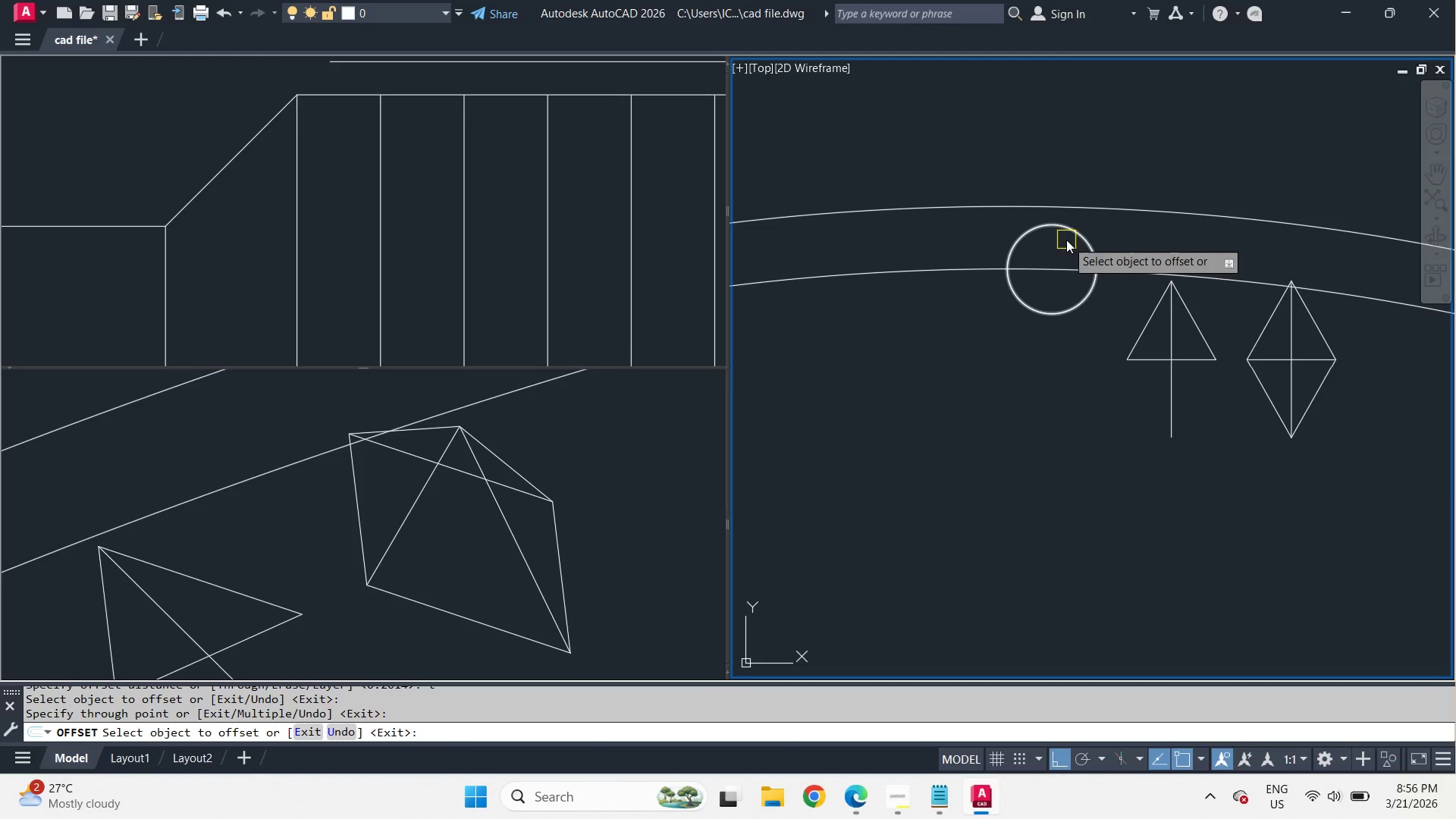 
left_click([1067, 236])
 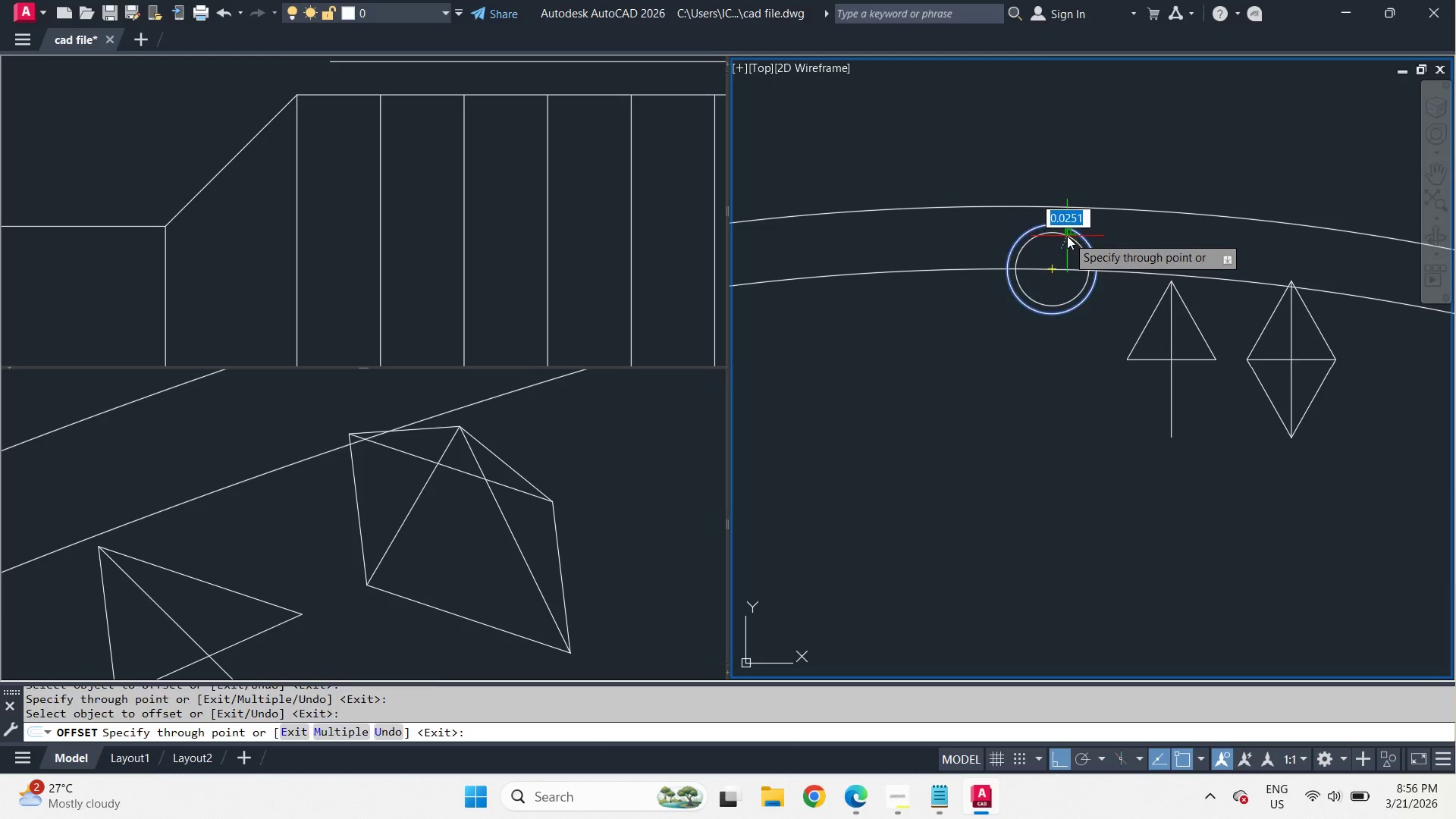 
key(E)
 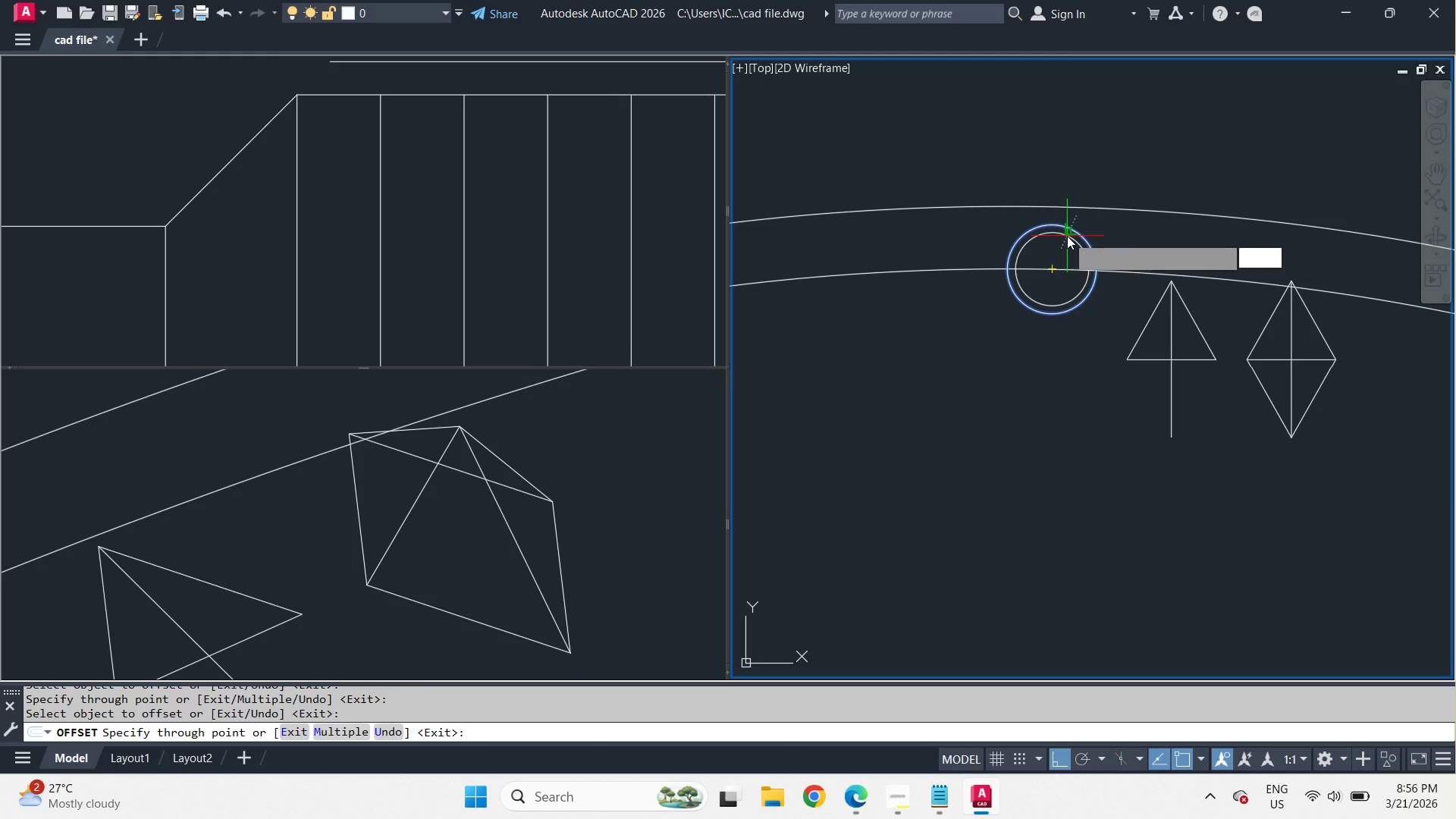 
key(Space)
 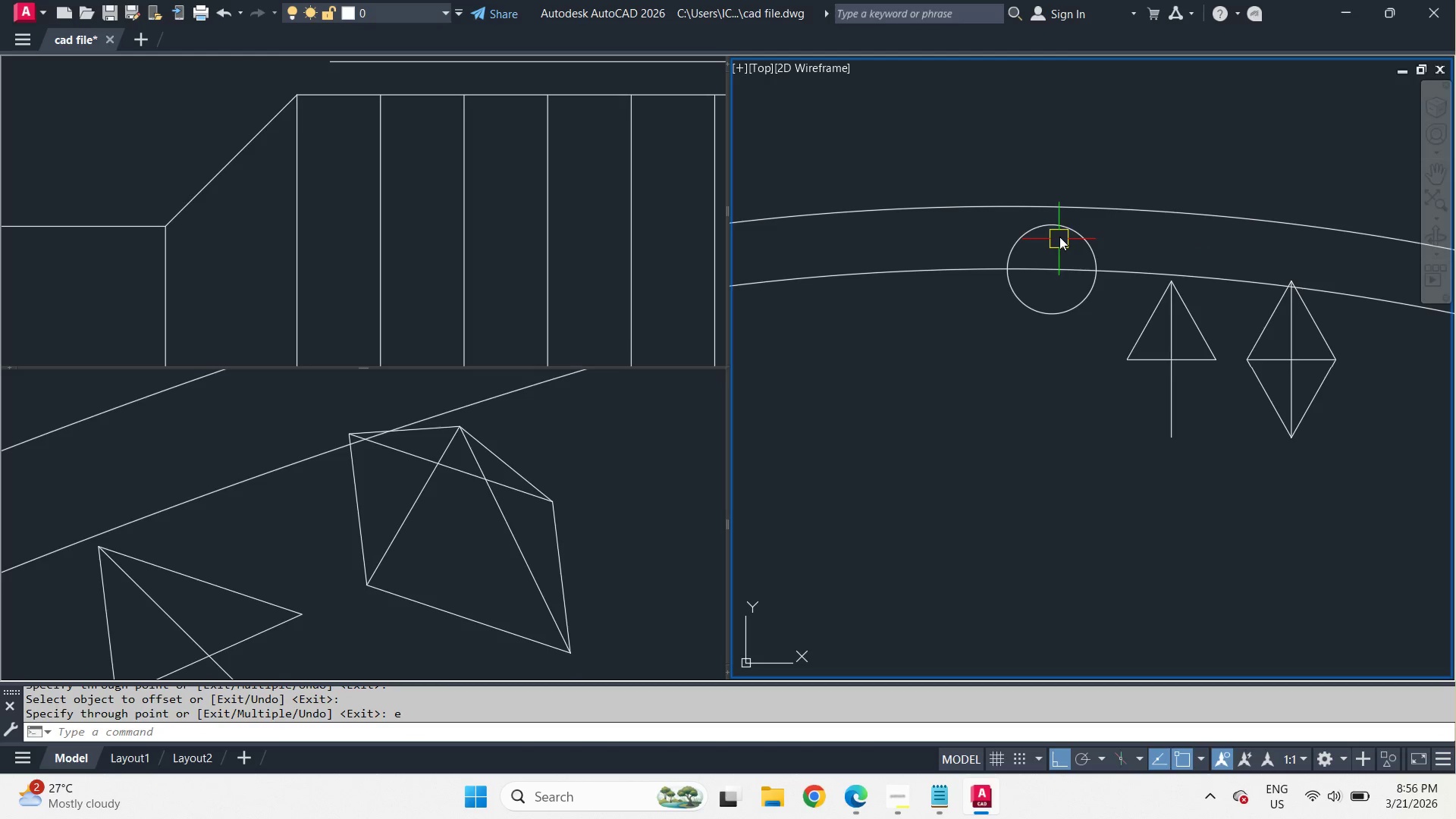 
left_click([1062, 228])
 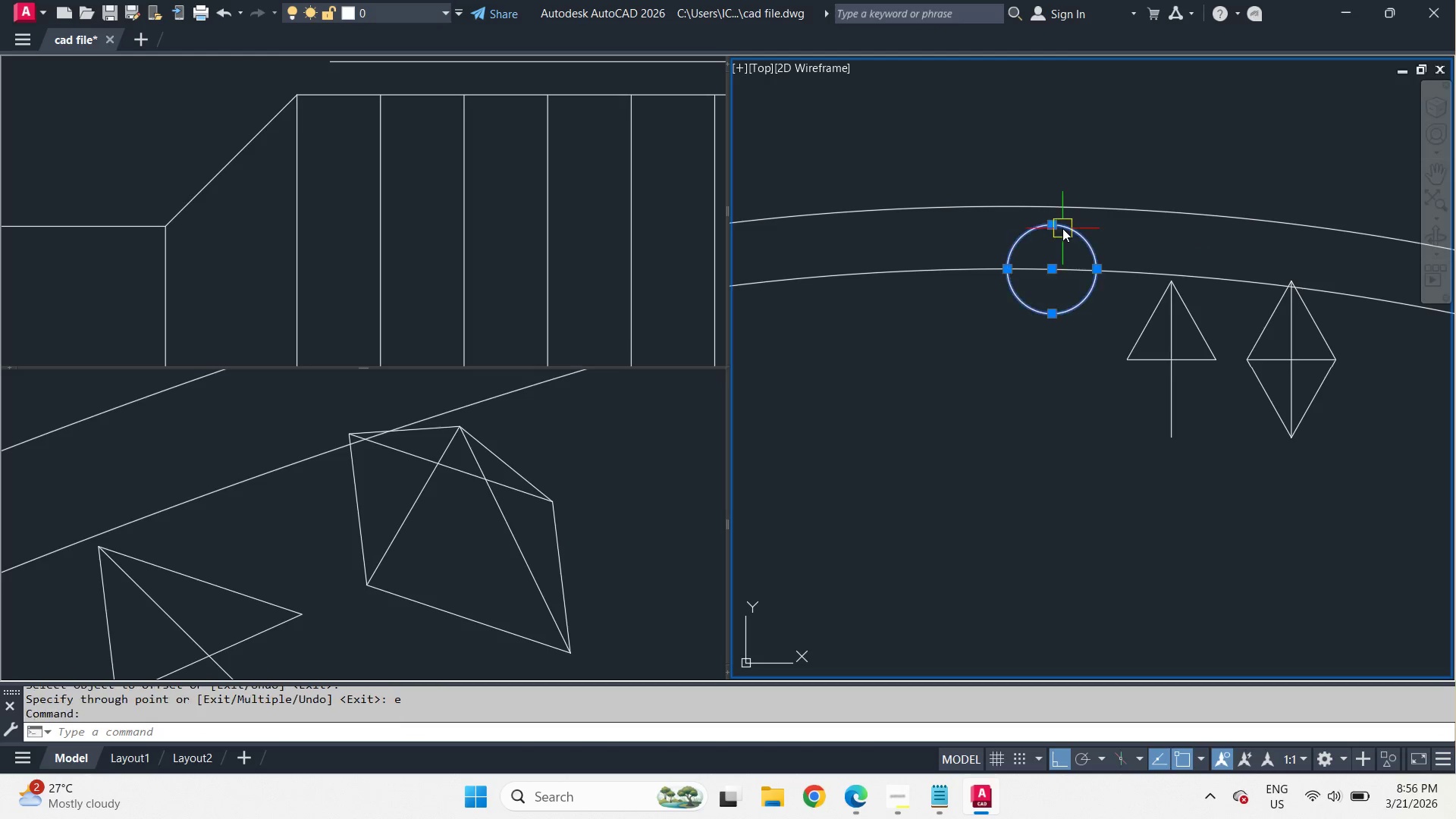 
key(E)
 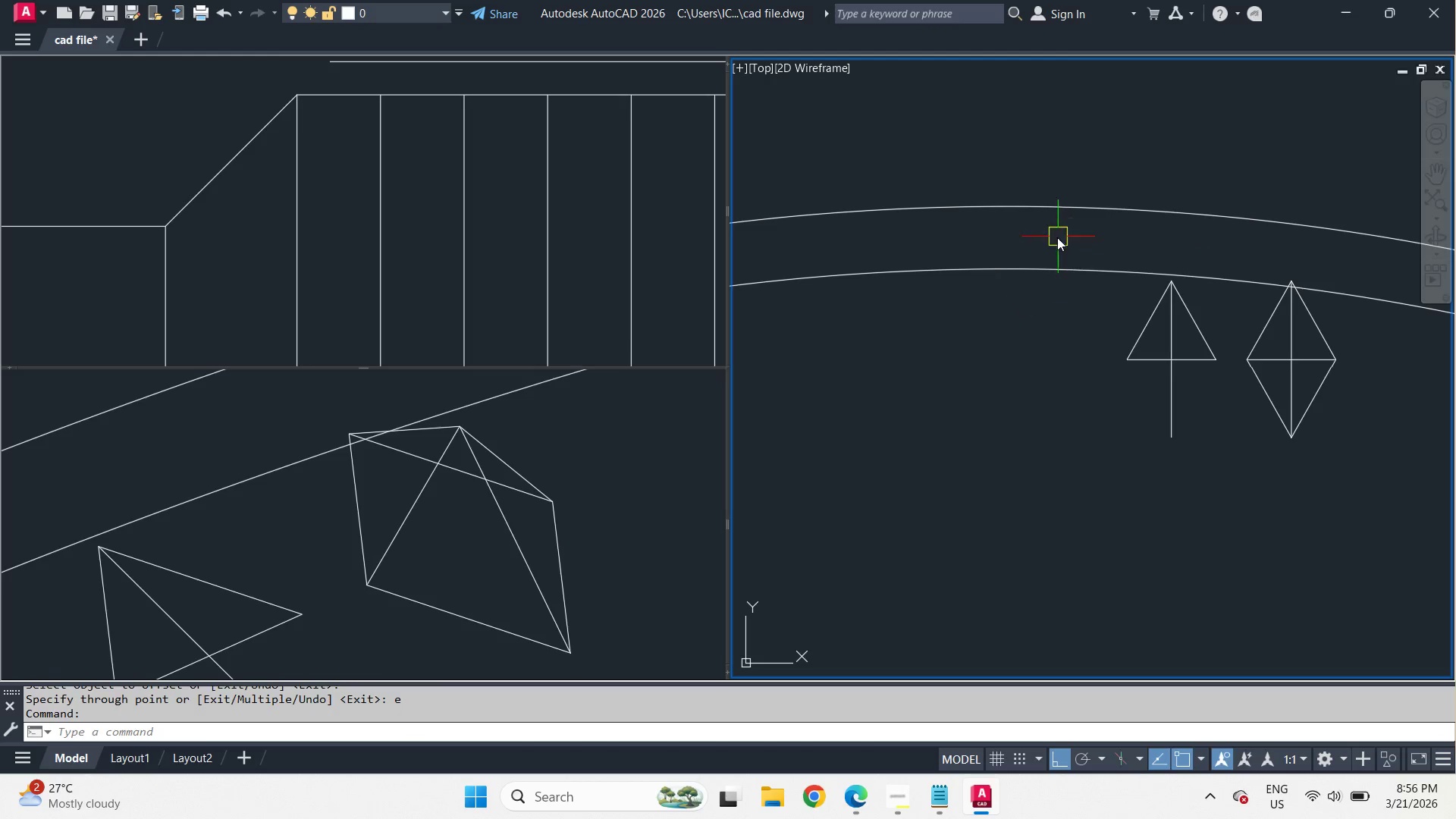 
type( c qua )
 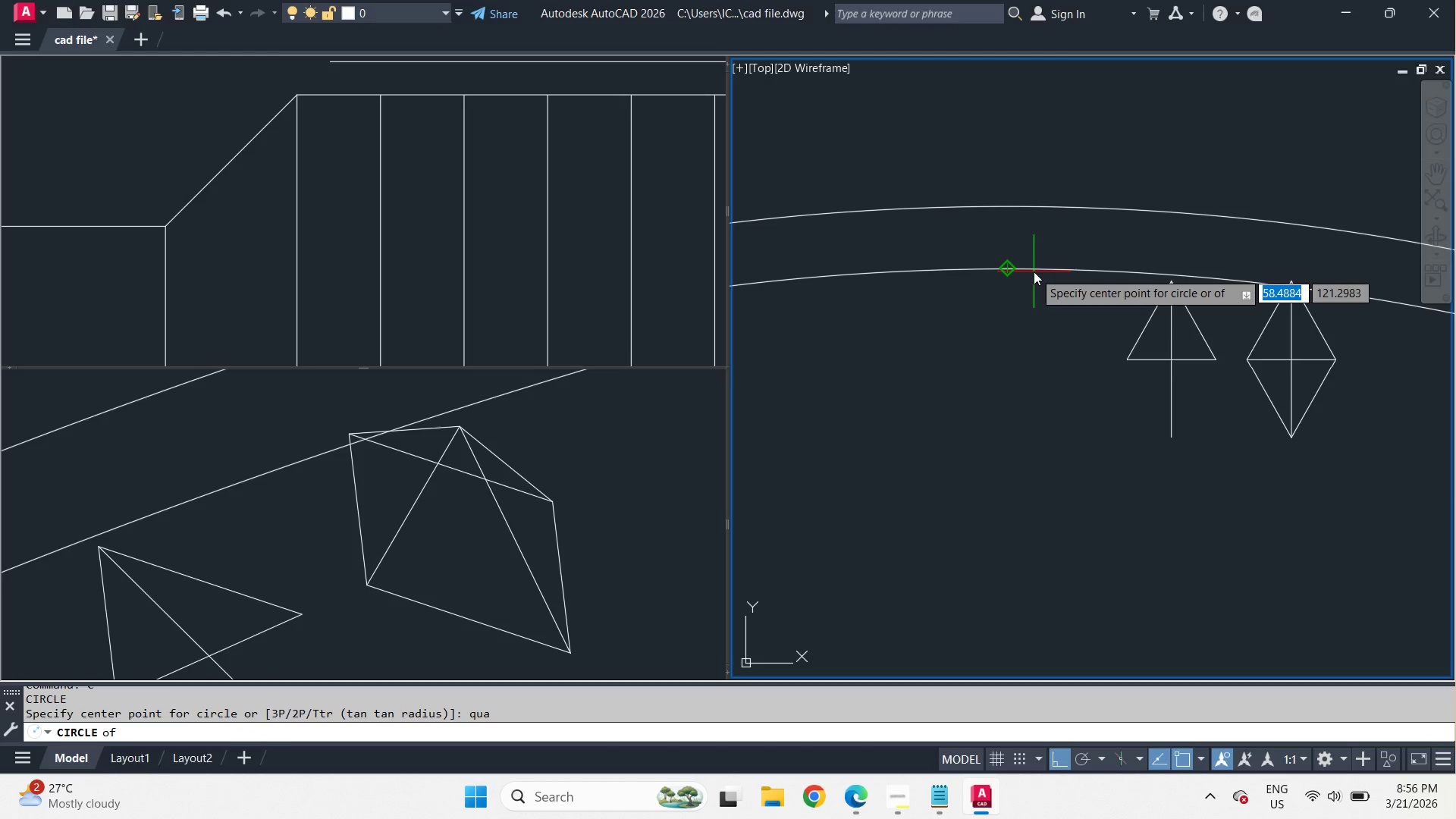 
left_click([1034, 271])
 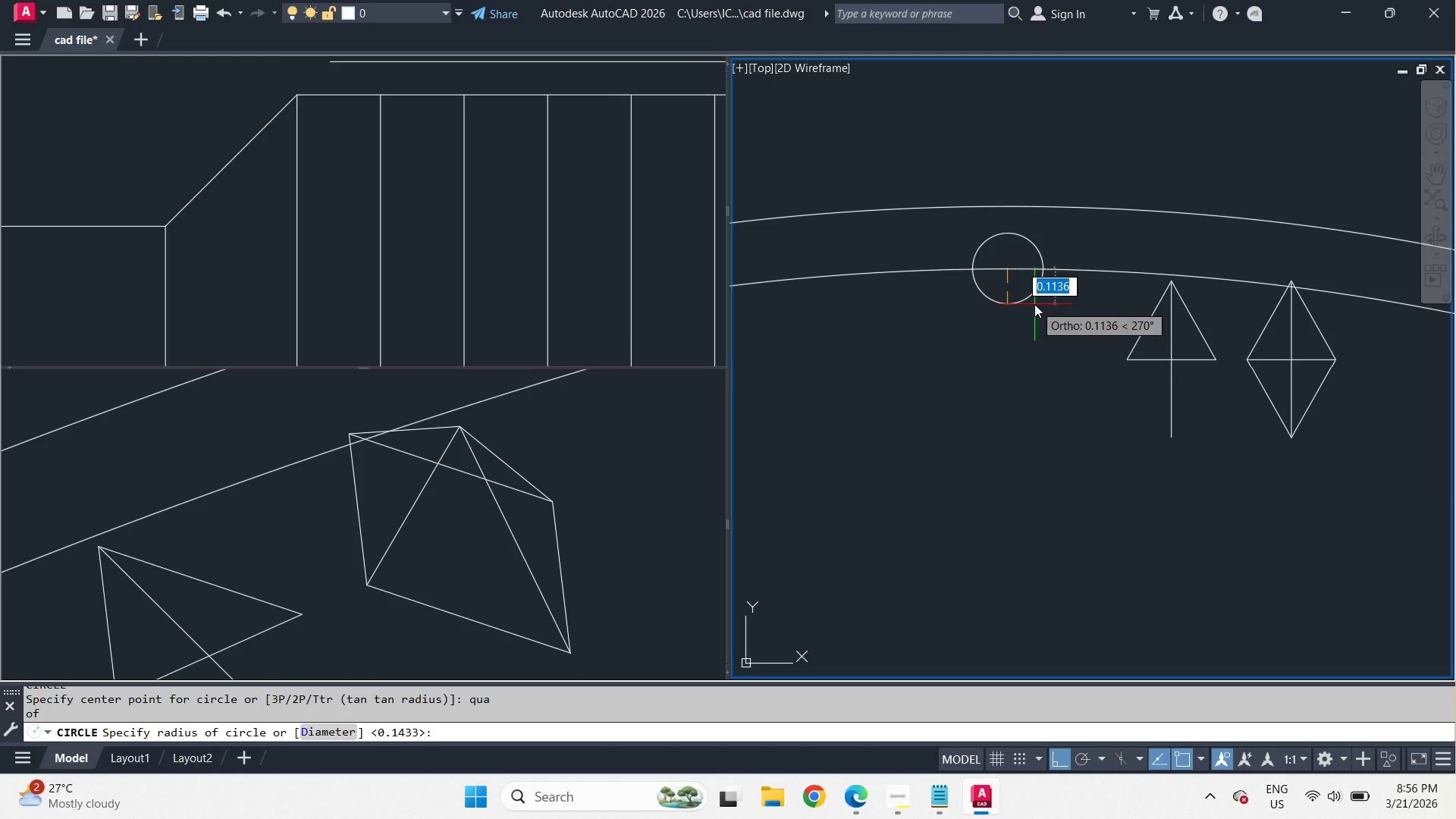 
key(Space)
 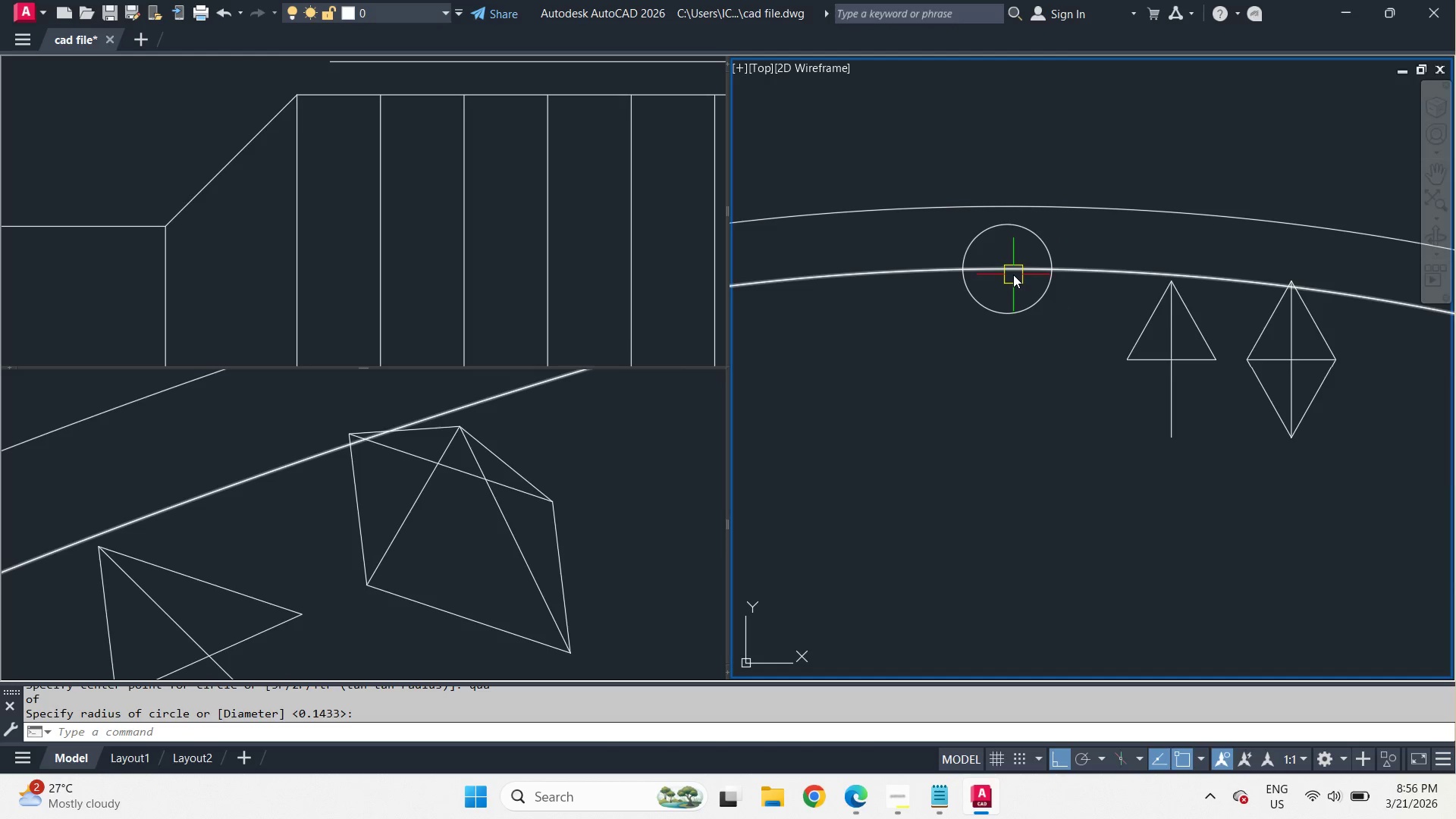 
left_click([1013, 275])
 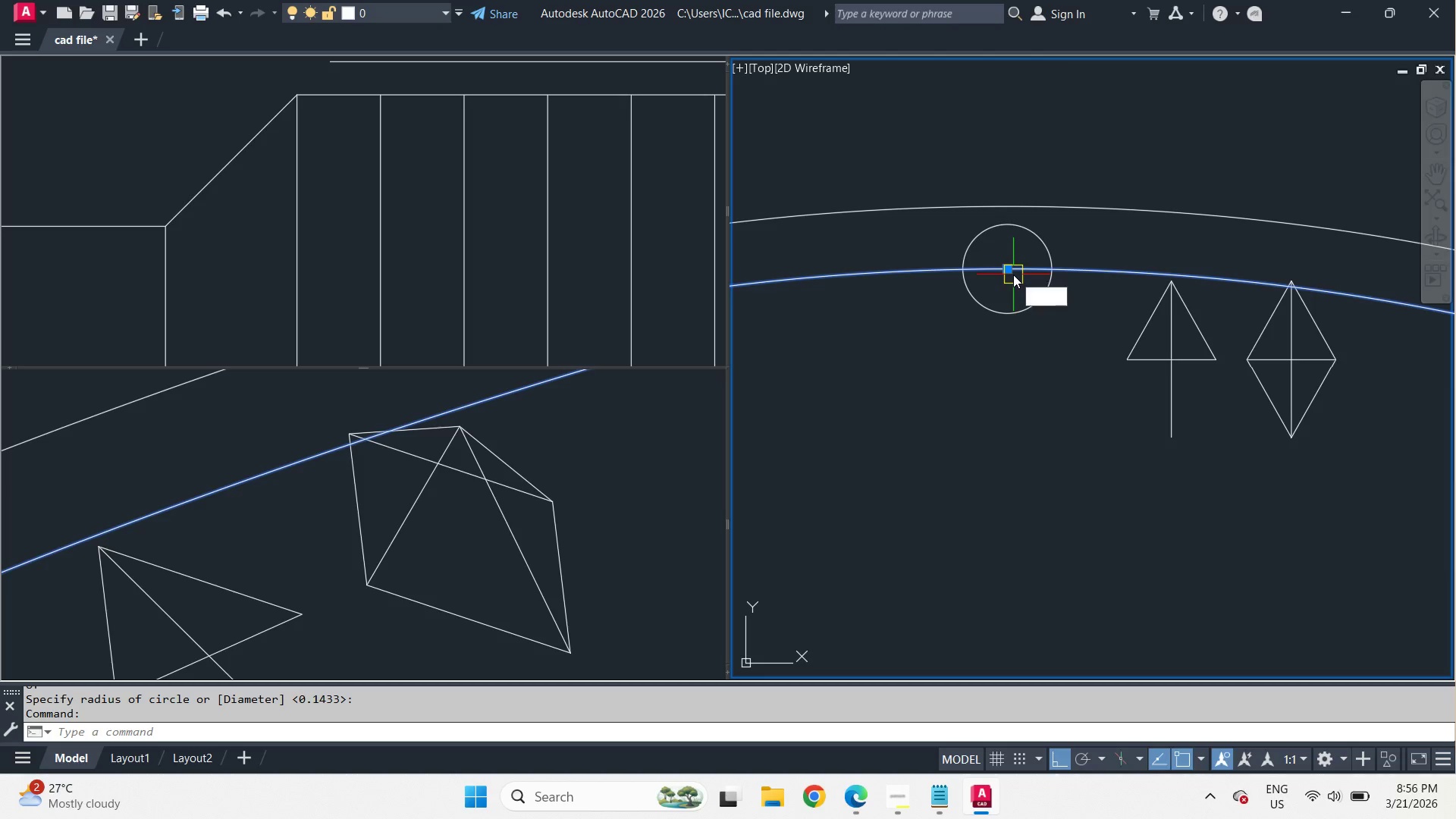 
key(E)
 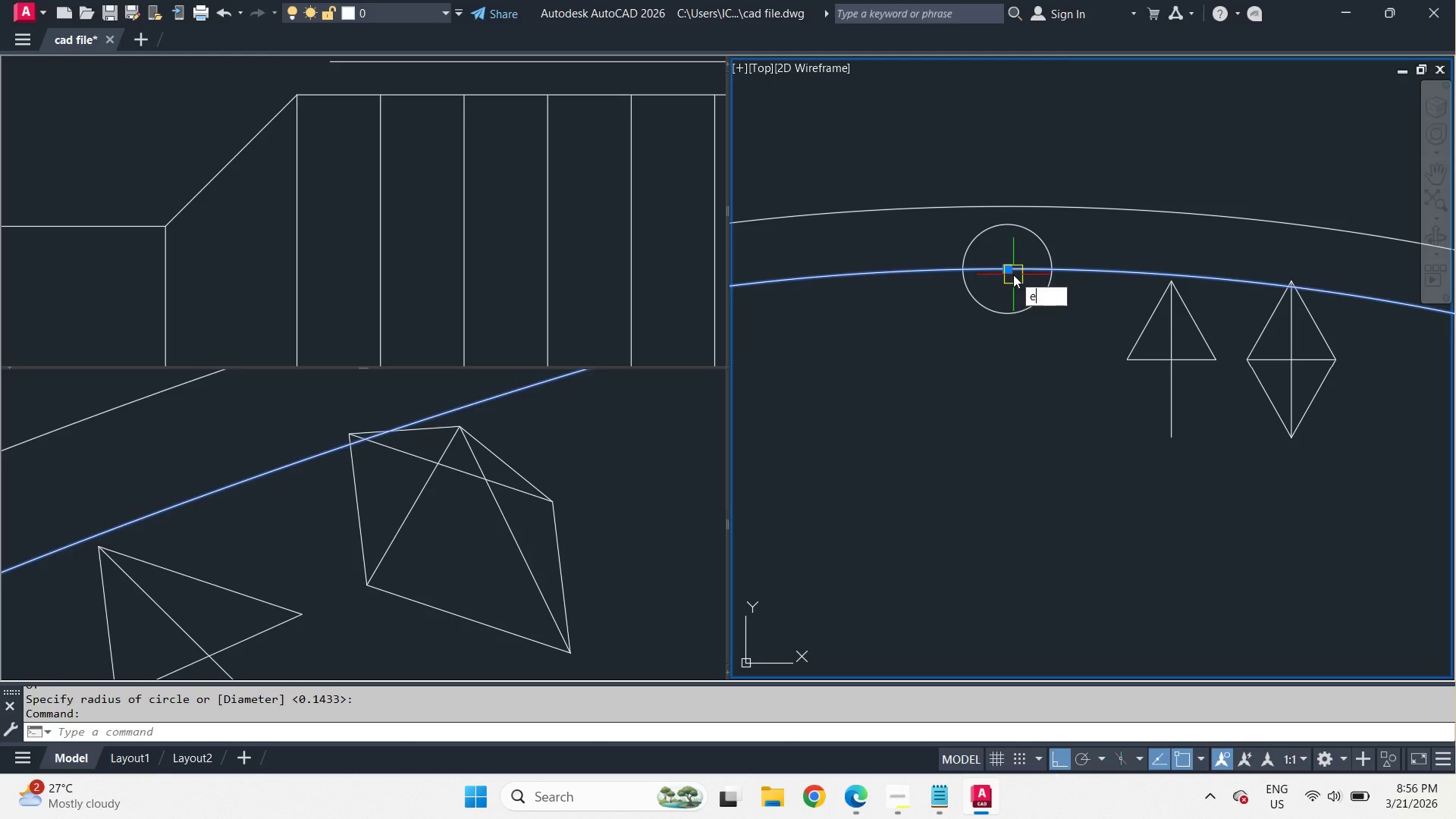 
key(Space)
 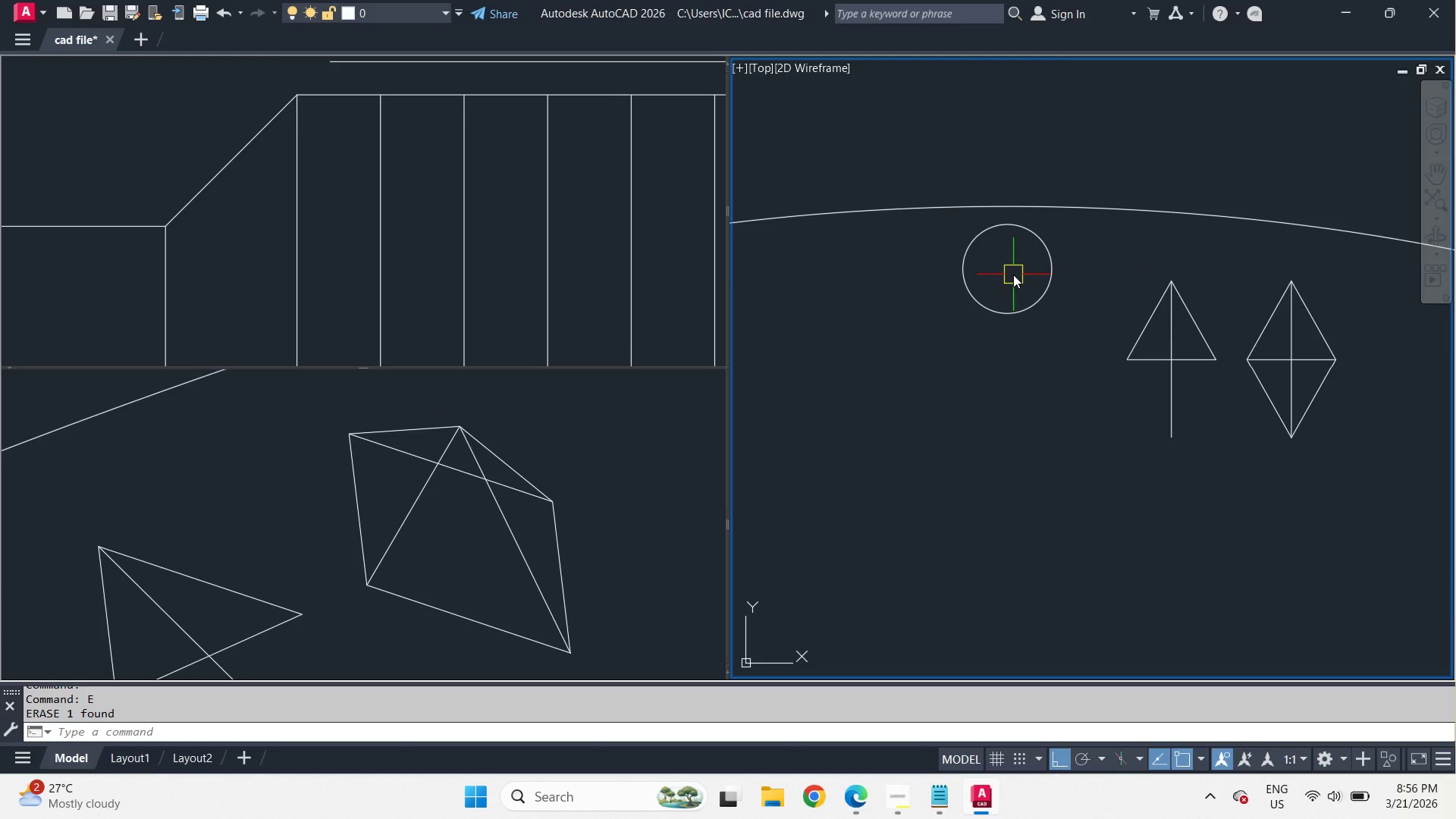 
key(L)
 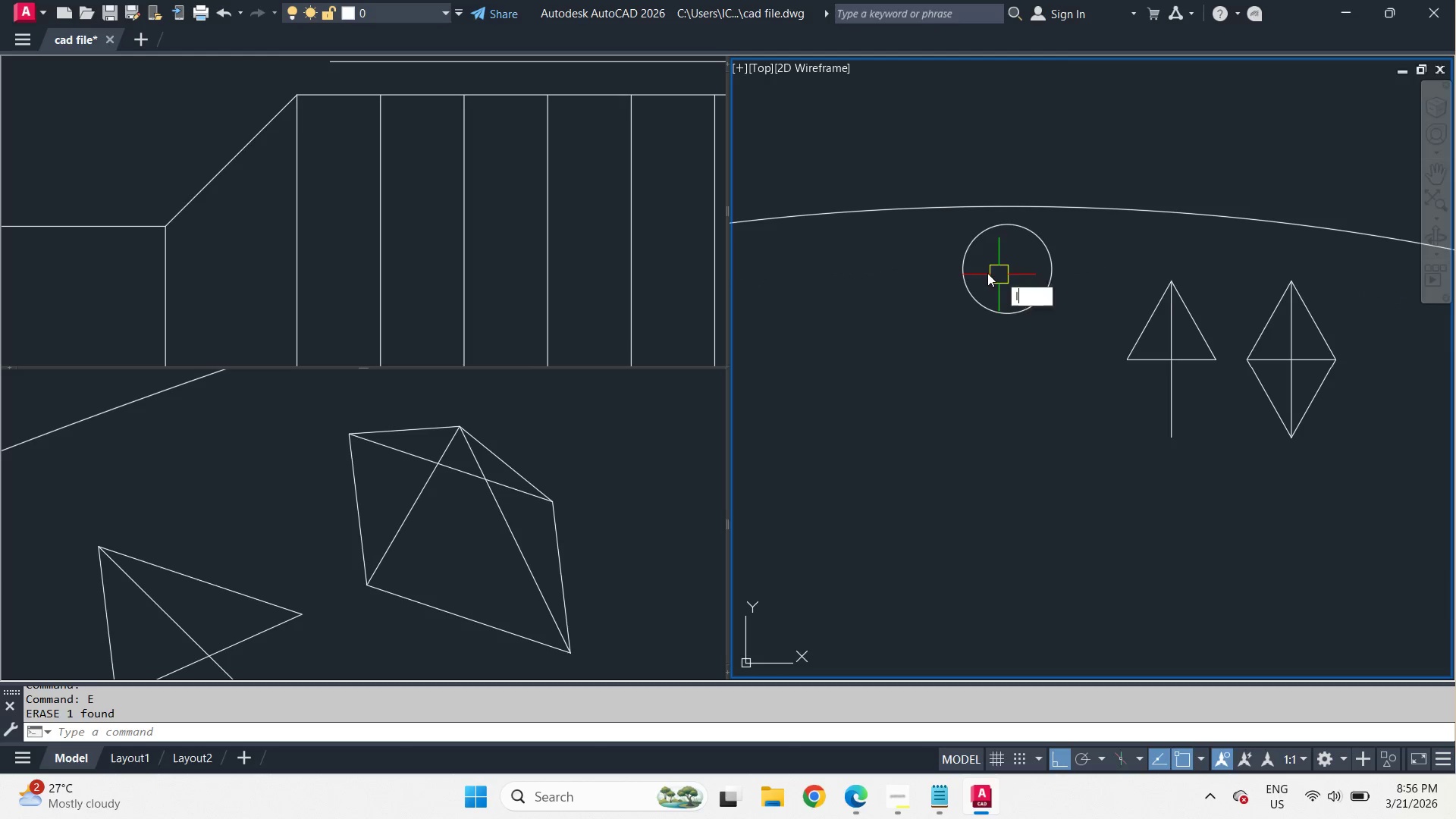 
key(Space)
 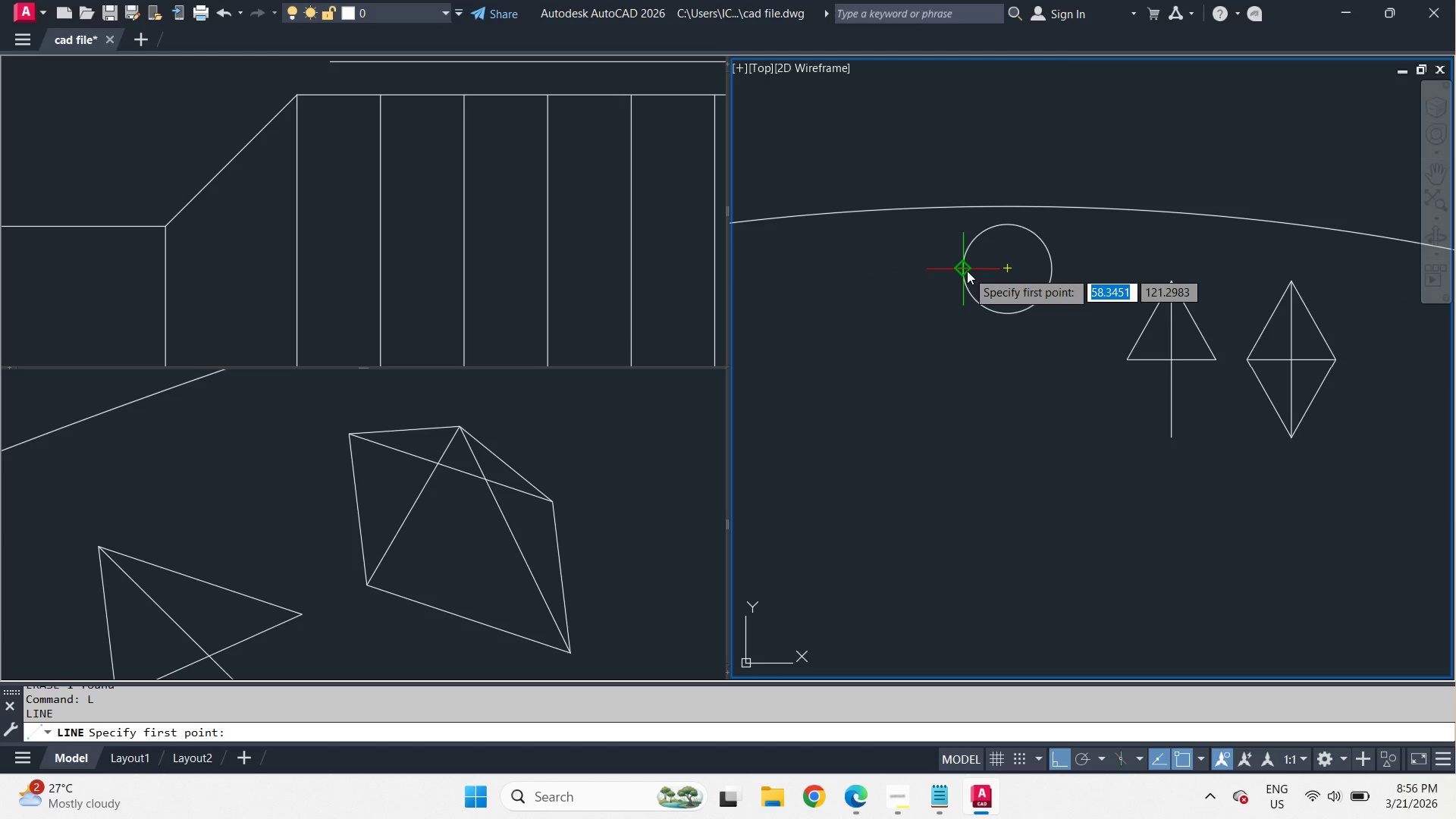 
left_click([967, 271])
 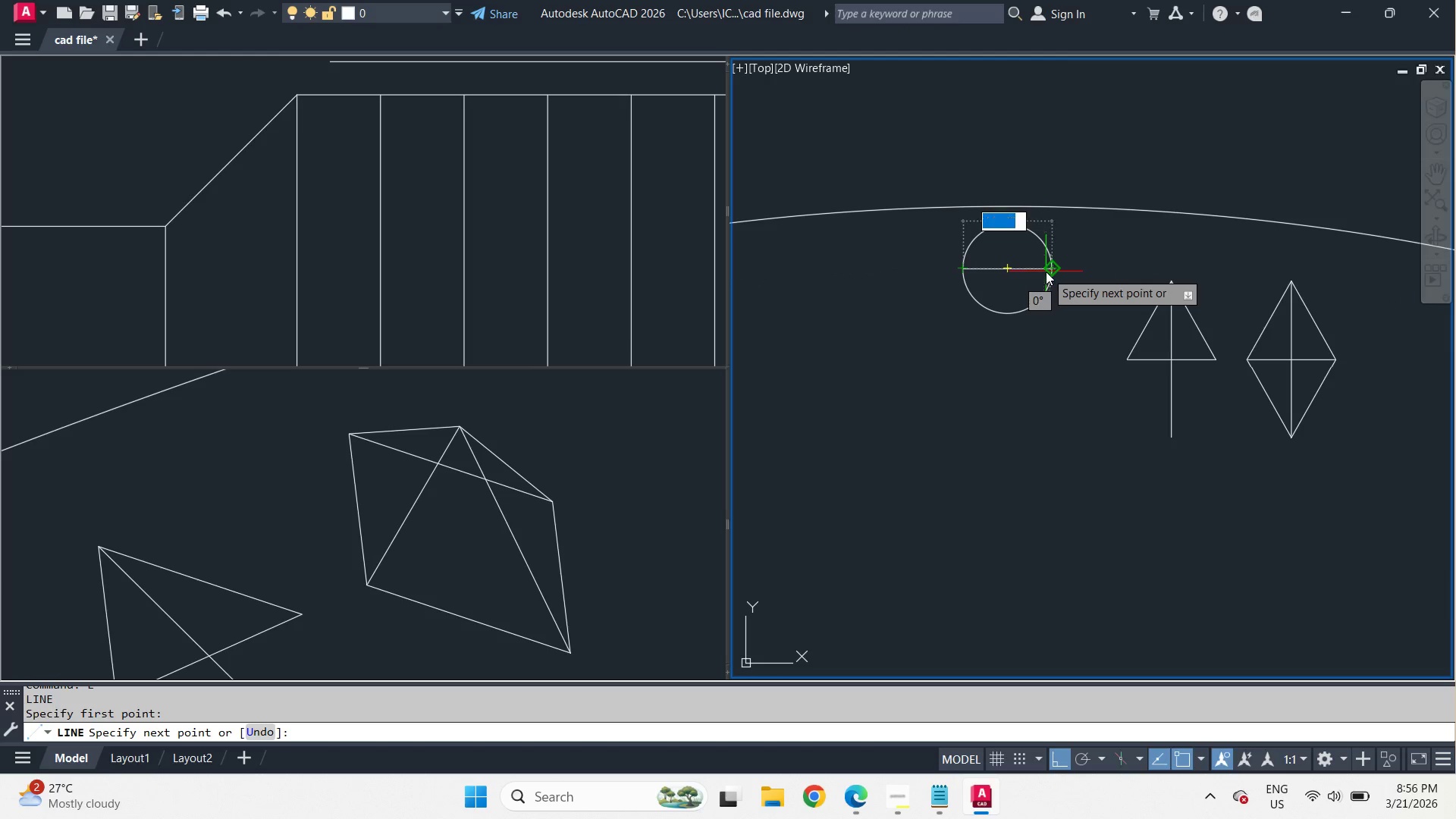 
left_click([1046, 271])
 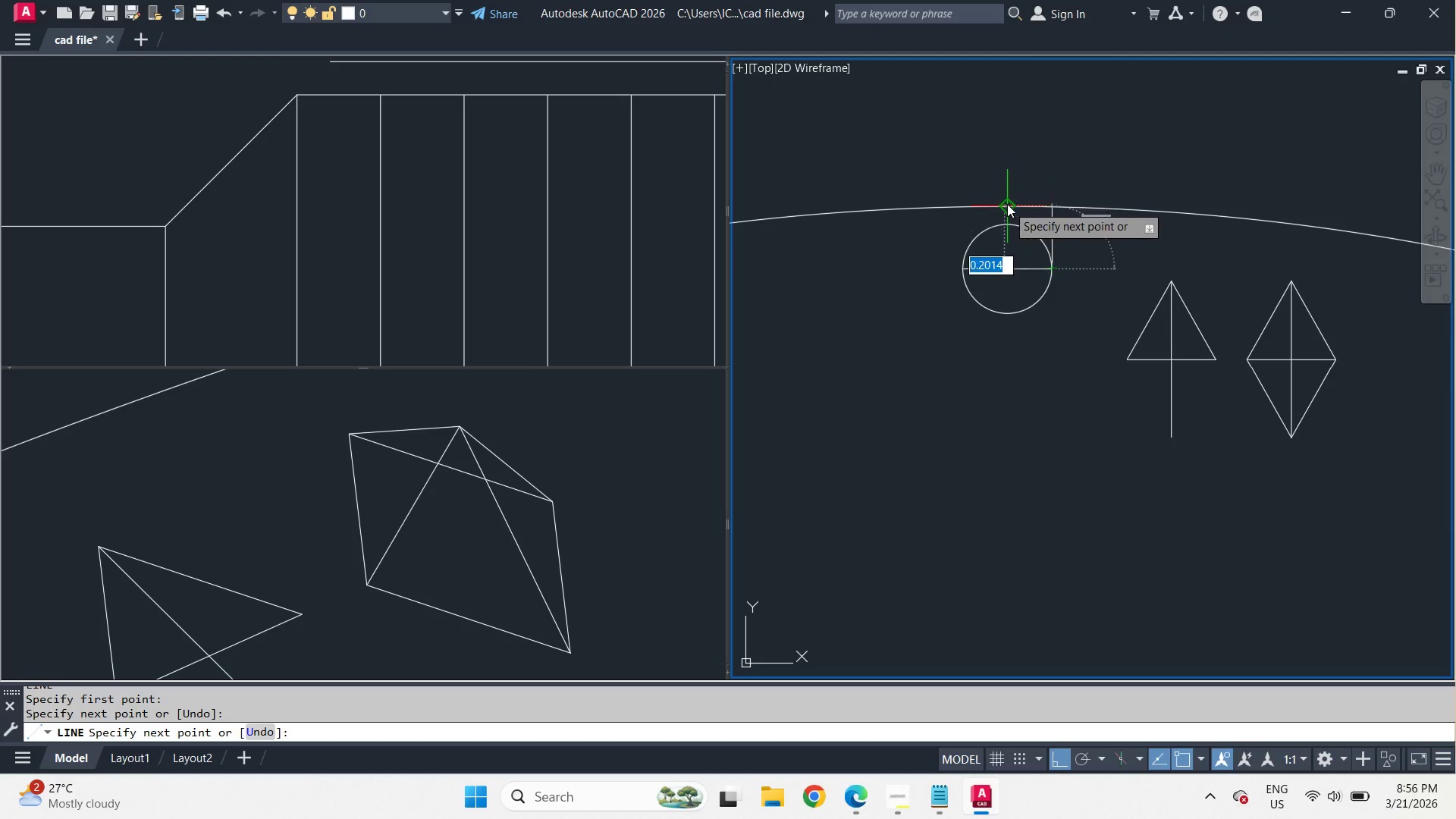 
left_click([1006, 199])
 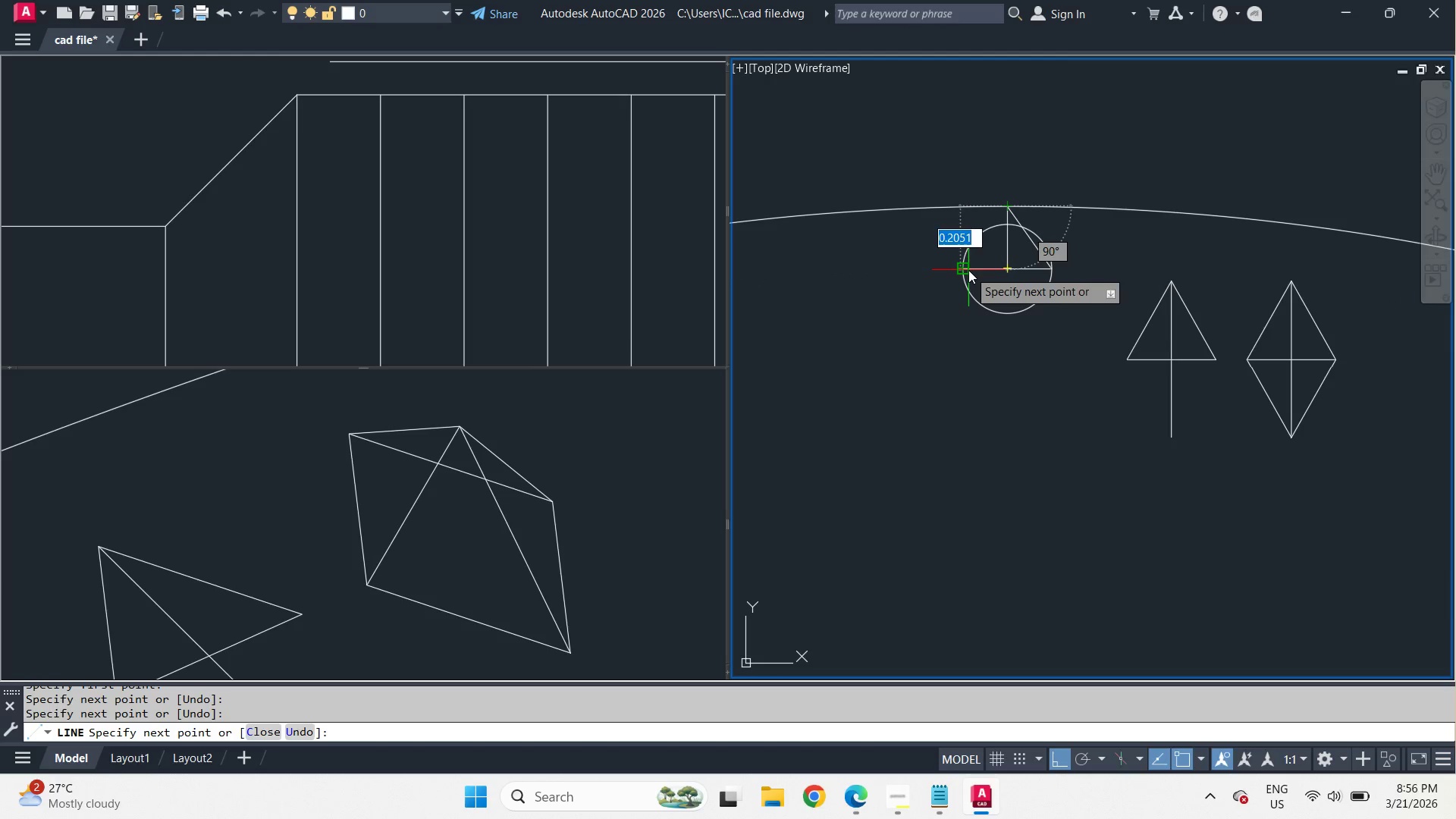 
left_click([968, 270])
 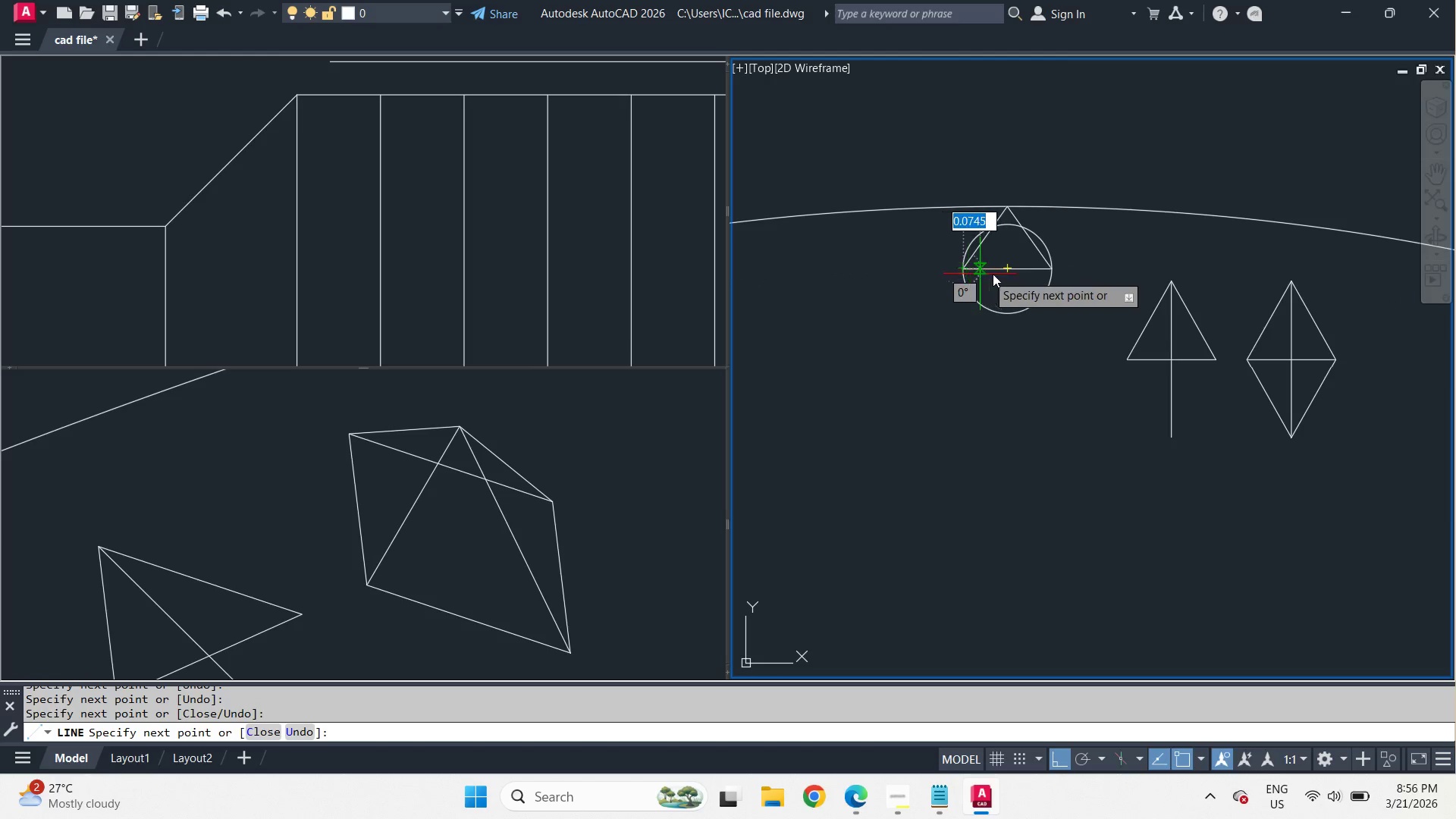 
key(Space)
 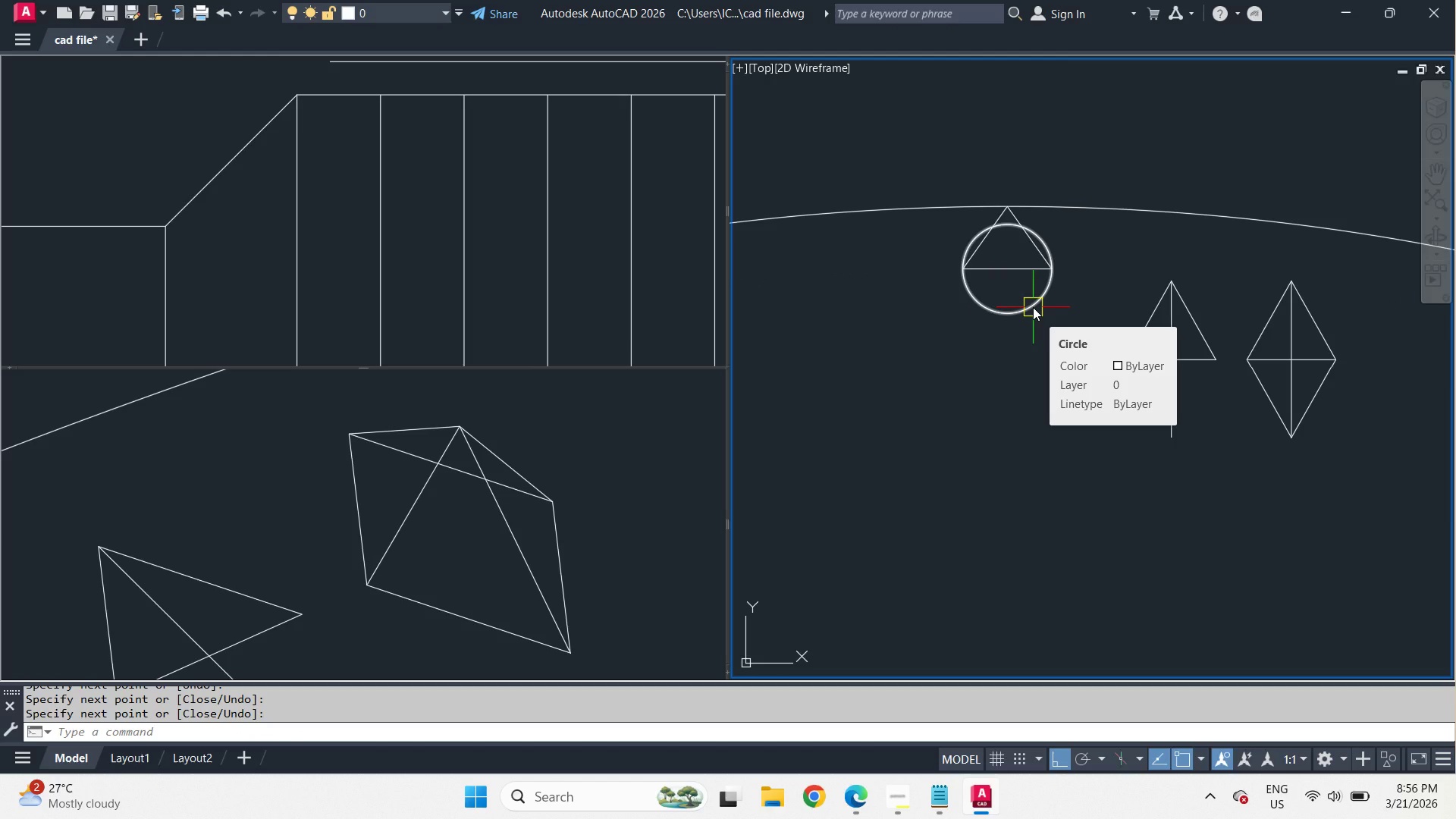 
left_click([1033, 307])
 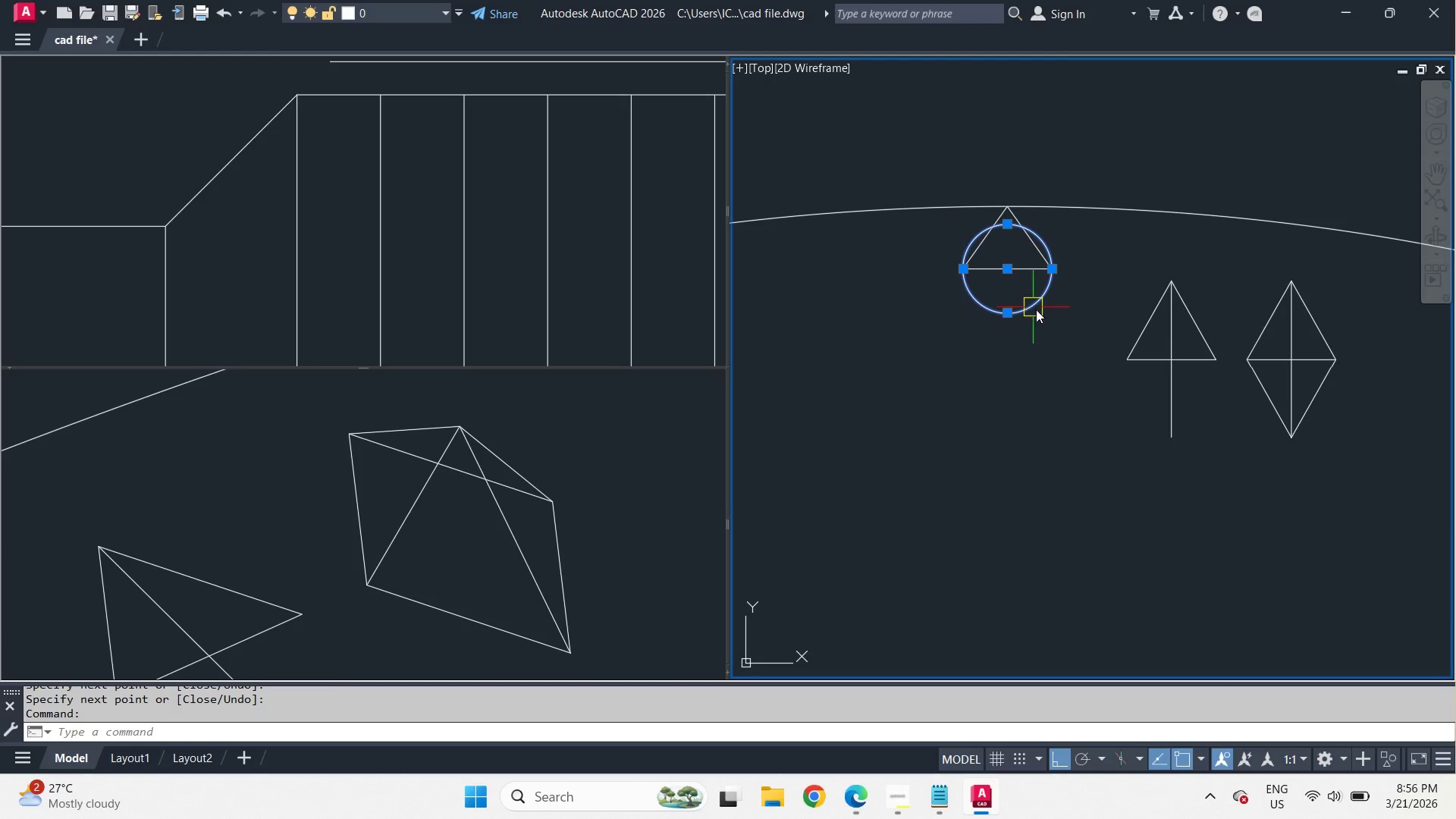 
key(E)
 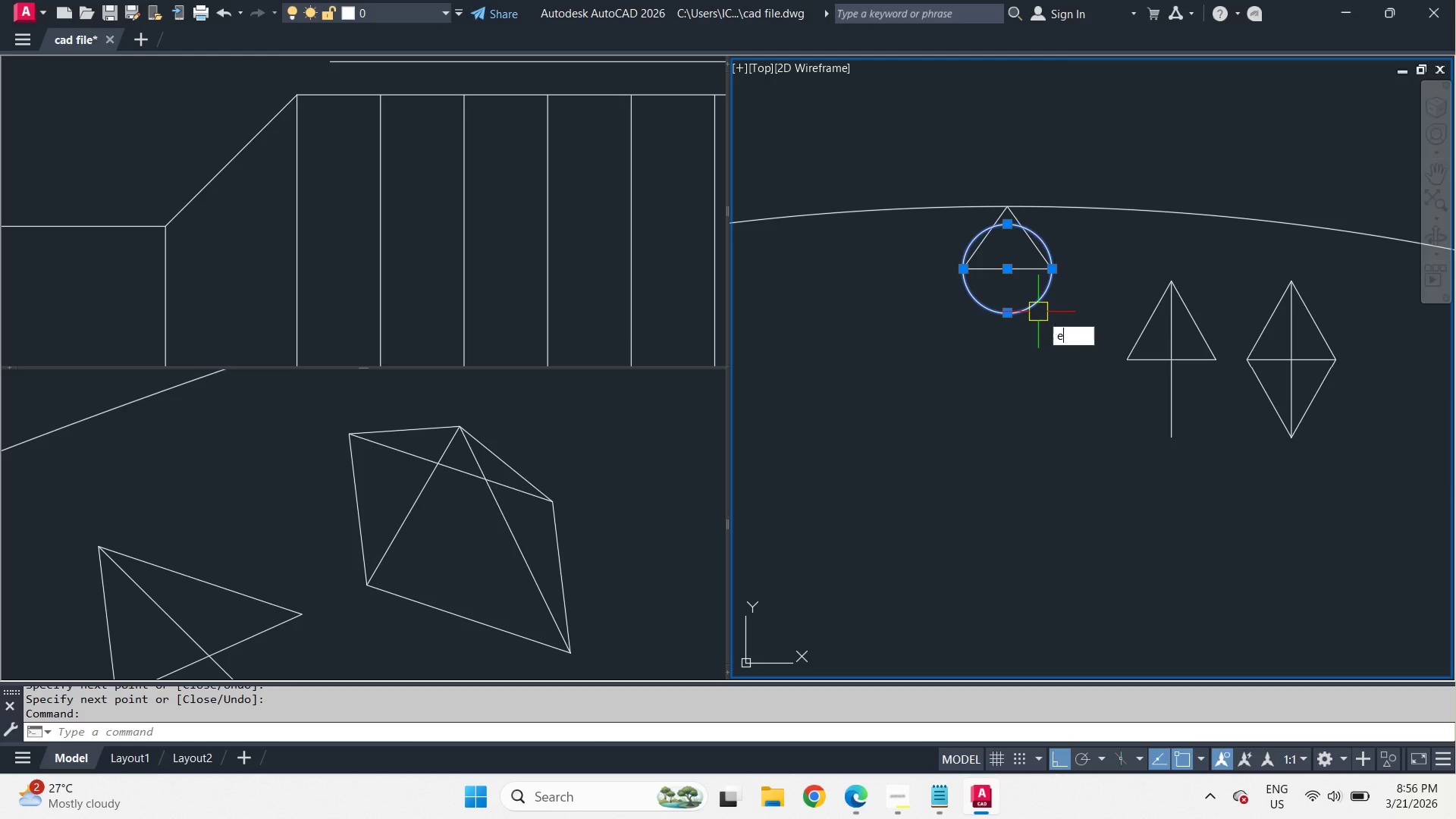 
key(Space)
 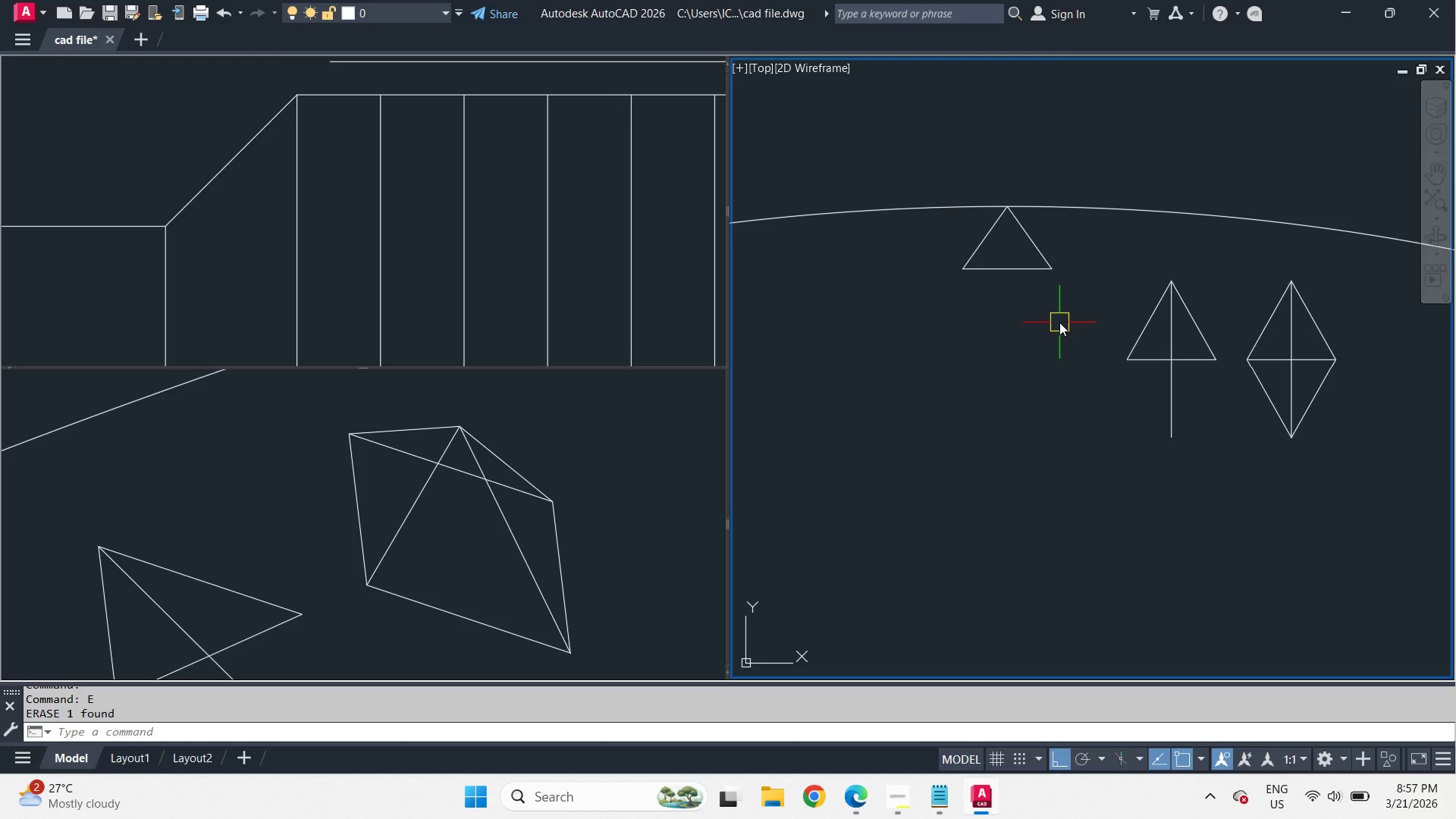 
wait(13.28)
 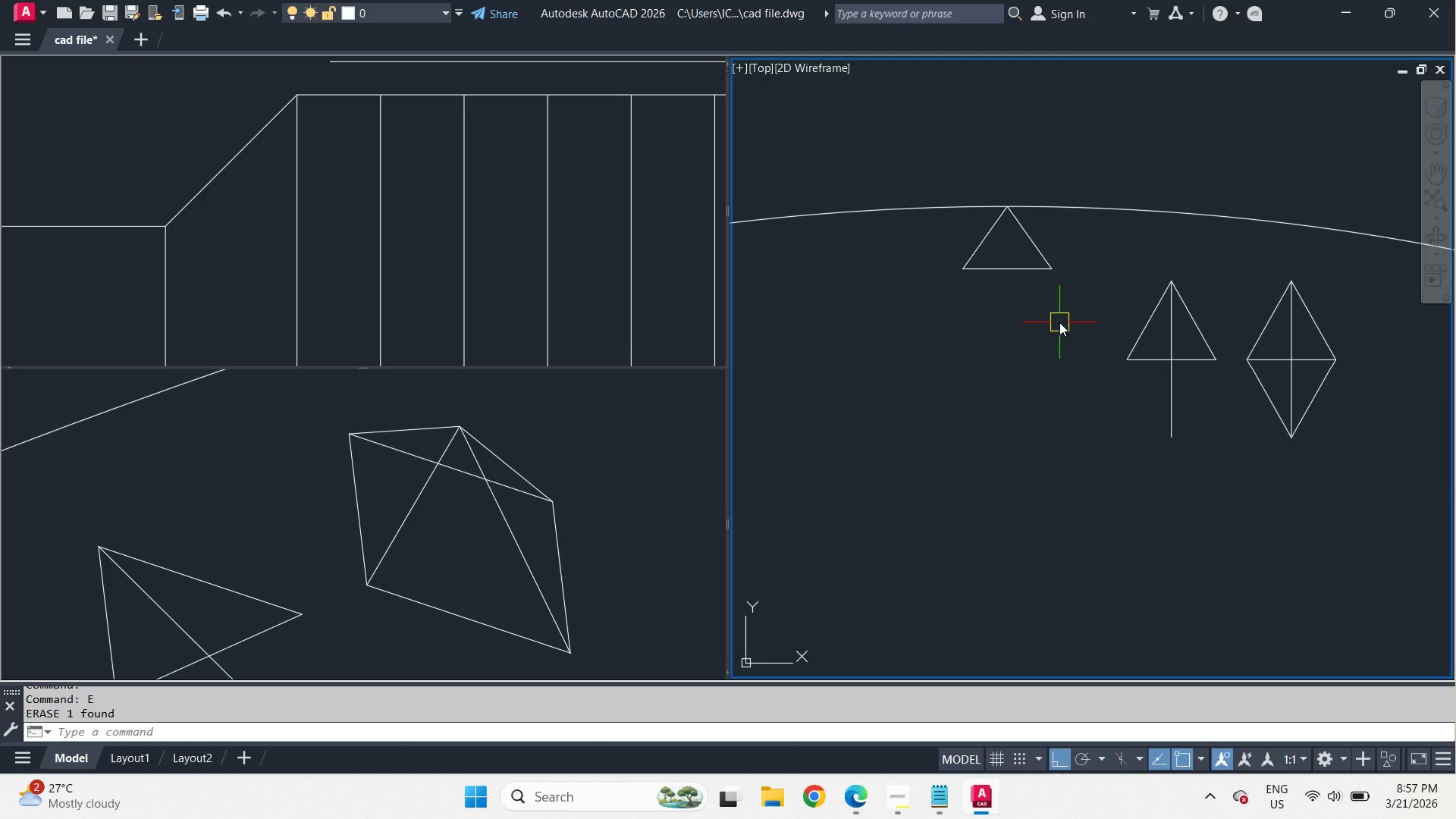 
left_click([566, 207])
 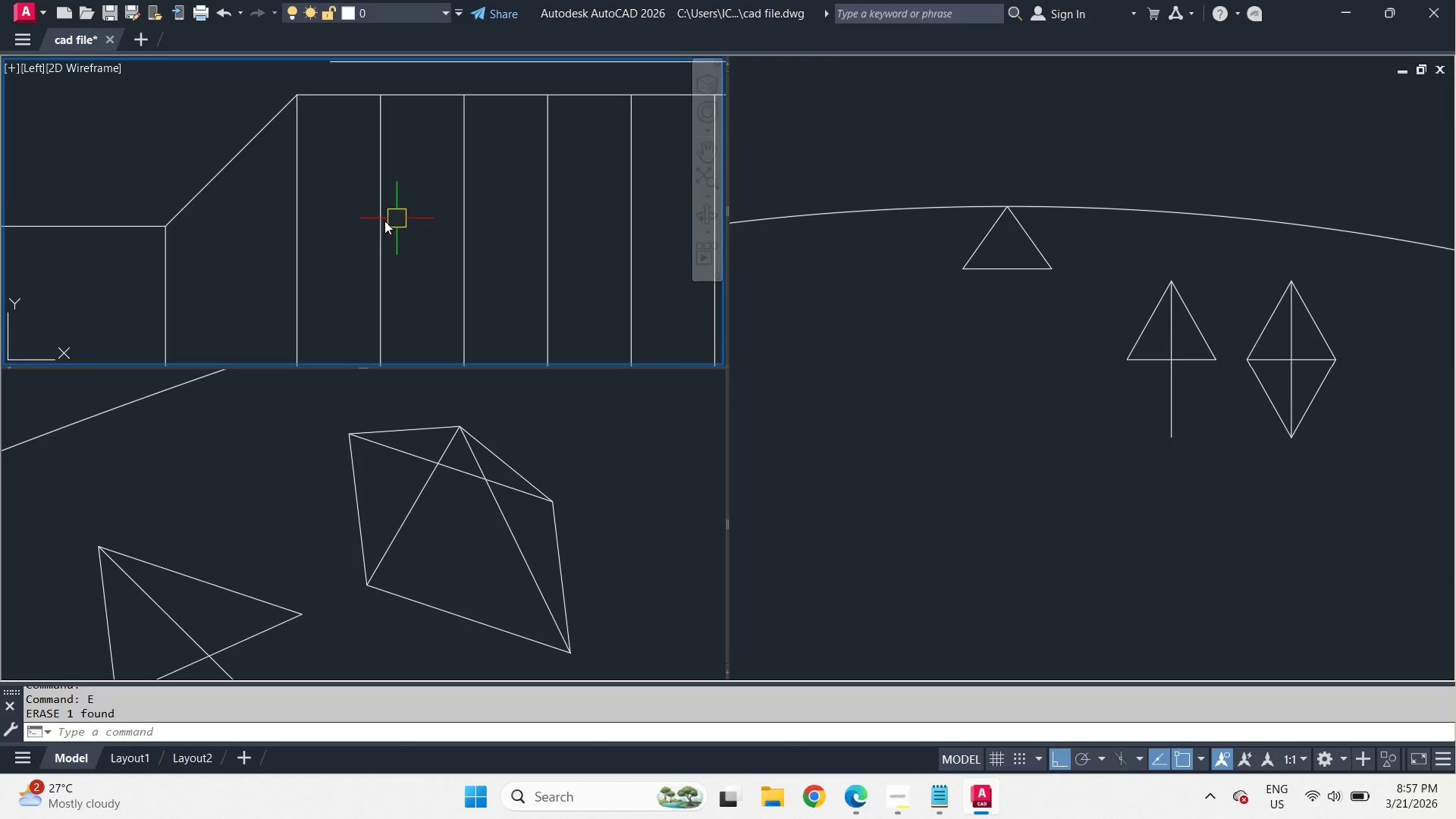 
scroll: coordinate [339, 234], scroll_direction: down, amount: 6.0
 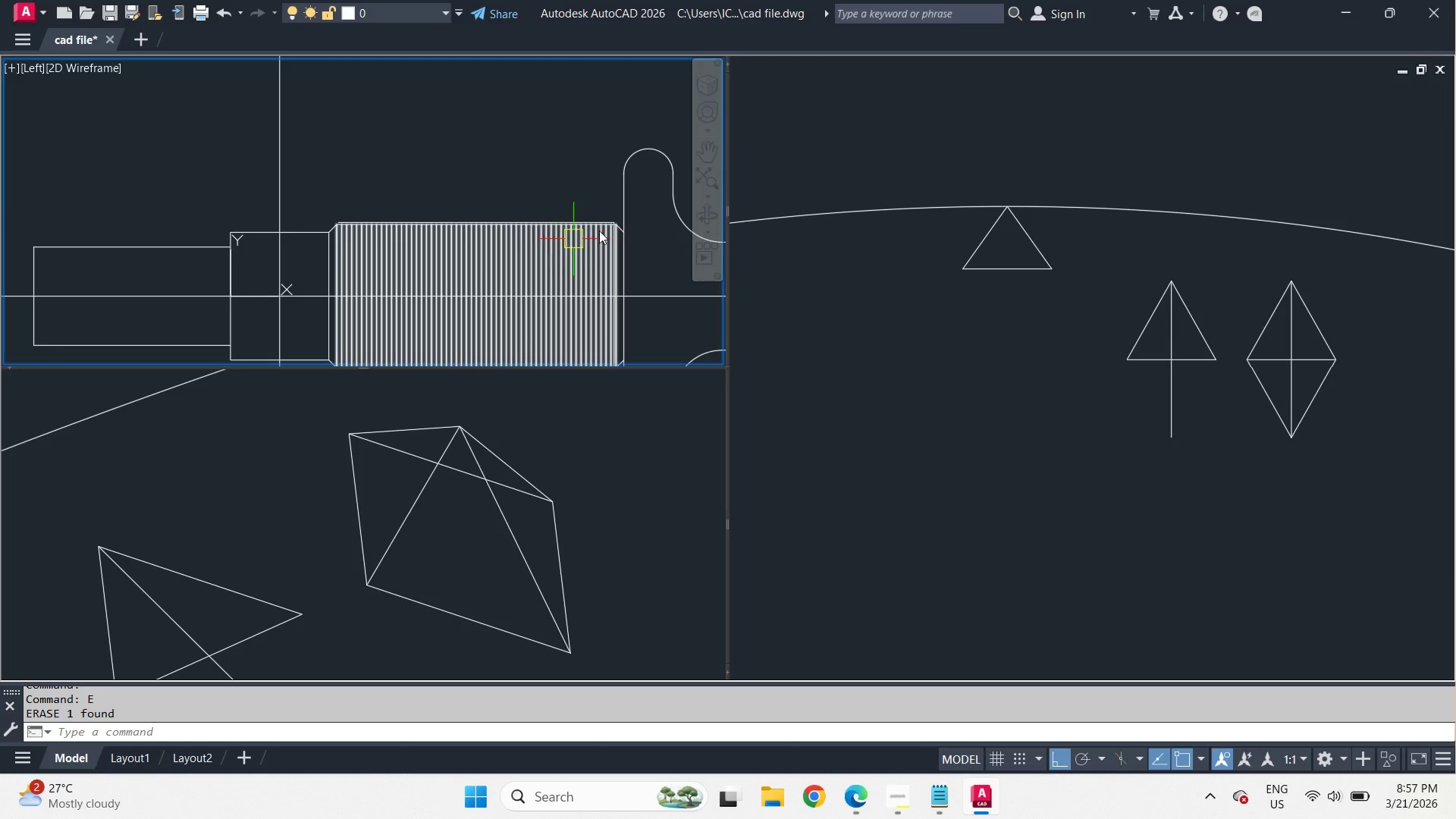 
scroll: coordinate [625, 228], scroll_direction: up, amount: 7.0
 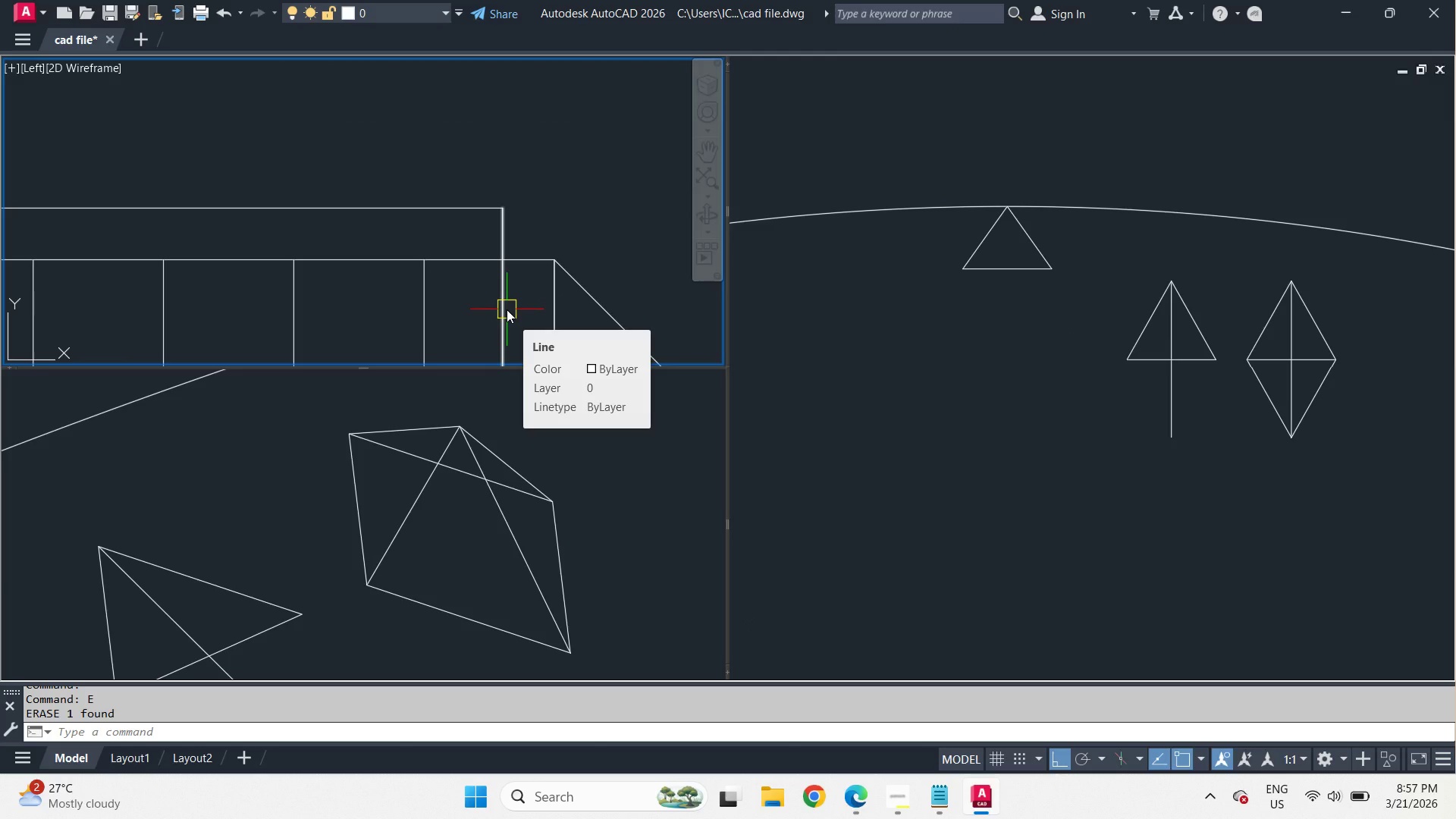 
left_click([507, 309])
 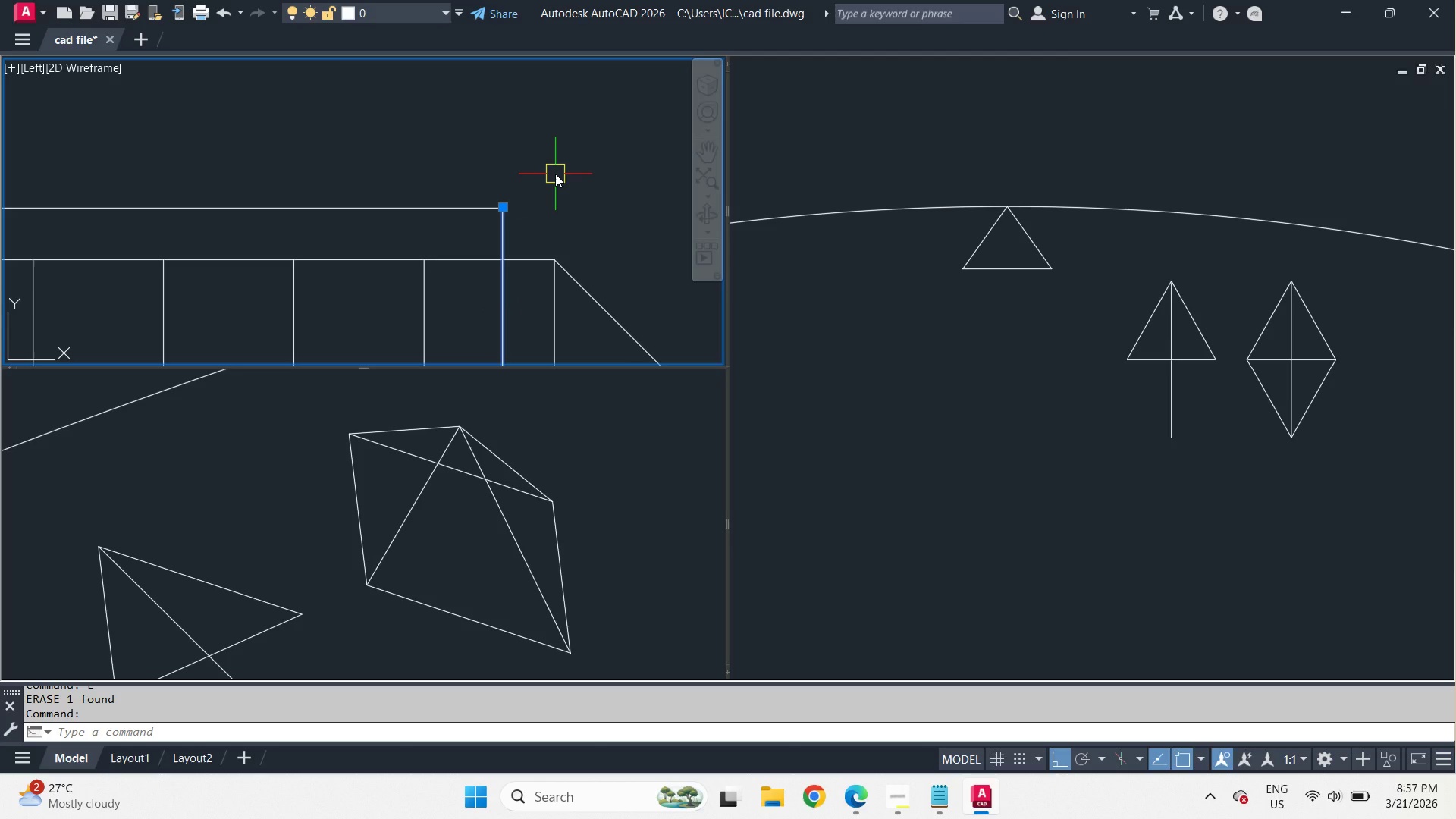 
key(E)
 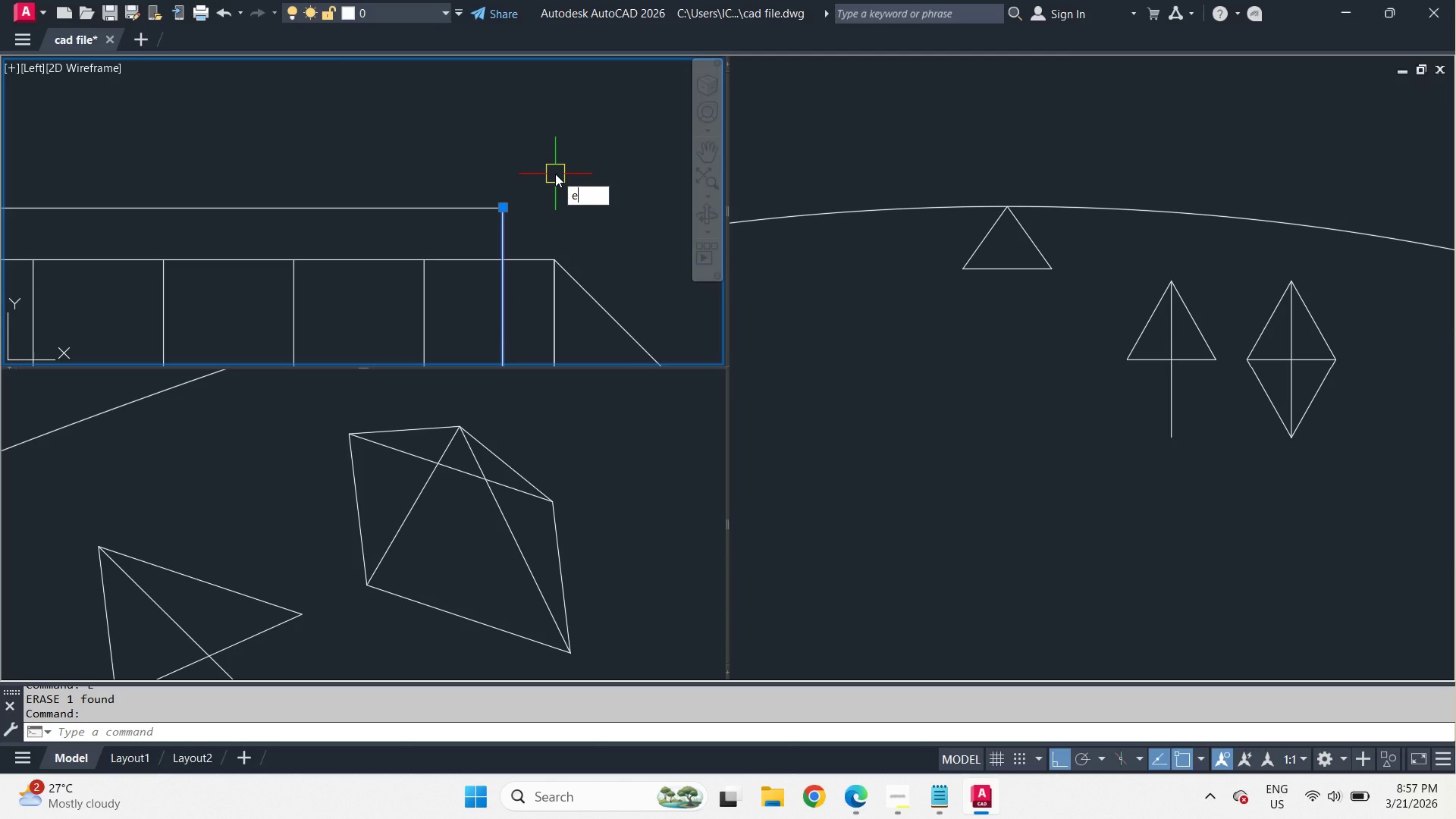 
key(Space)
 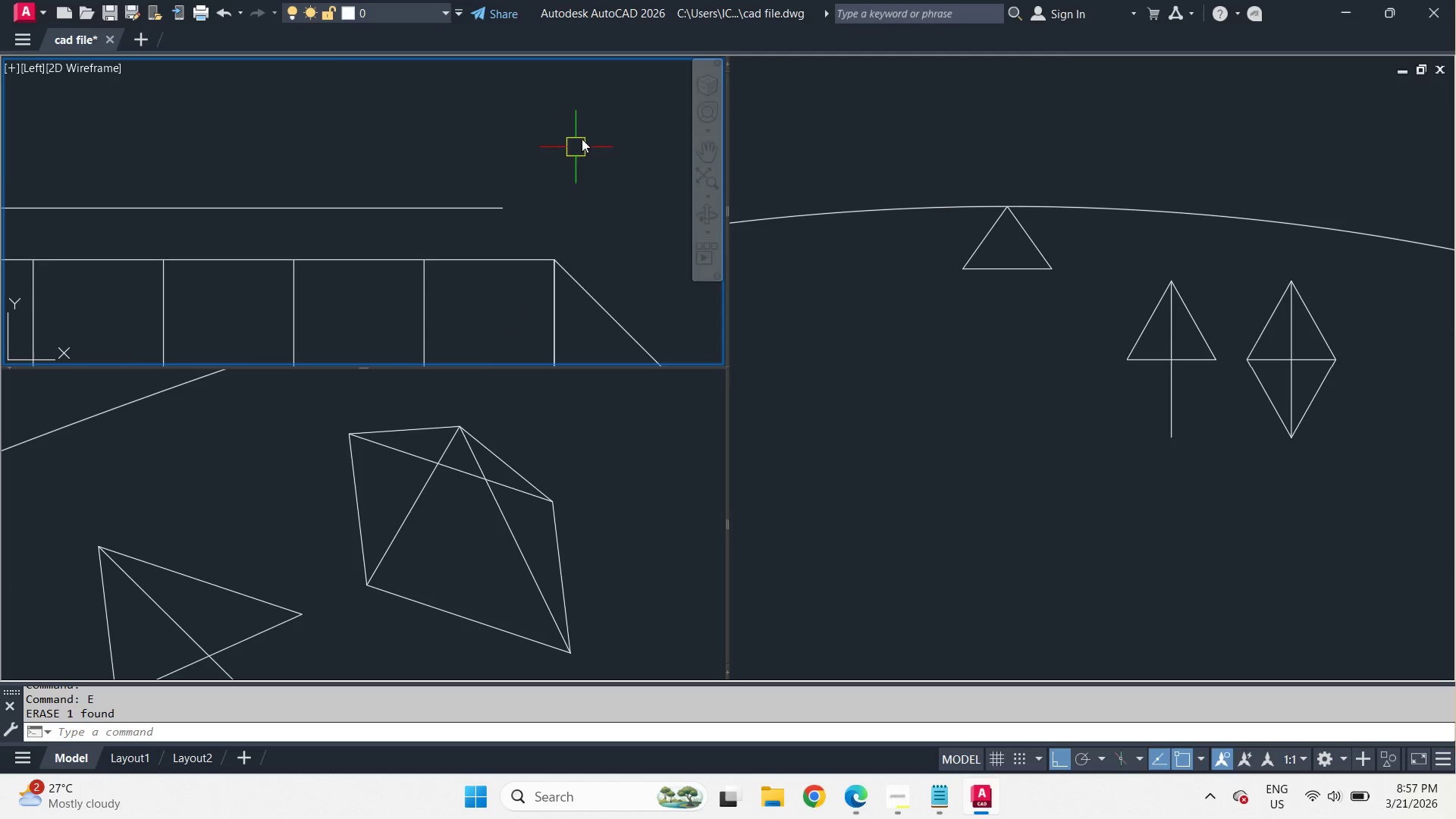 
scroll: coordinate [585, 134], scroll_direction: down, amount: 4.0
 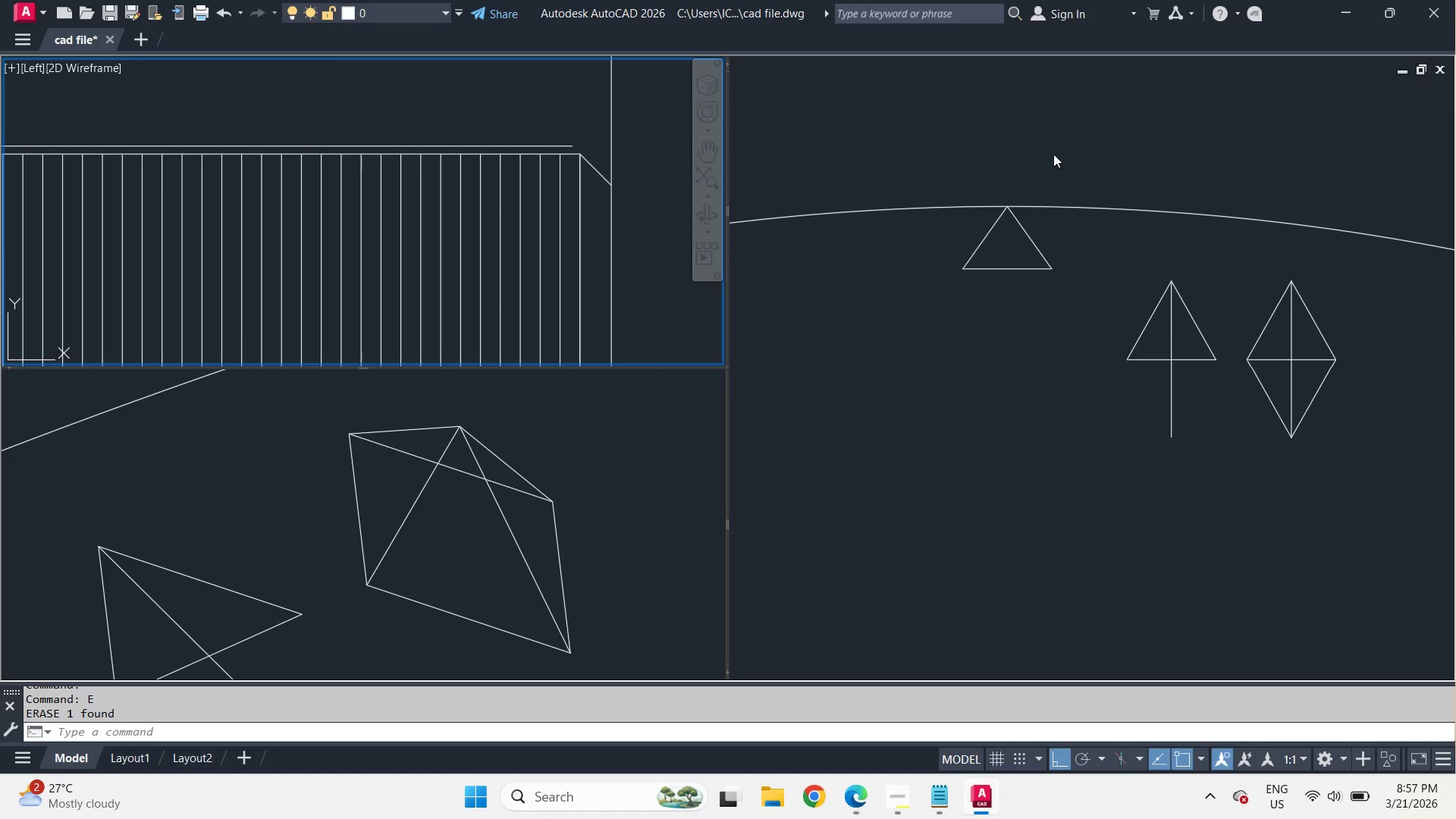 
left_click([1053, 154])
 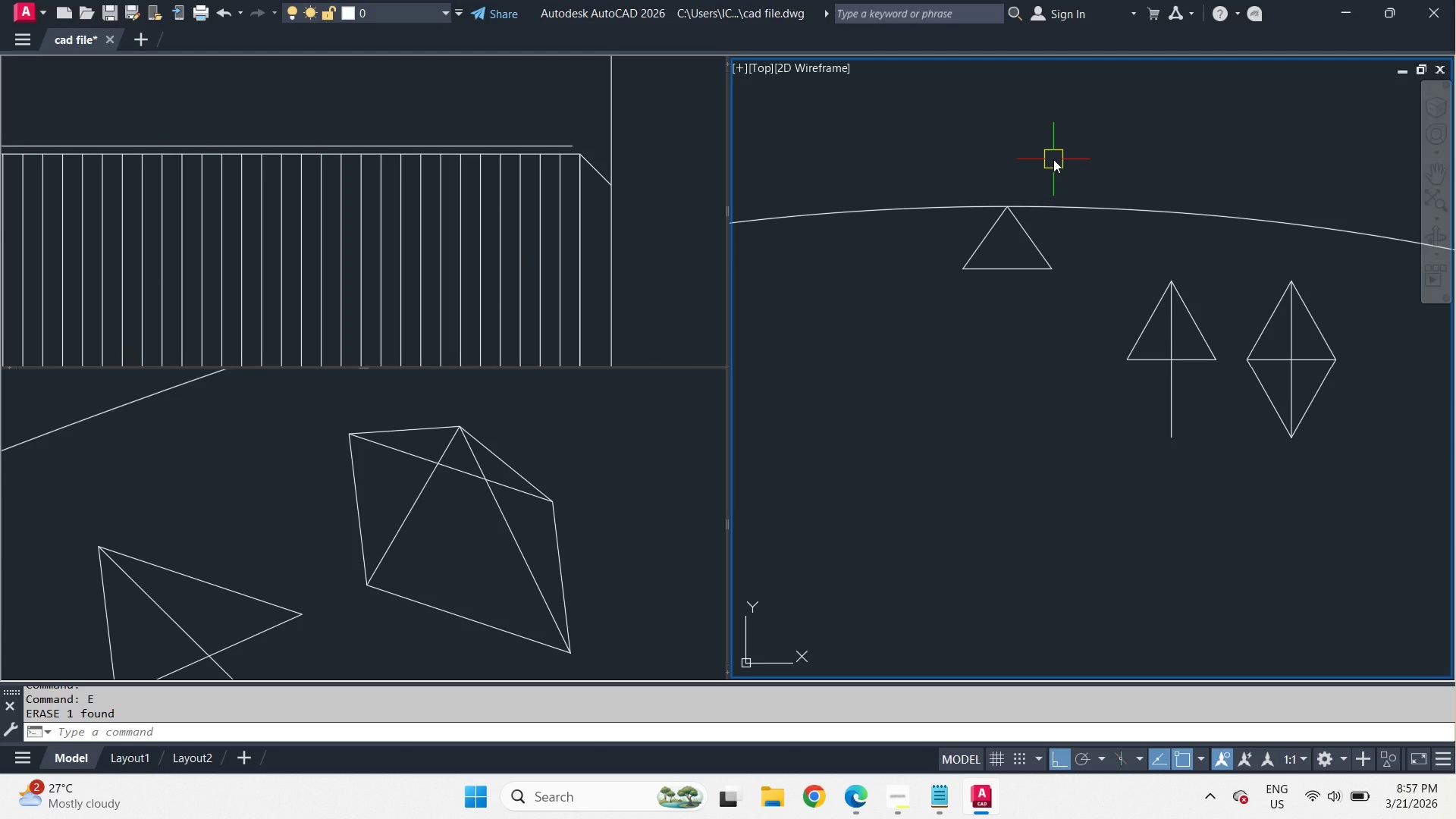 
key(O)
 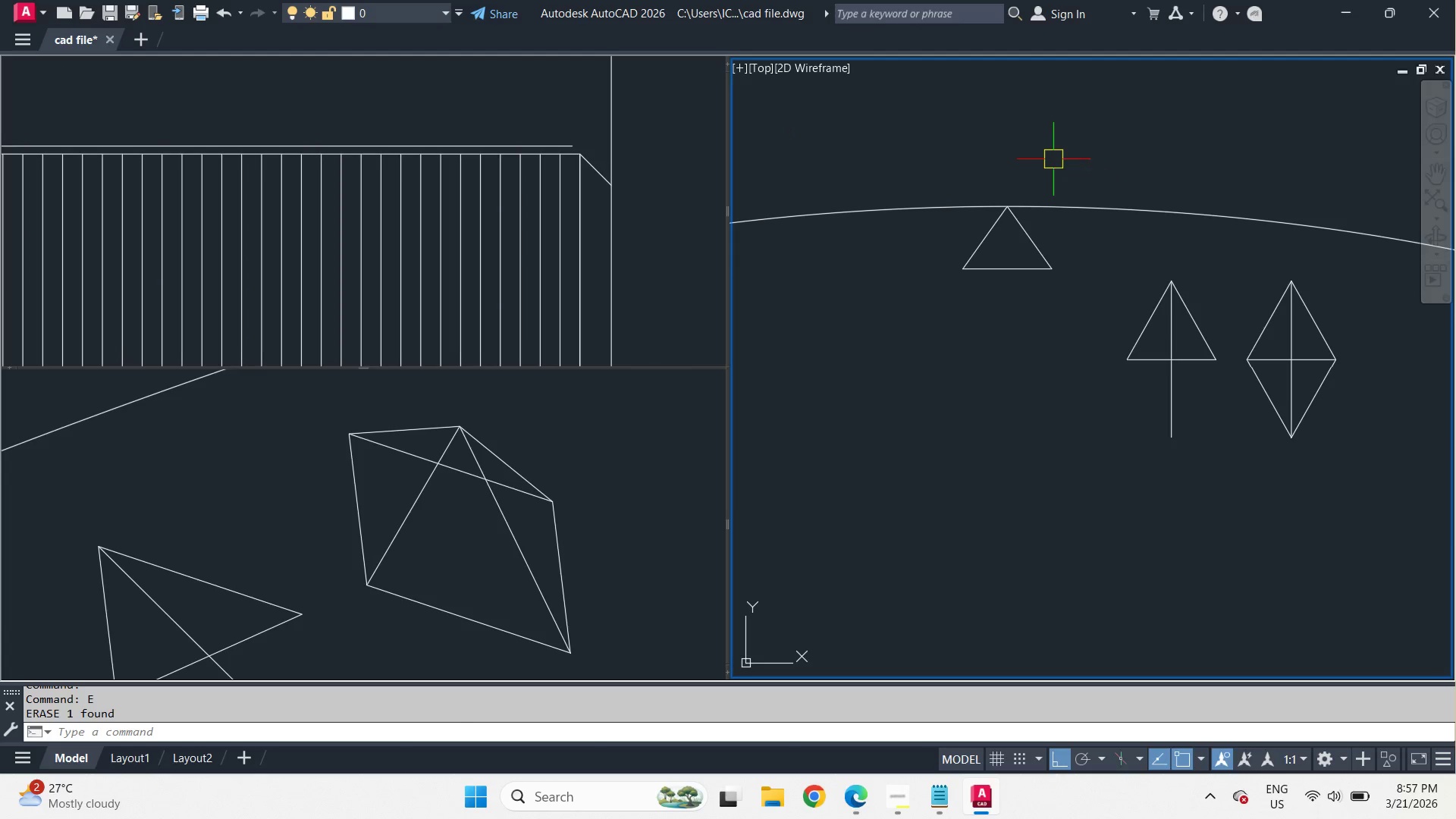 
key(Space)
 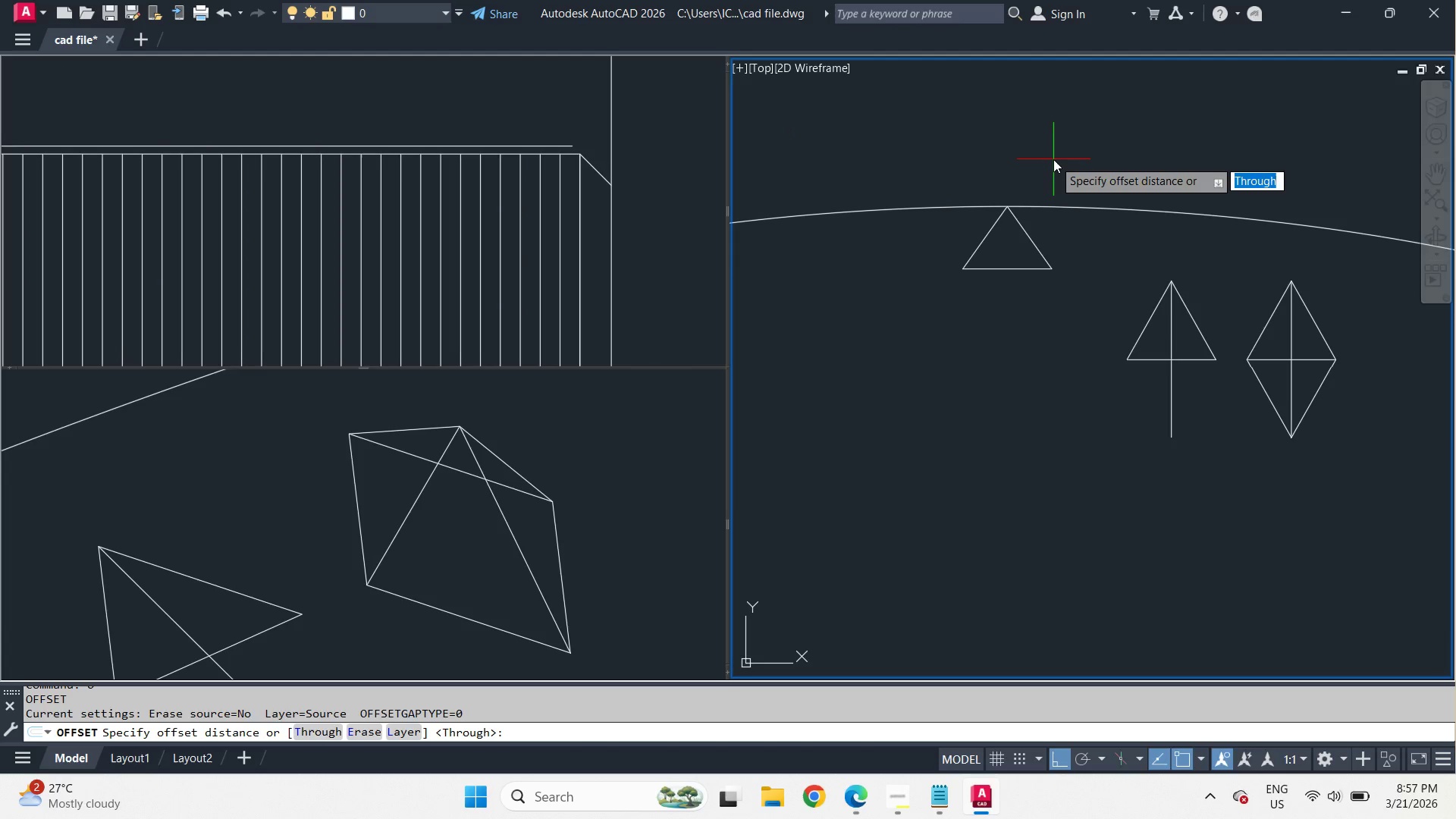 
key(T)
 